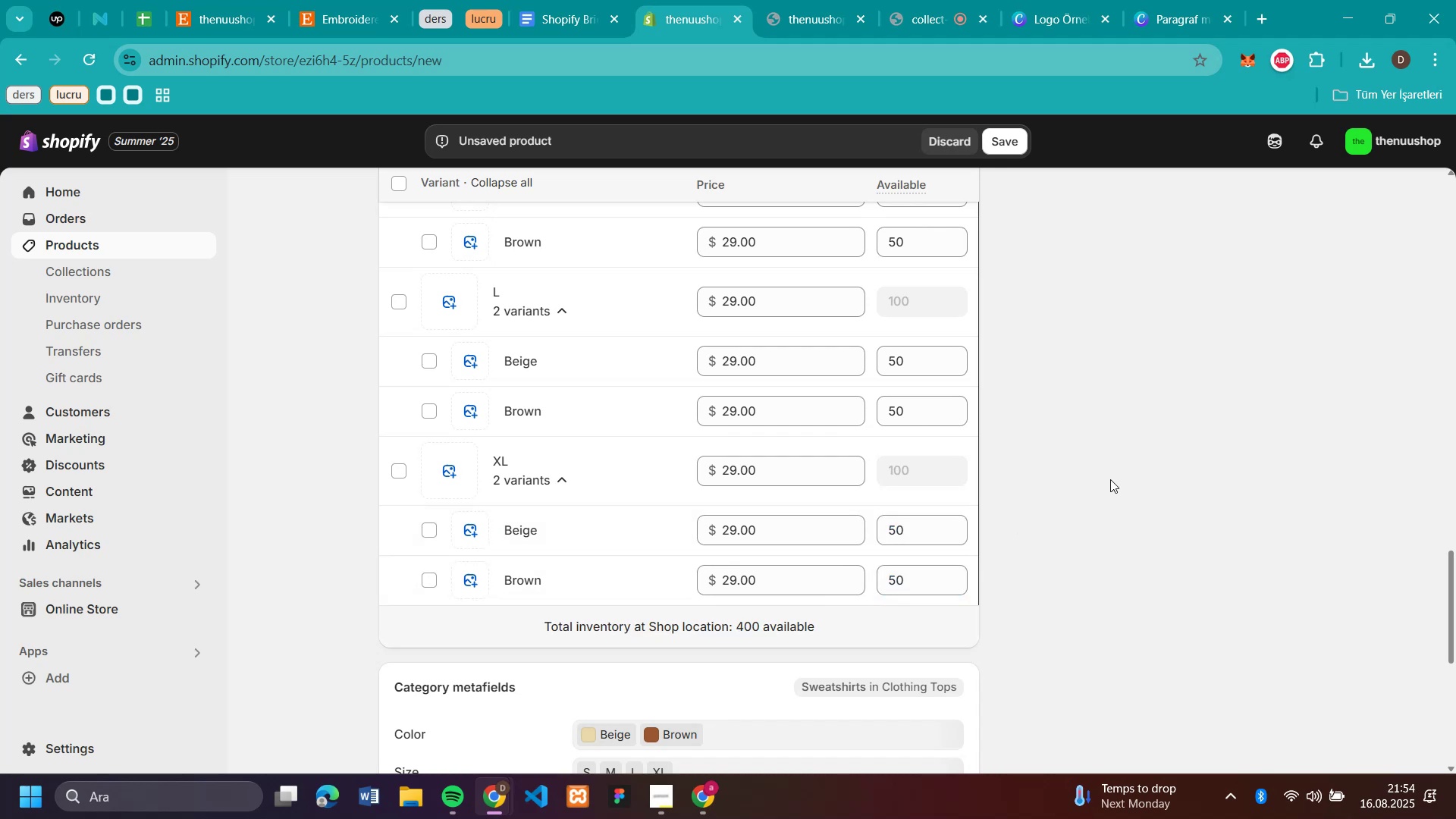 
scroll: coordinate [1062, 334], scroll_direction: up, amount: 21.0
 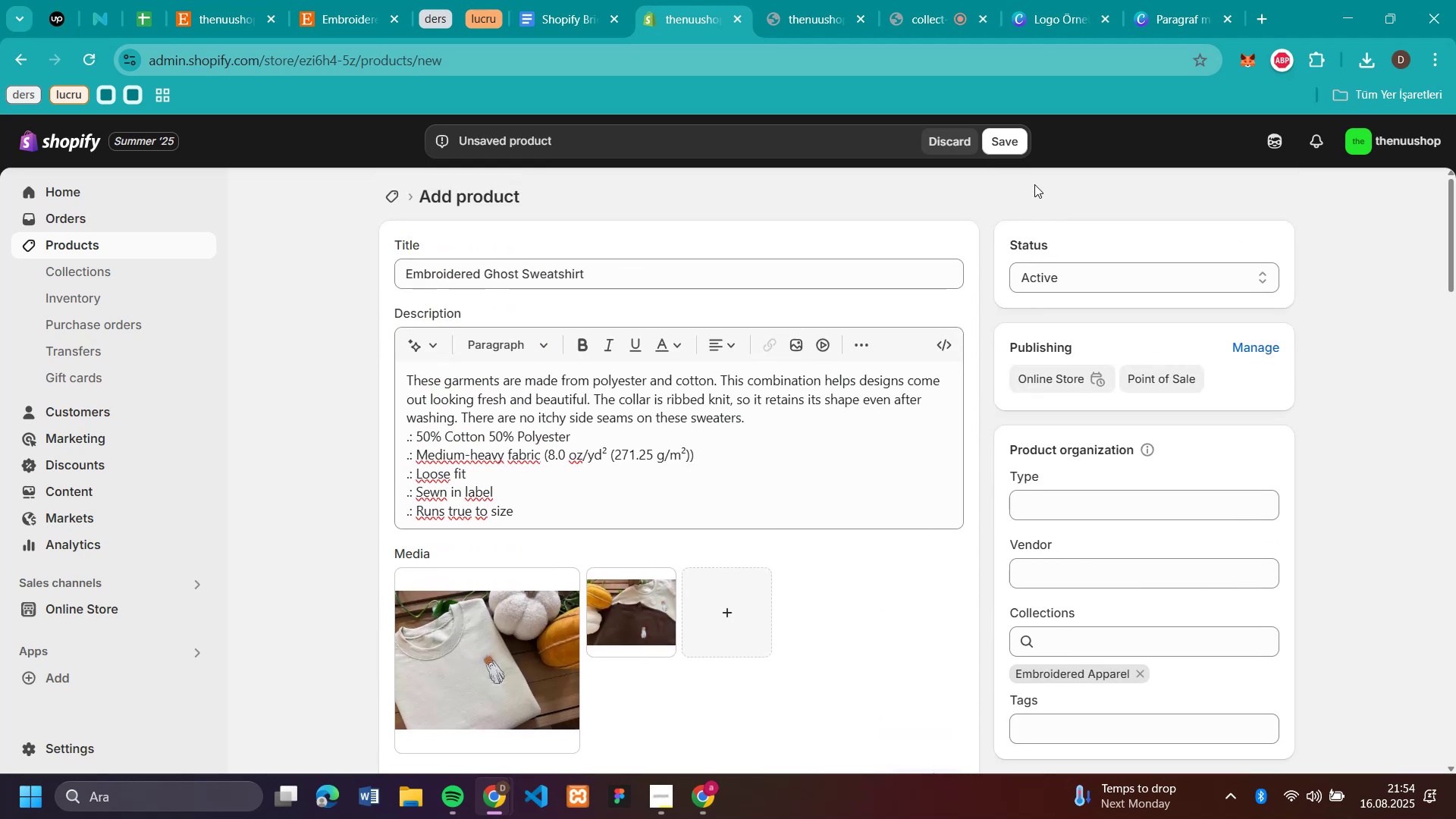 
left_click([1007, 134])
 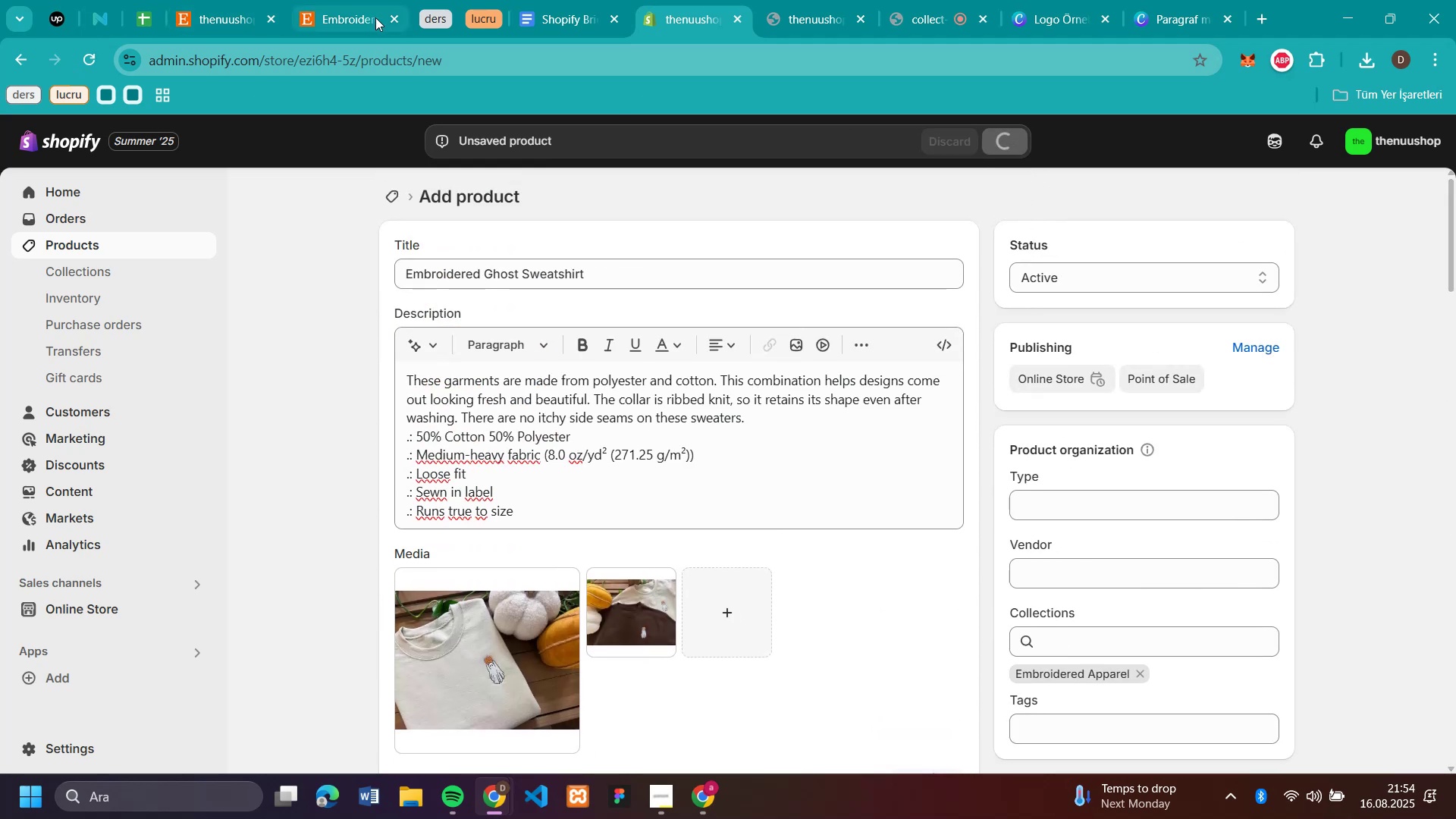 
left_click([395, 17])
 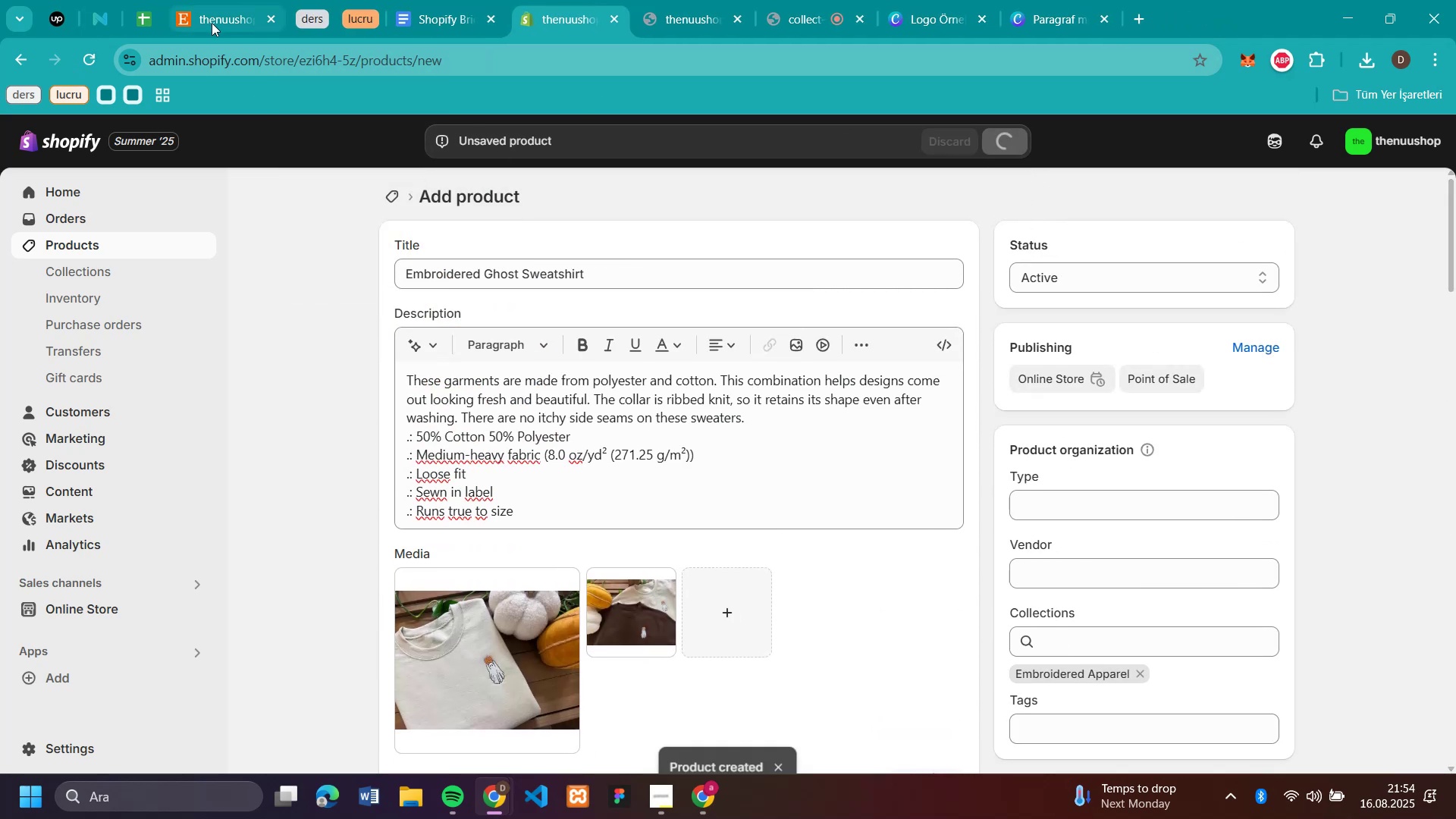 
left_click([212, 23])
 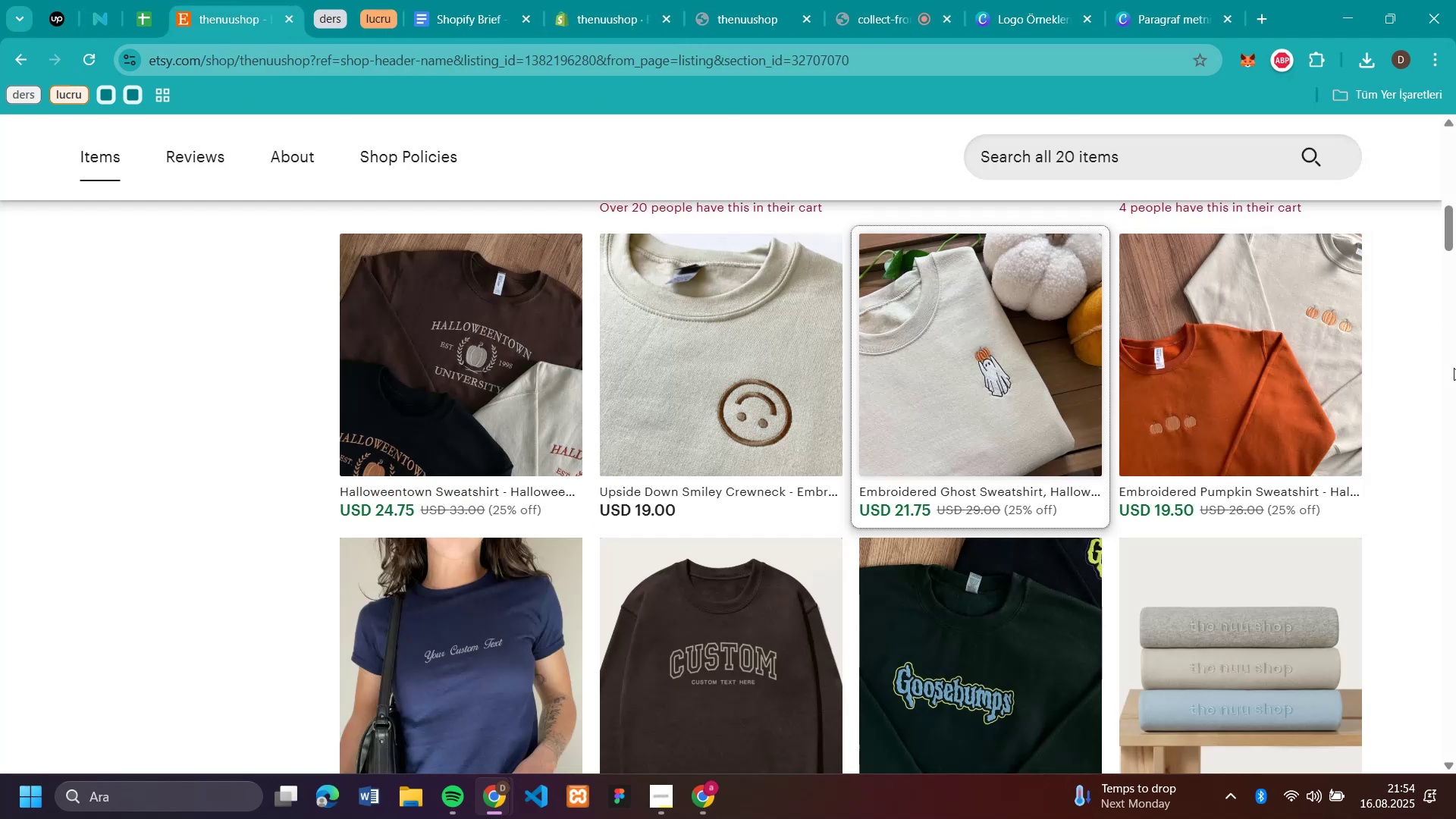 
left_click([1282, 342])
 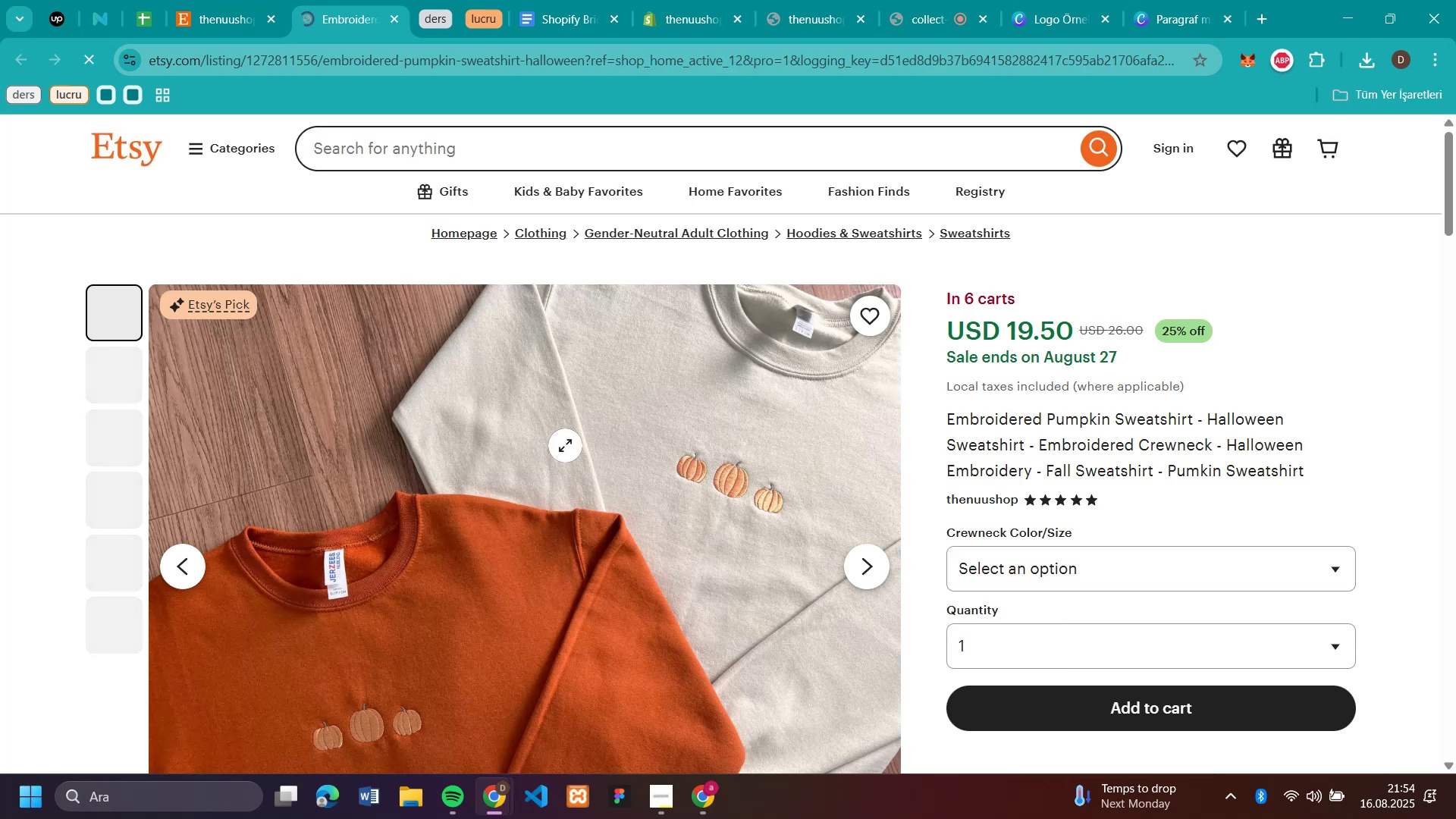 
right_click([566, 448])
 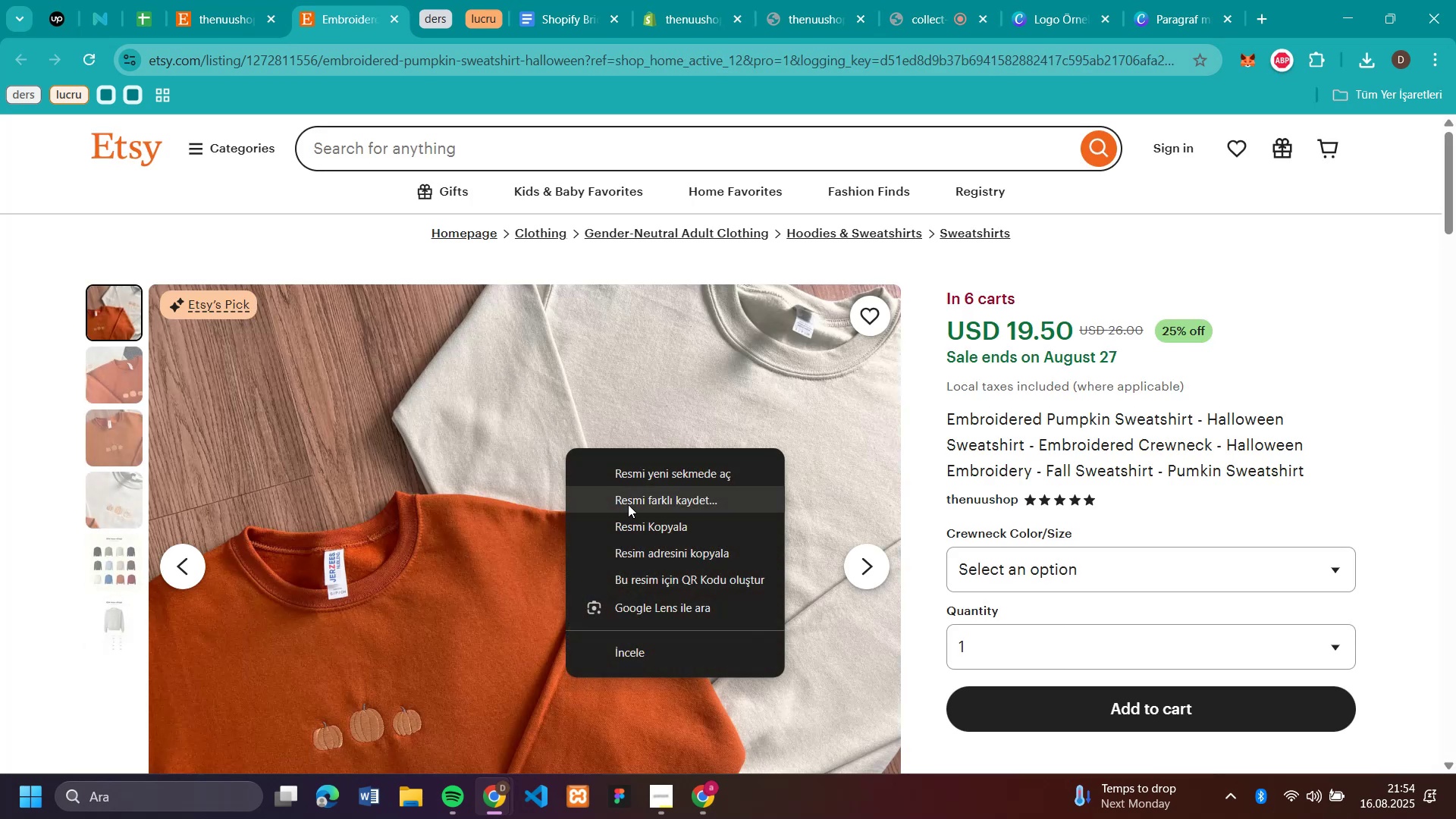 
left_click([628, 504])
 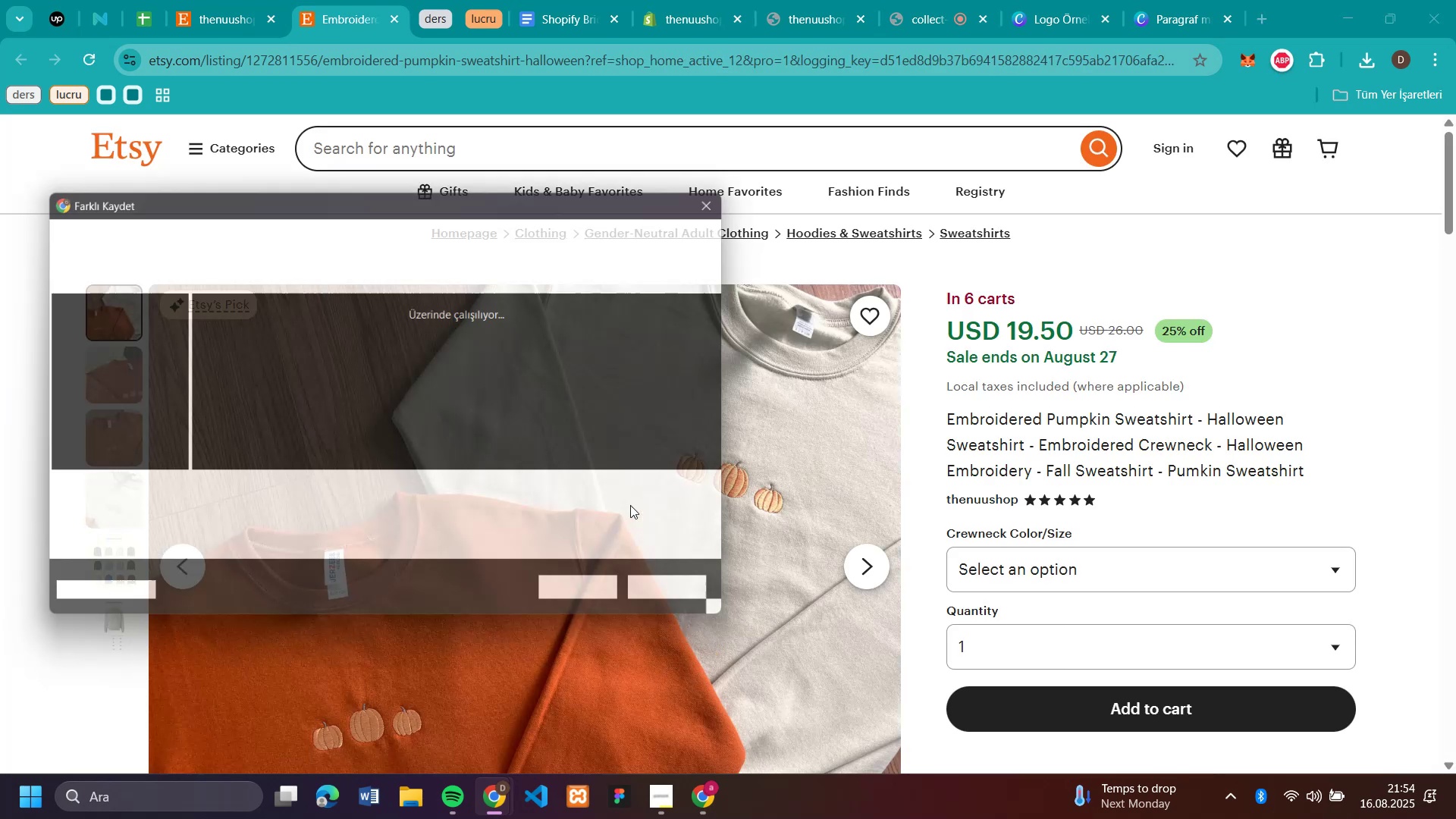 
key(Enter)
 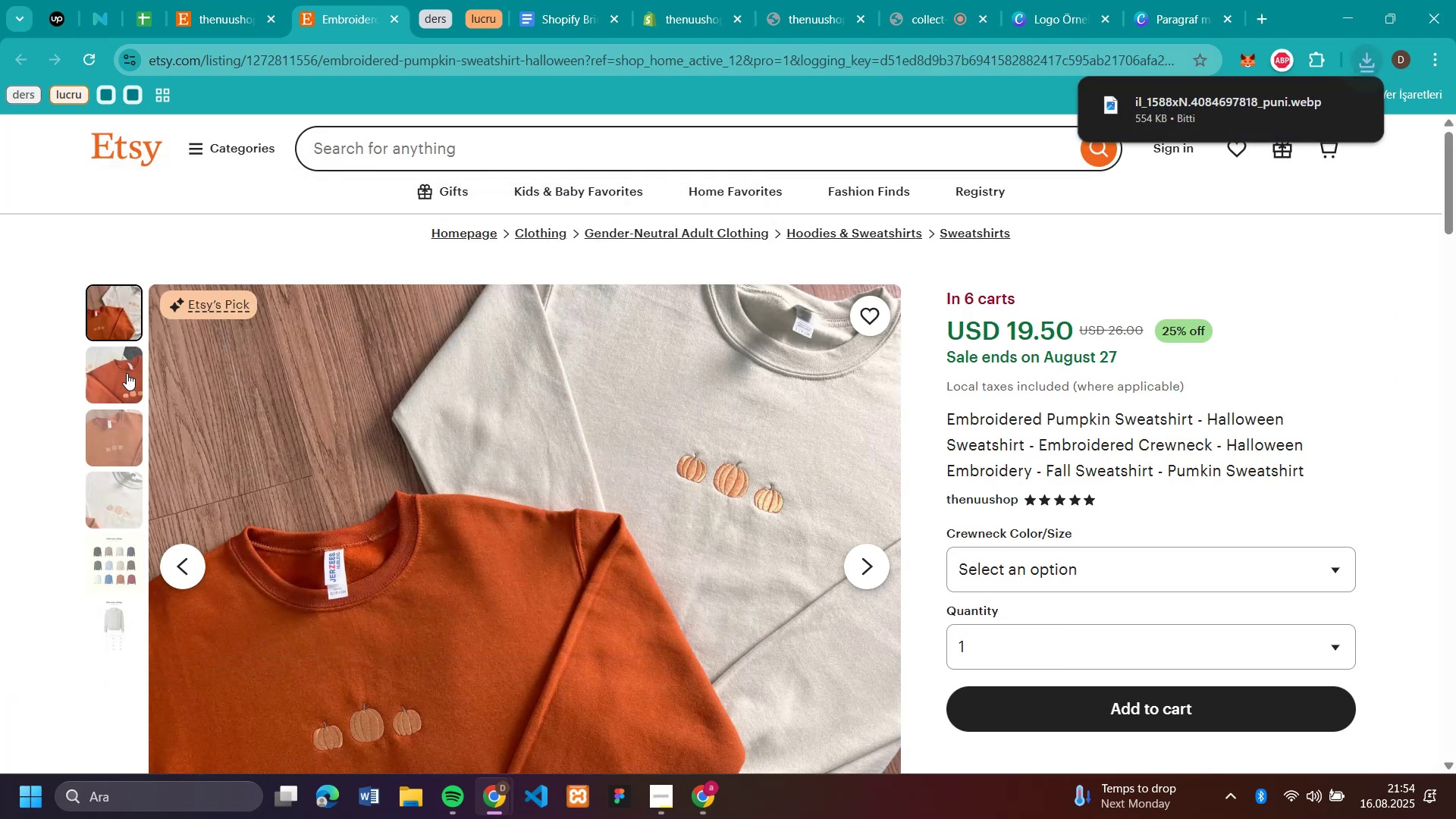 
left_click([127, 375])
 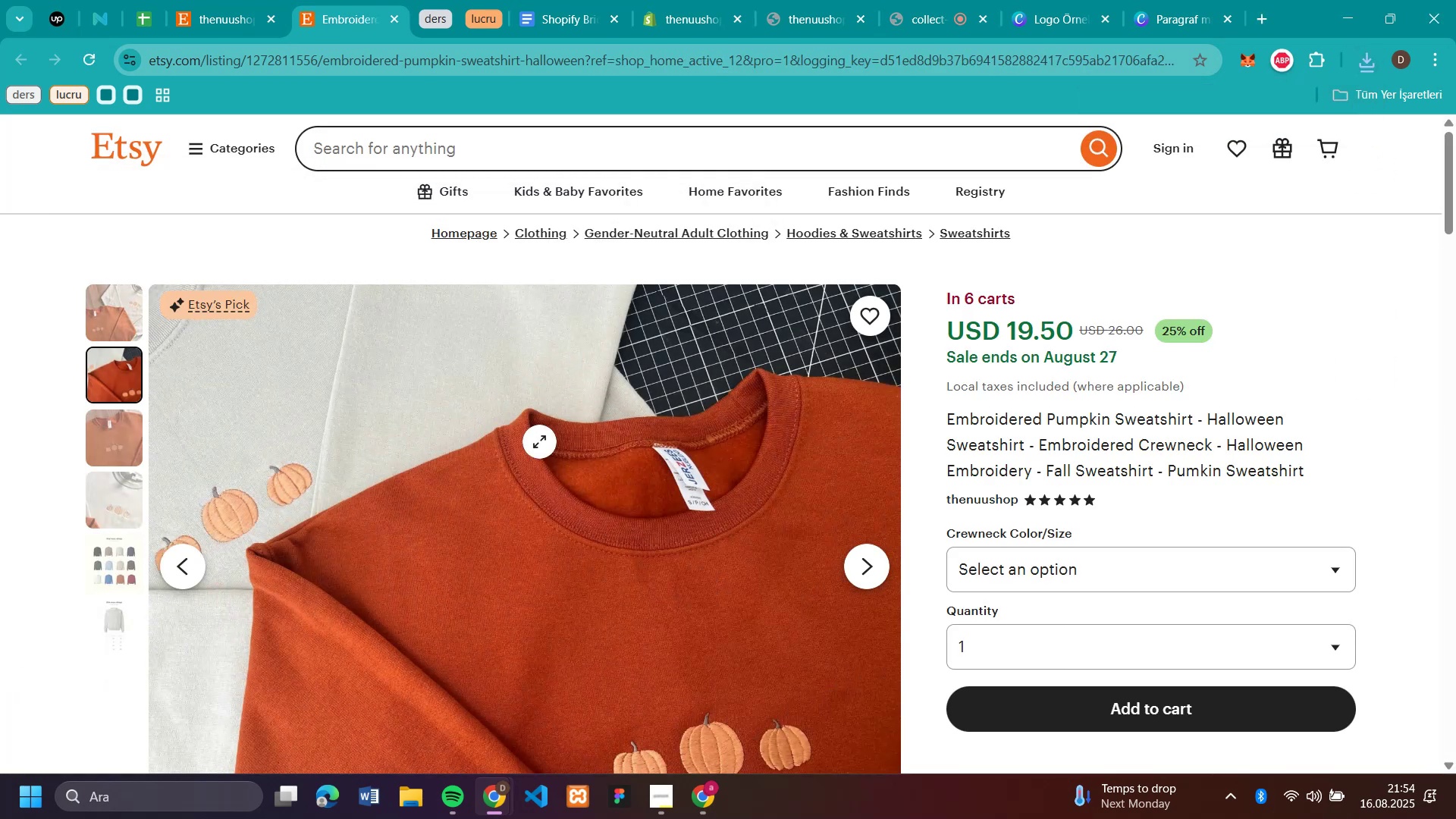 
right_click([539, 441])
 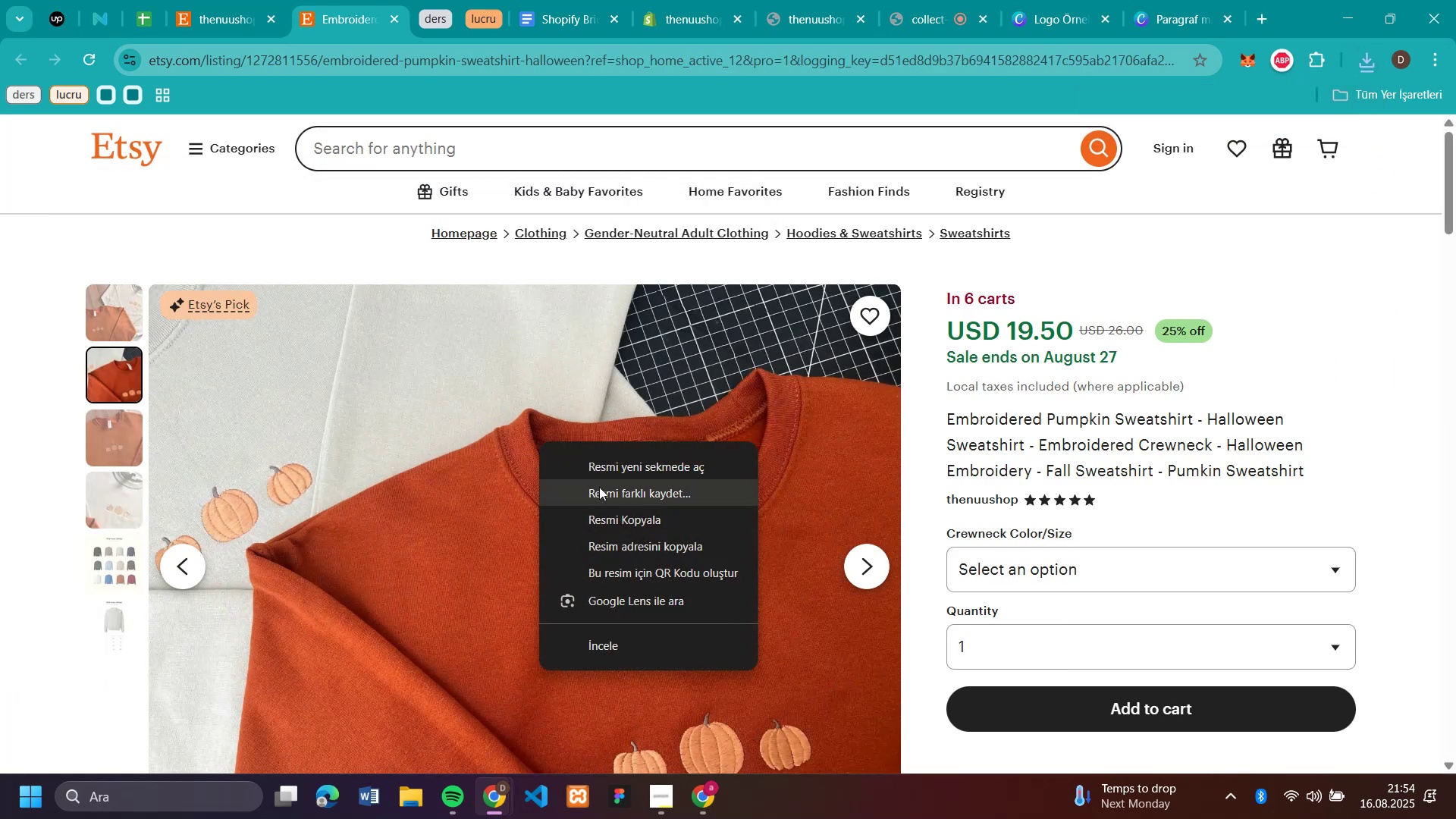 
left_click([599, 487])
 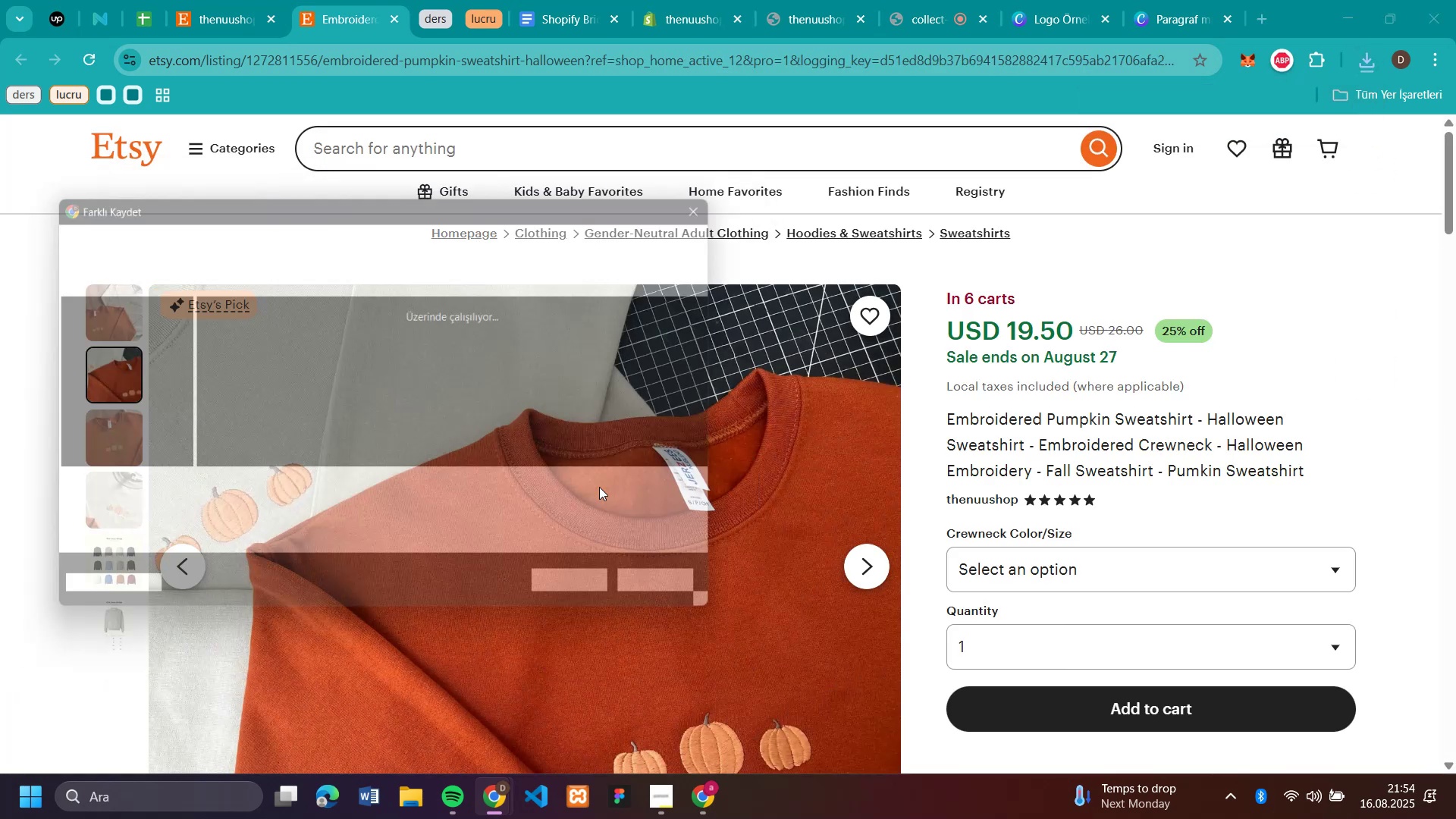 
key(Enter)
 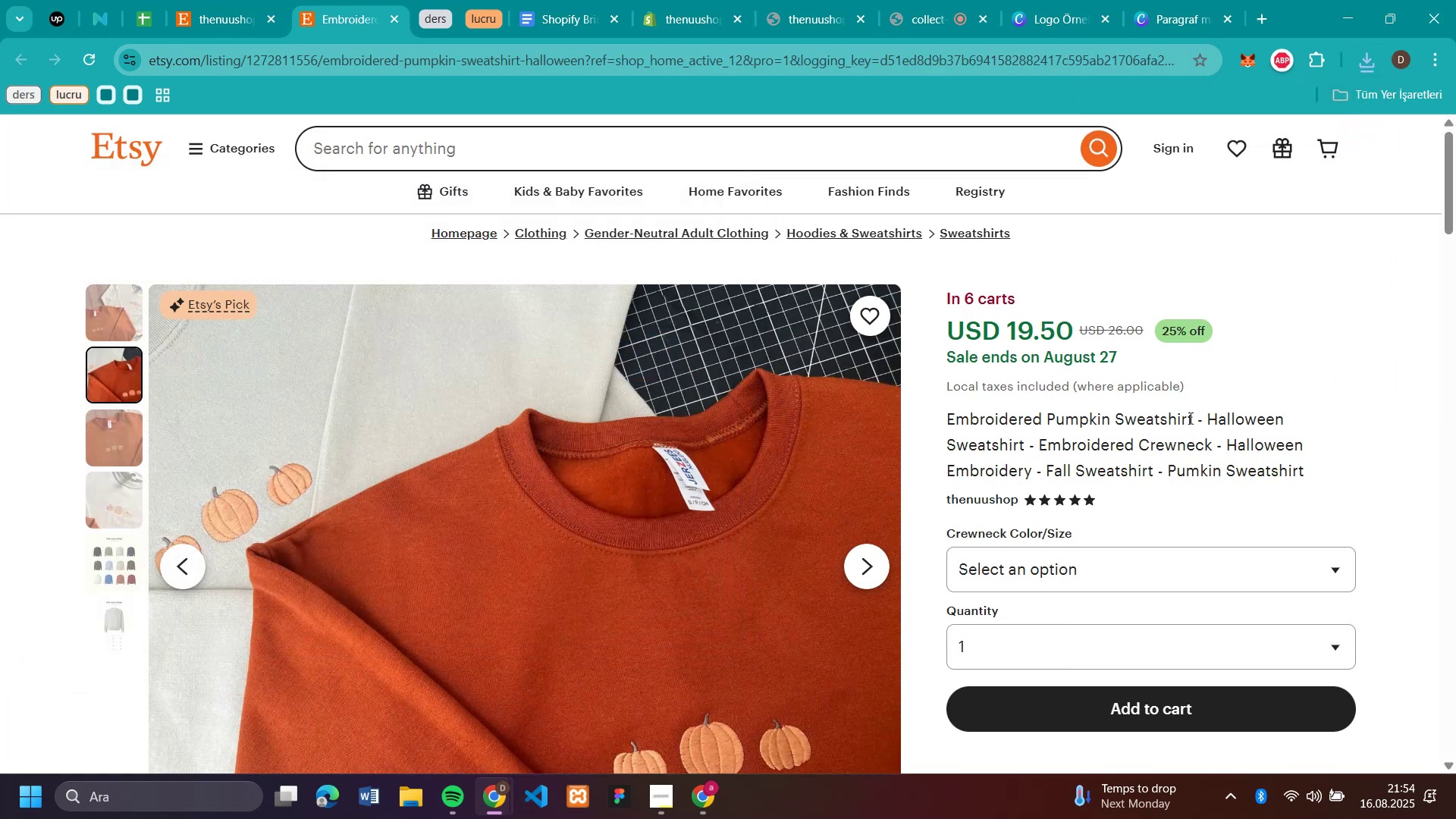 
left_click_drag(start_coordinate=[1194, 419], to_coordinate=[949, 429])
 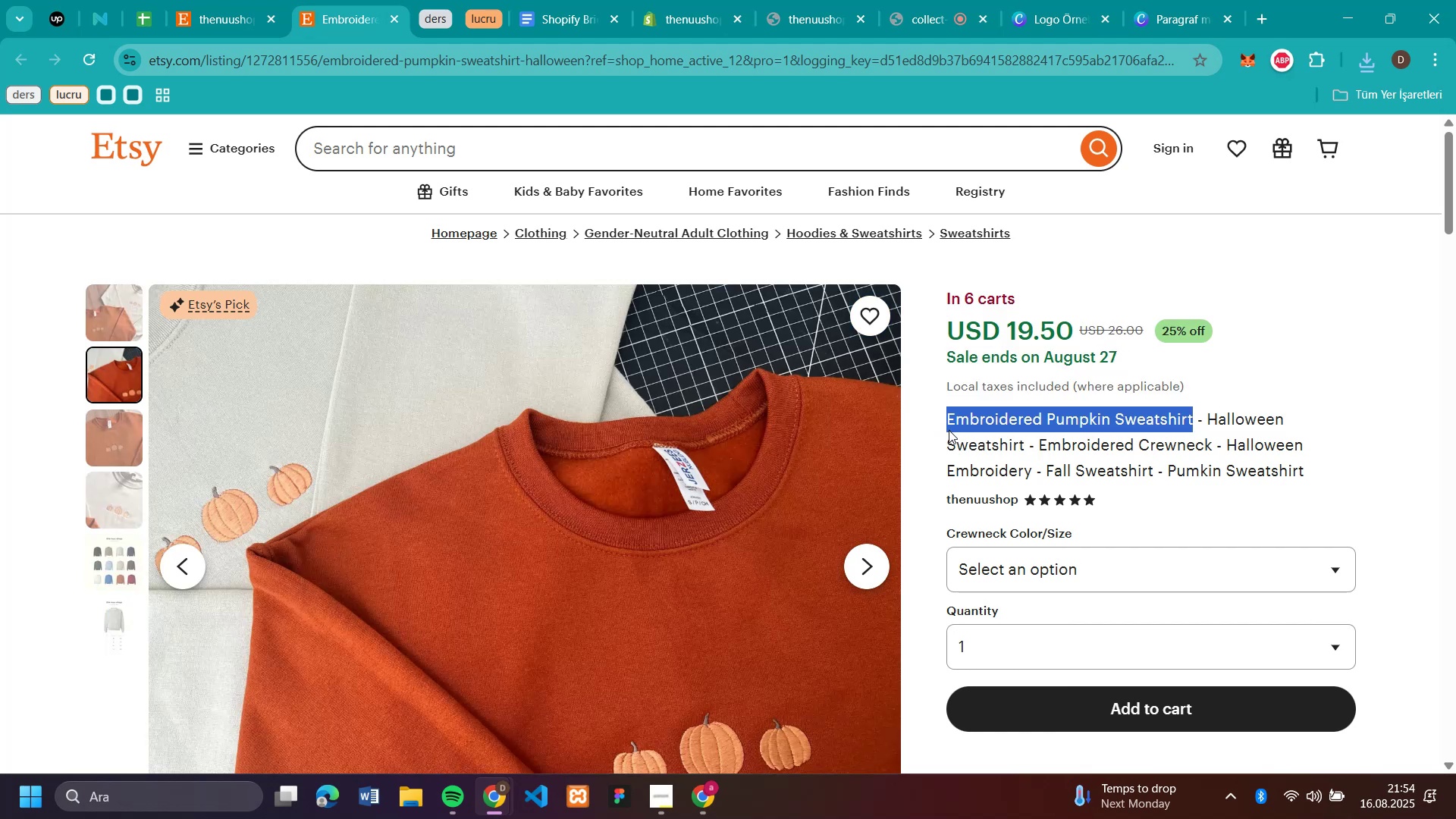 
key(Control+C)
 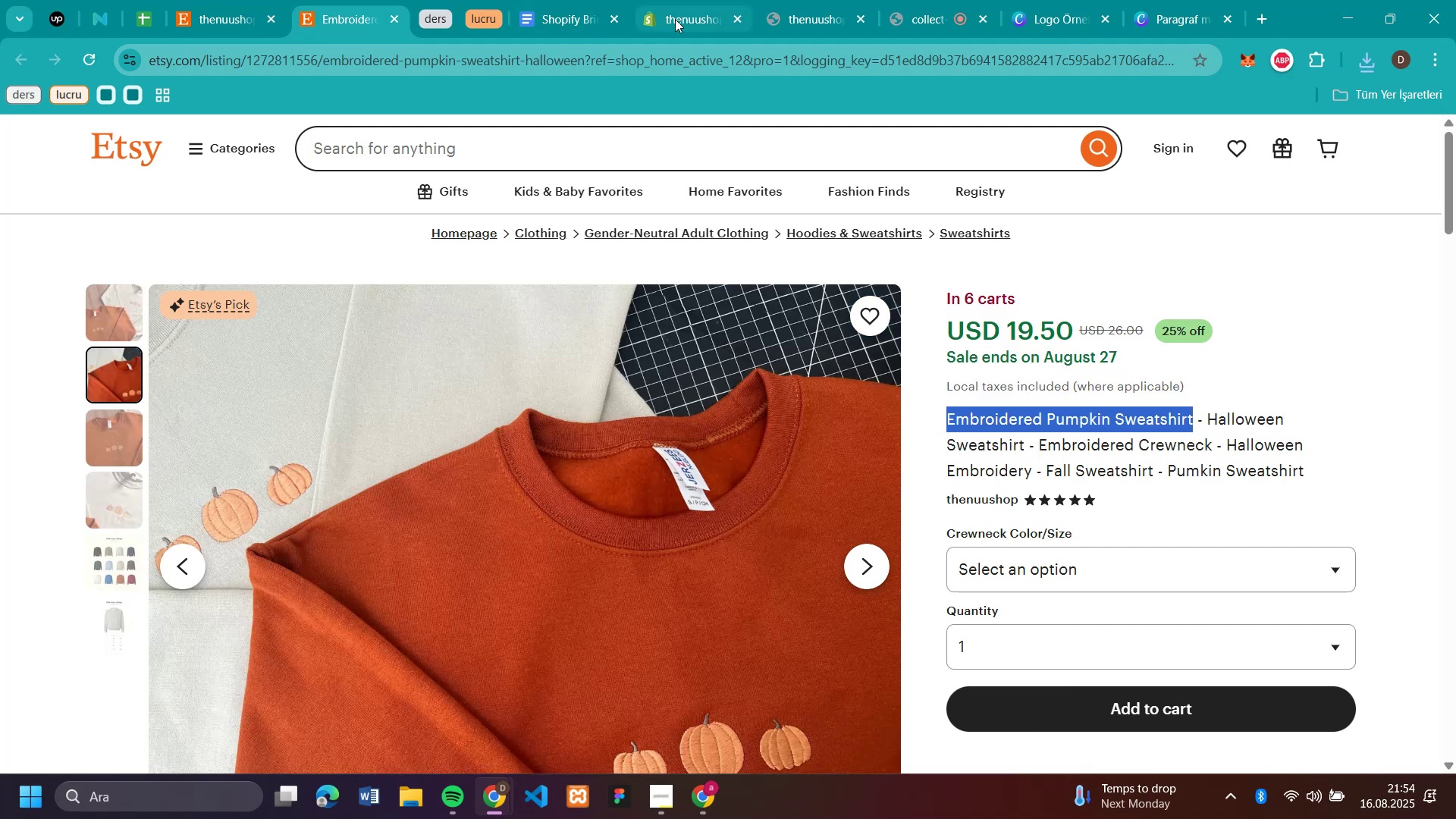 
left_click([676, 19])
 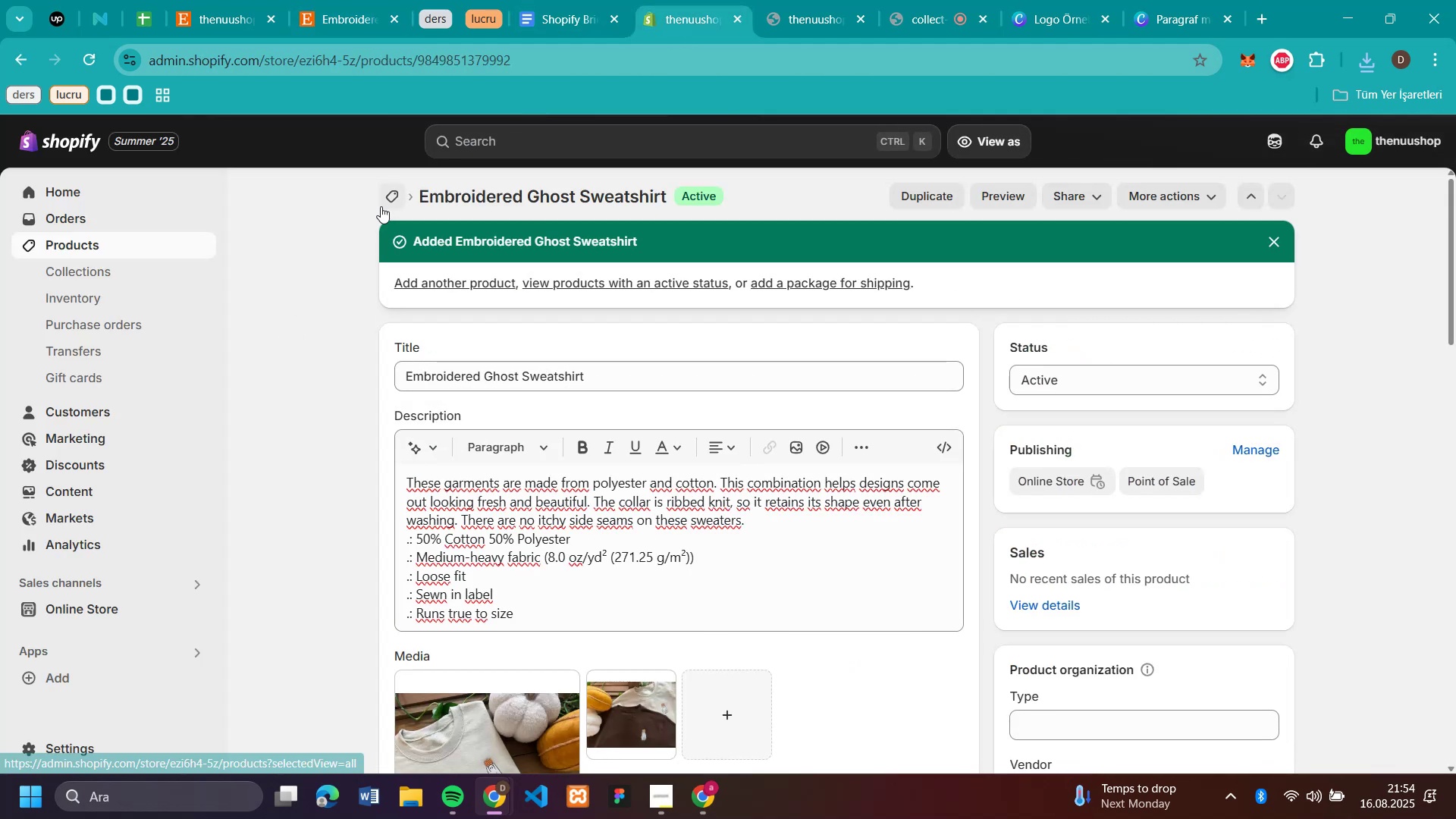 
left_click([381, 202])
 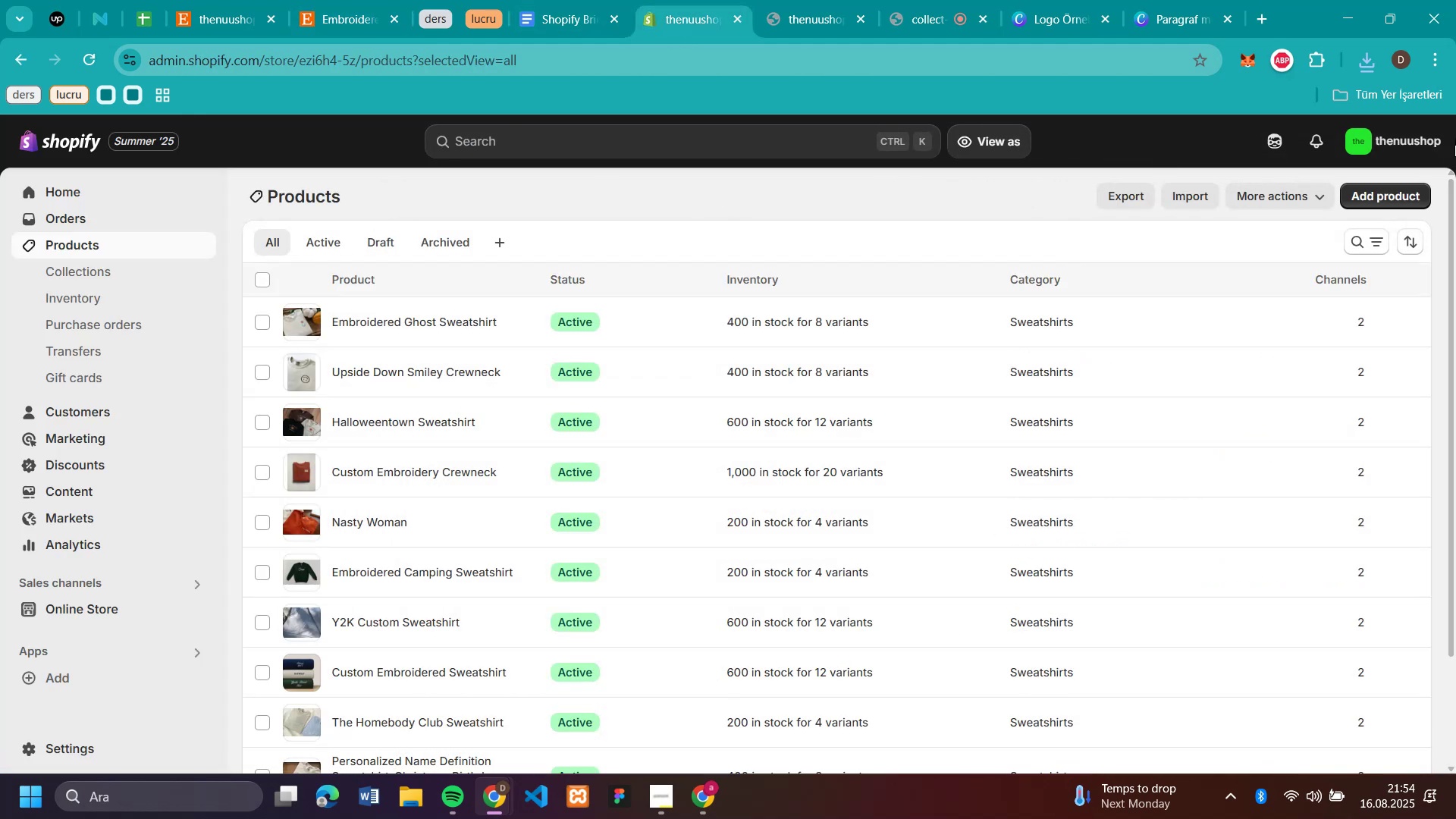 
left_click([1391, 191])
 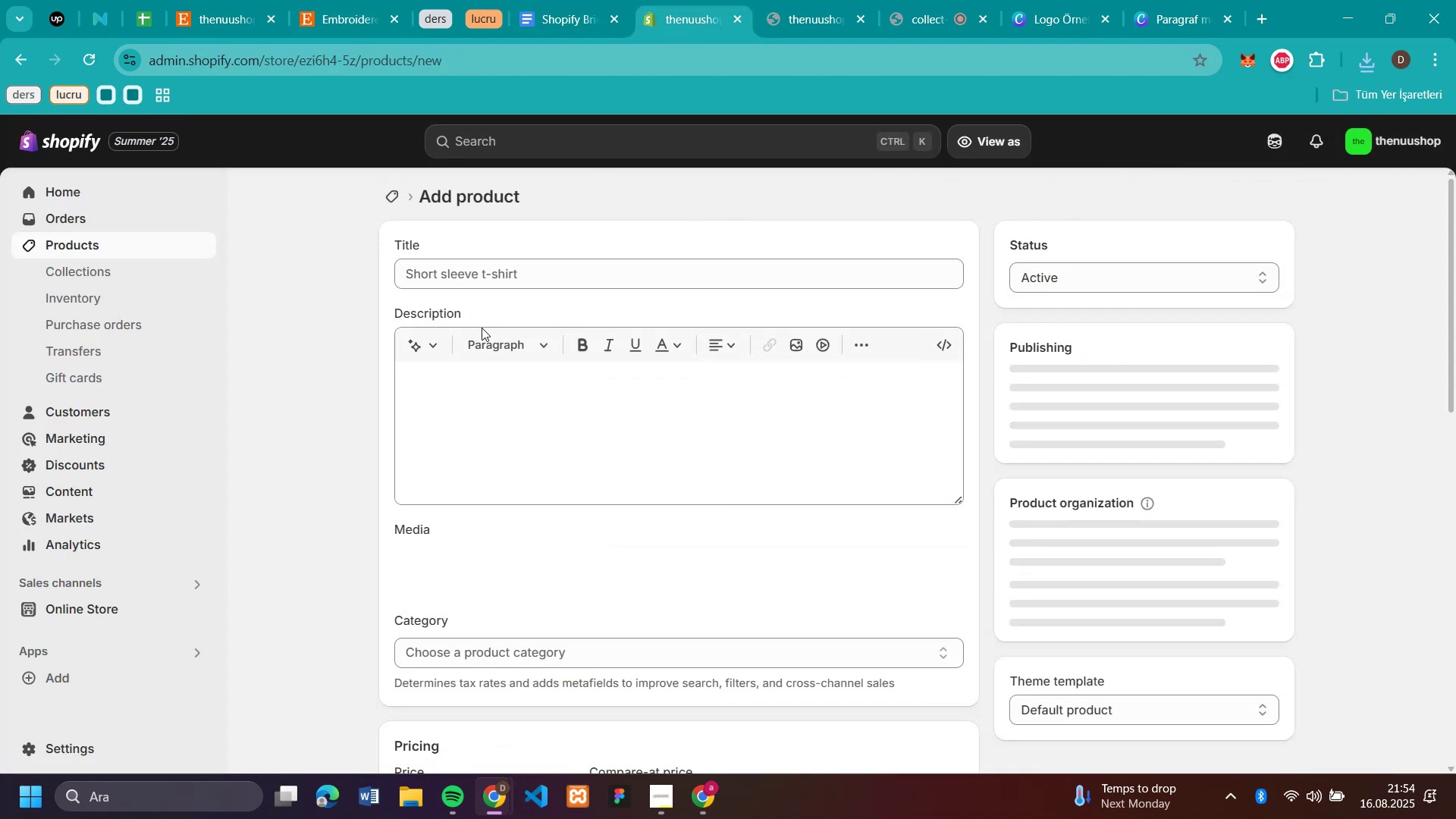 
left_click([588, 270])
 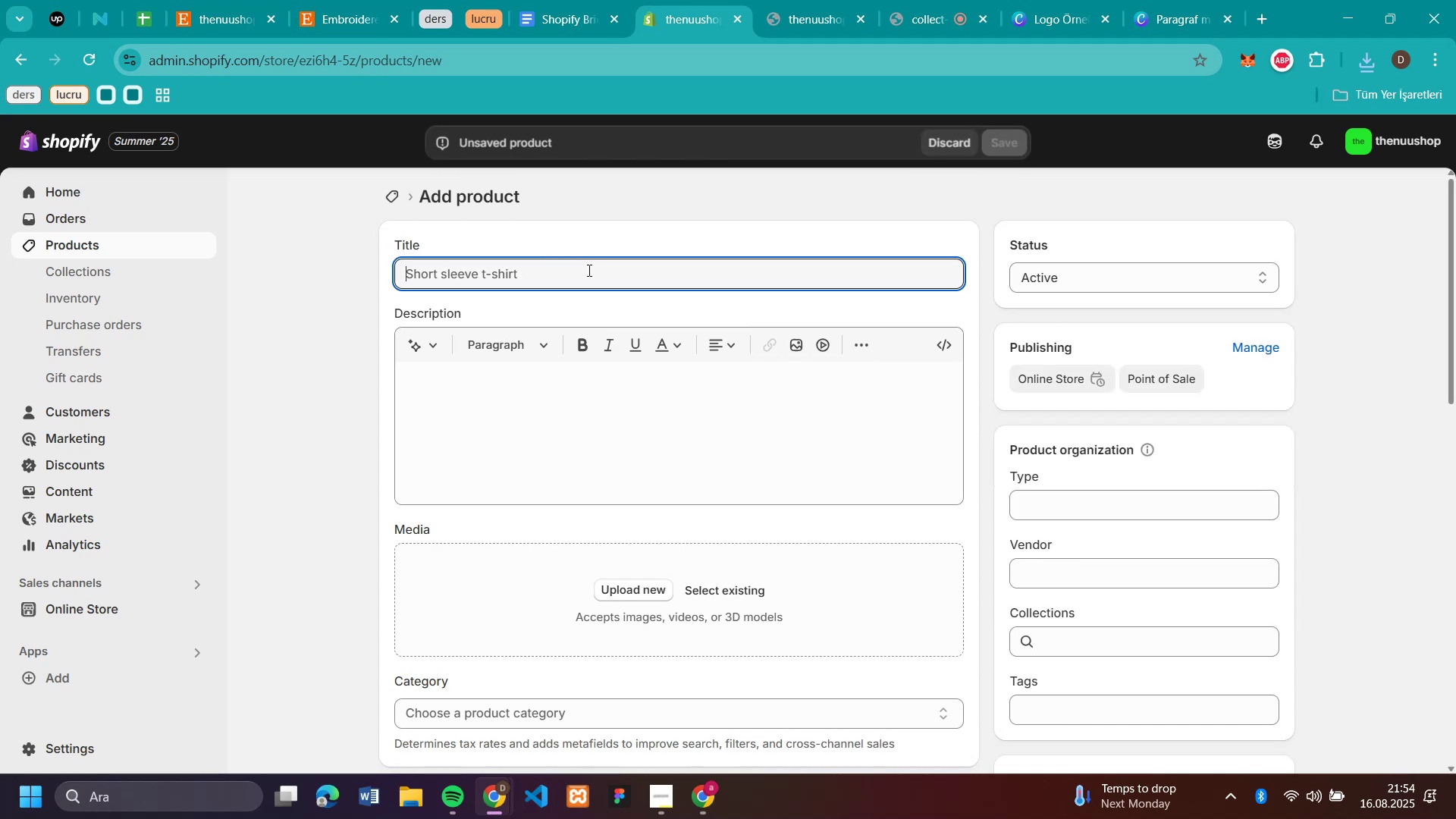 
key(Control+V)
 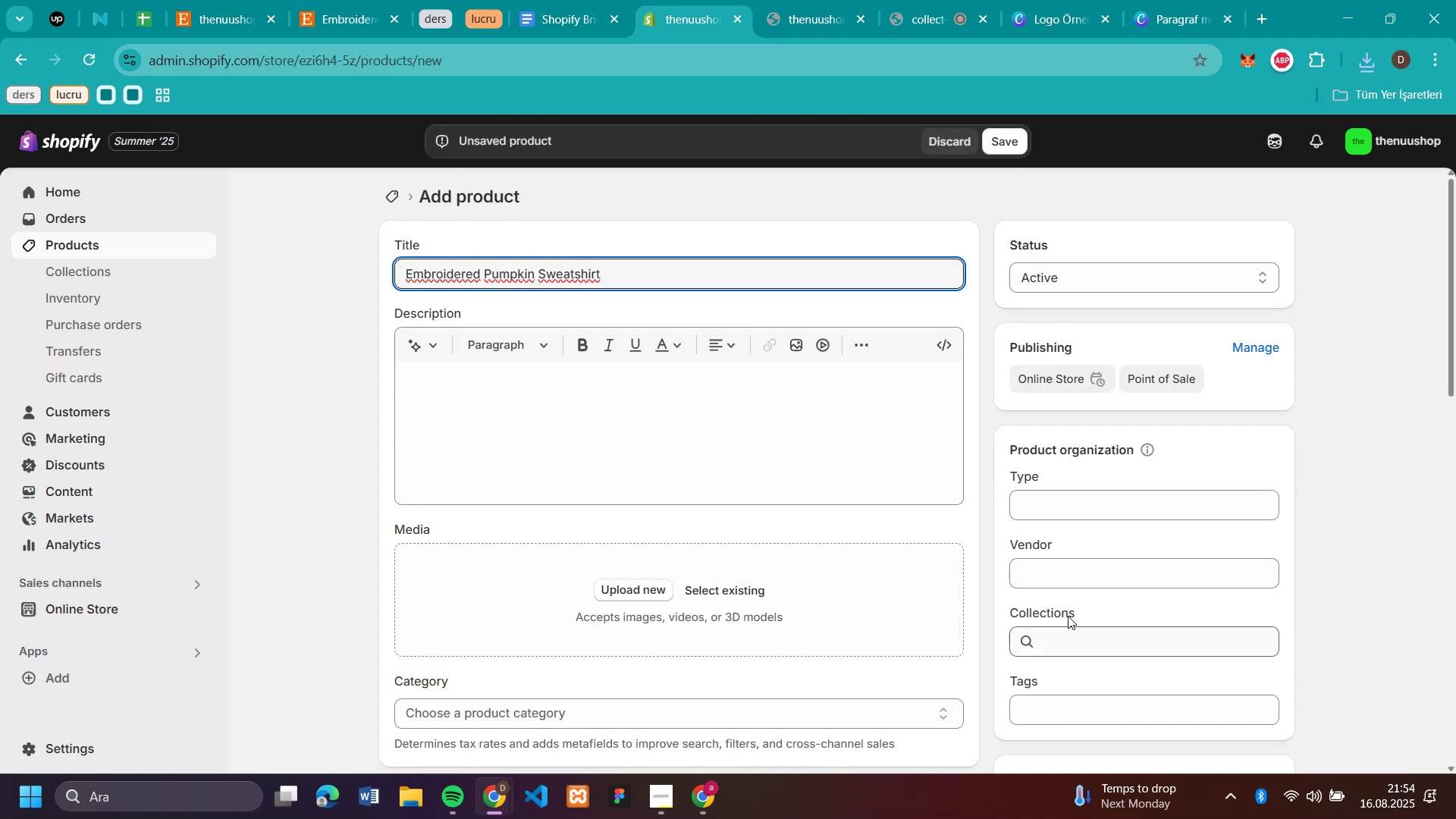 
left_click([1068, 631])
 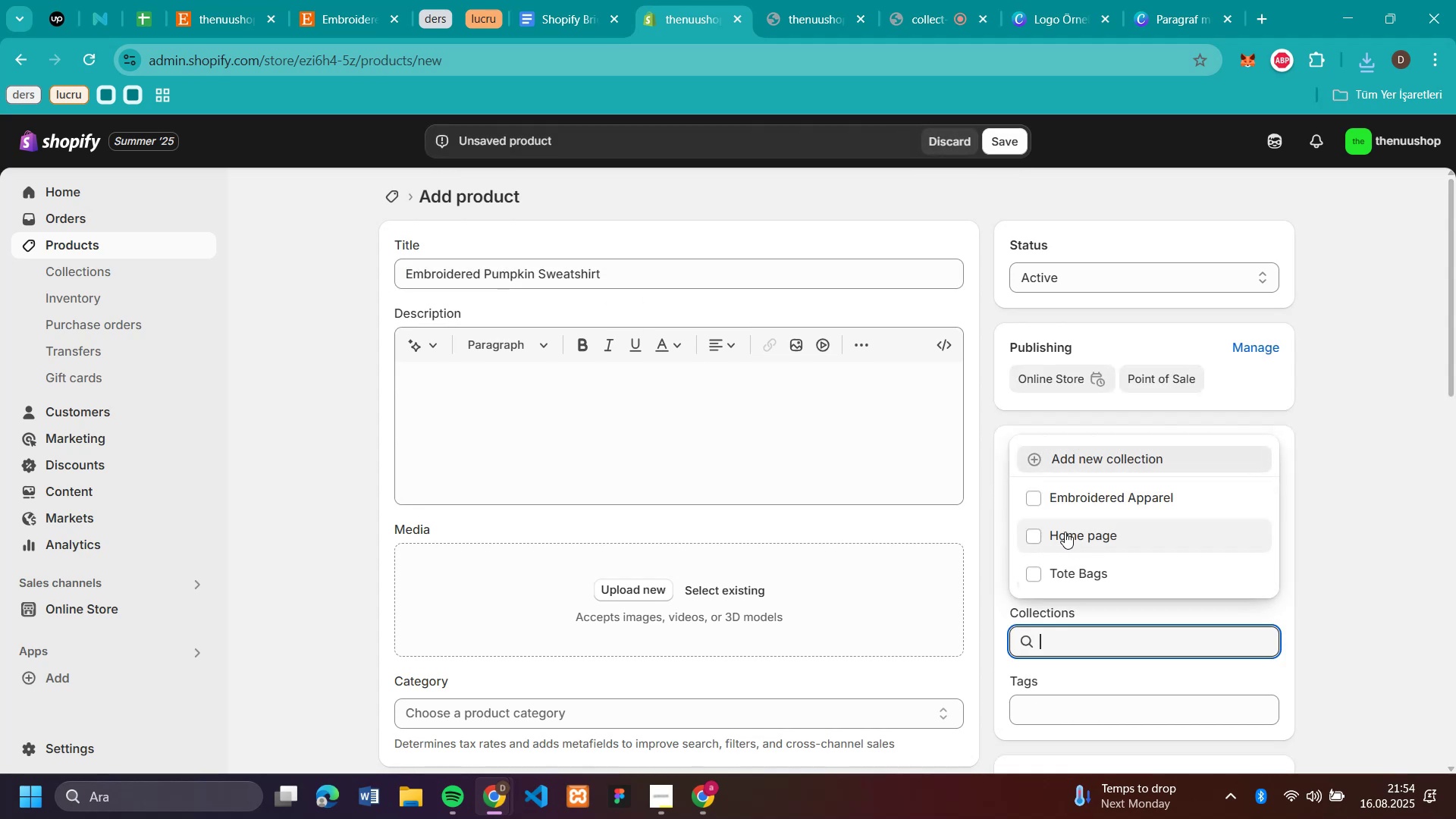 
left_click_drag(start_coordinate=[1066, 504], to_coordinate=[1070, 504])
 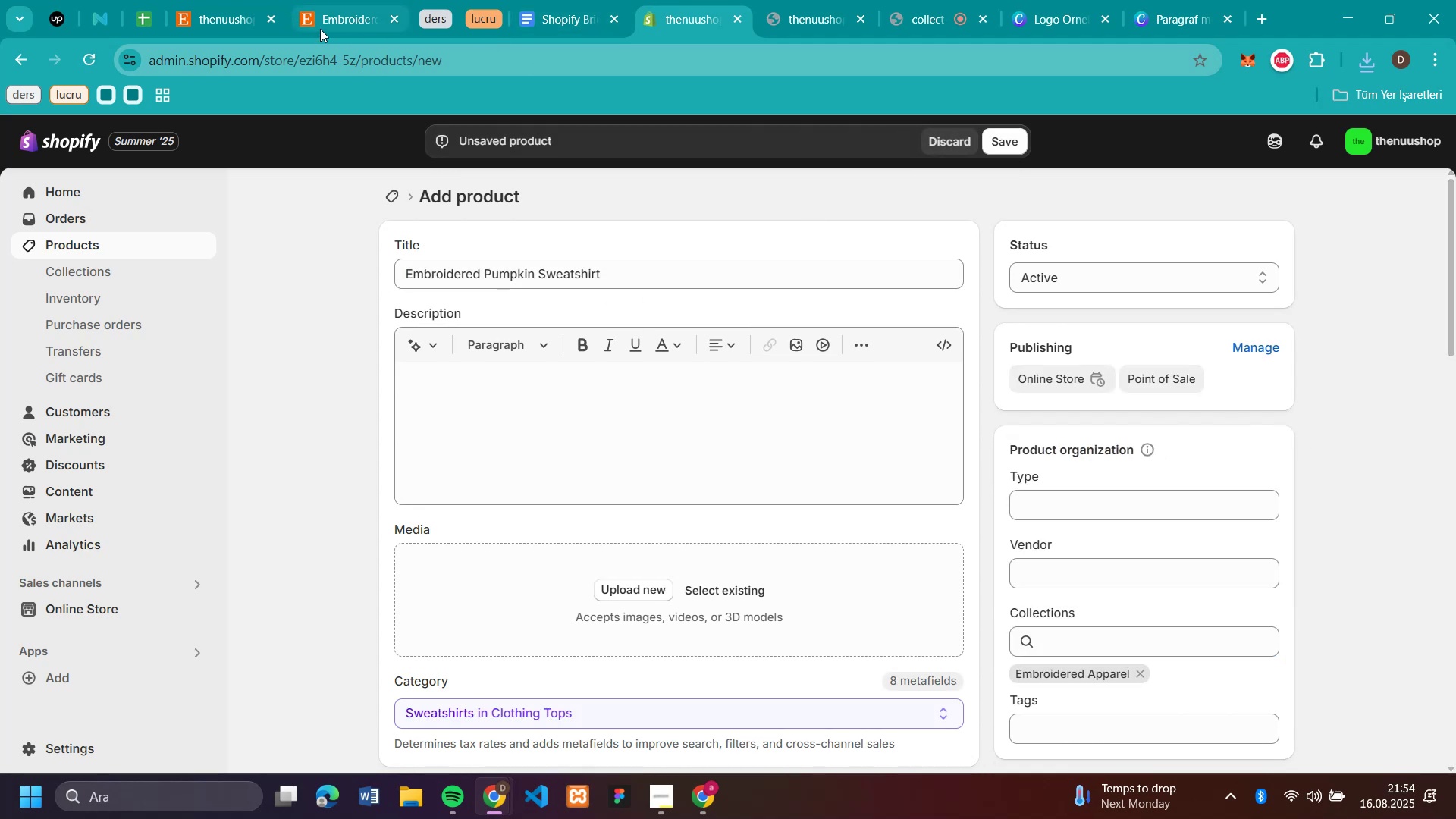 
left_click([331, 16])
 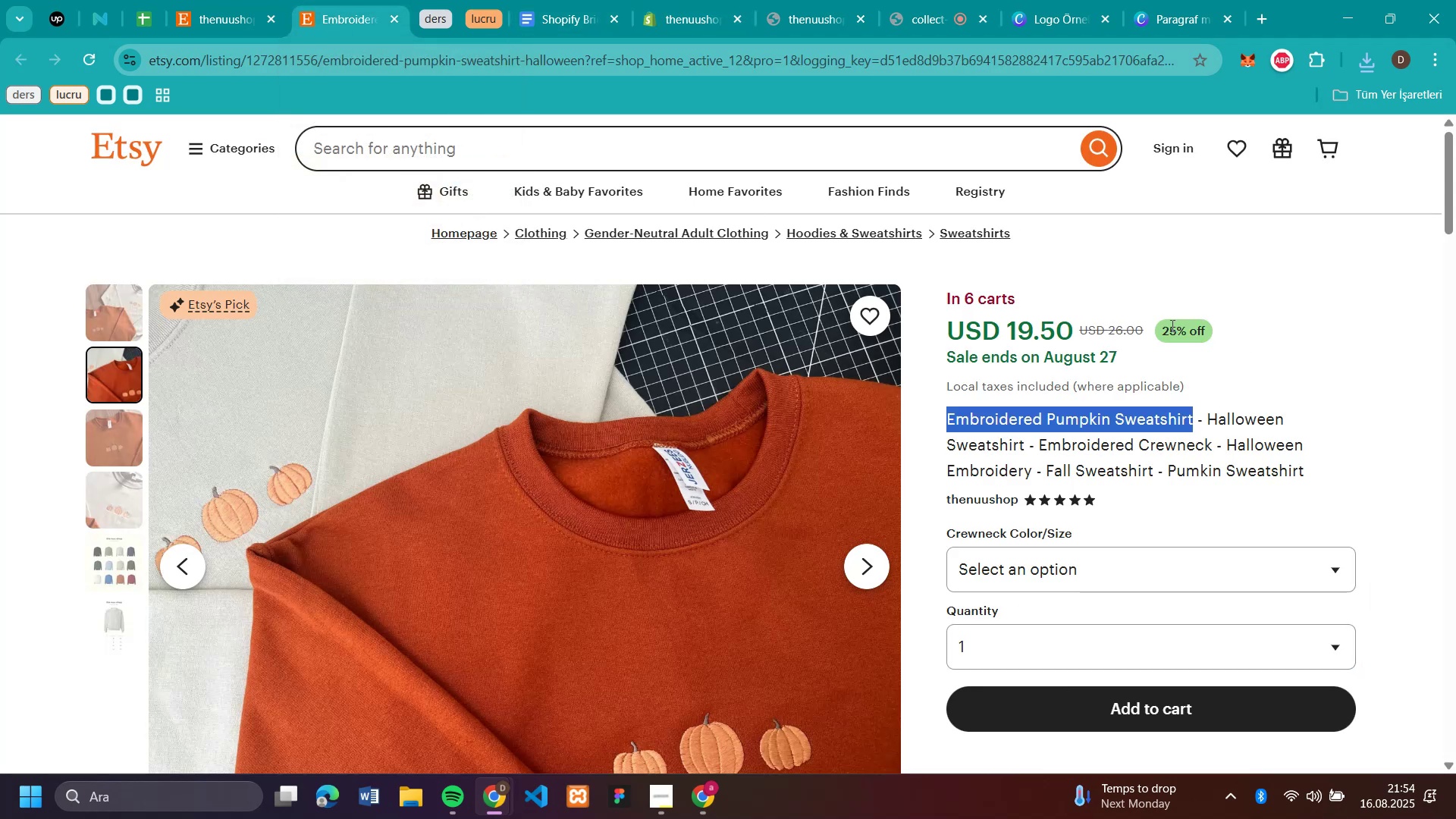 
left_click_drag(start_coordinate=[1152, 326], to_coordinate=[1111, 333])
 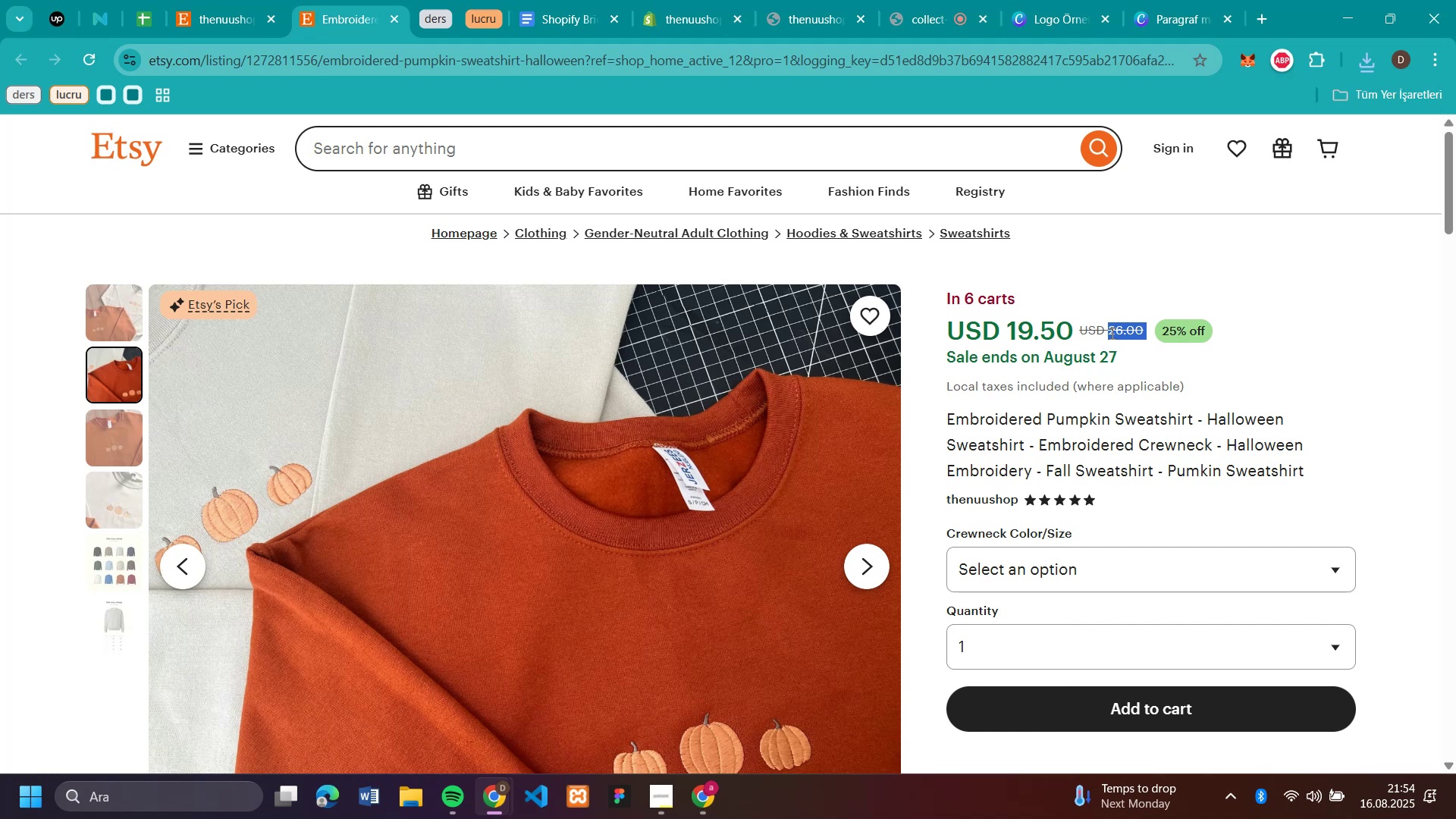 
key(Control+C)
 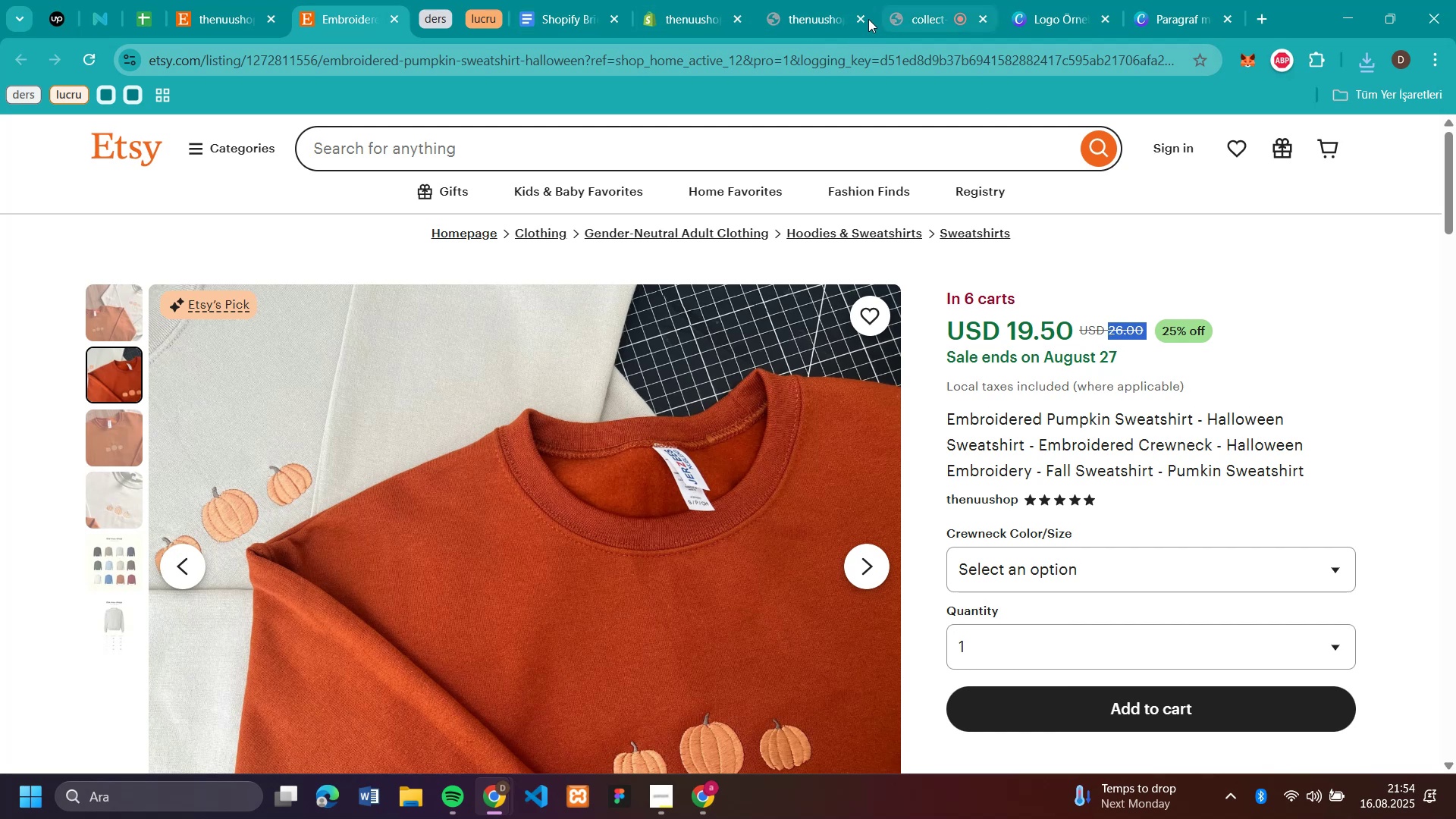 
left_click([676, 21])
 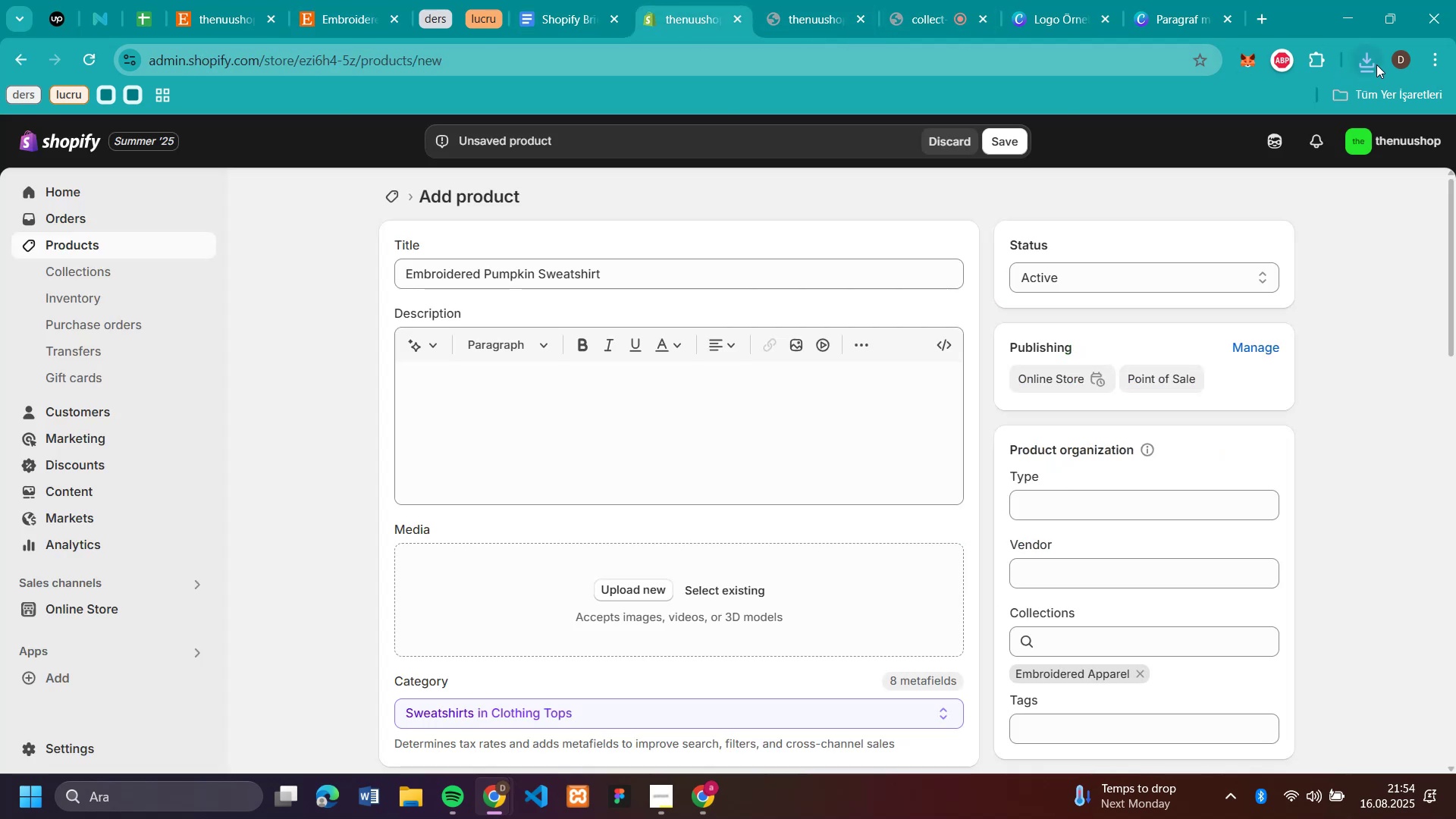 
left_click([1376, 64])
 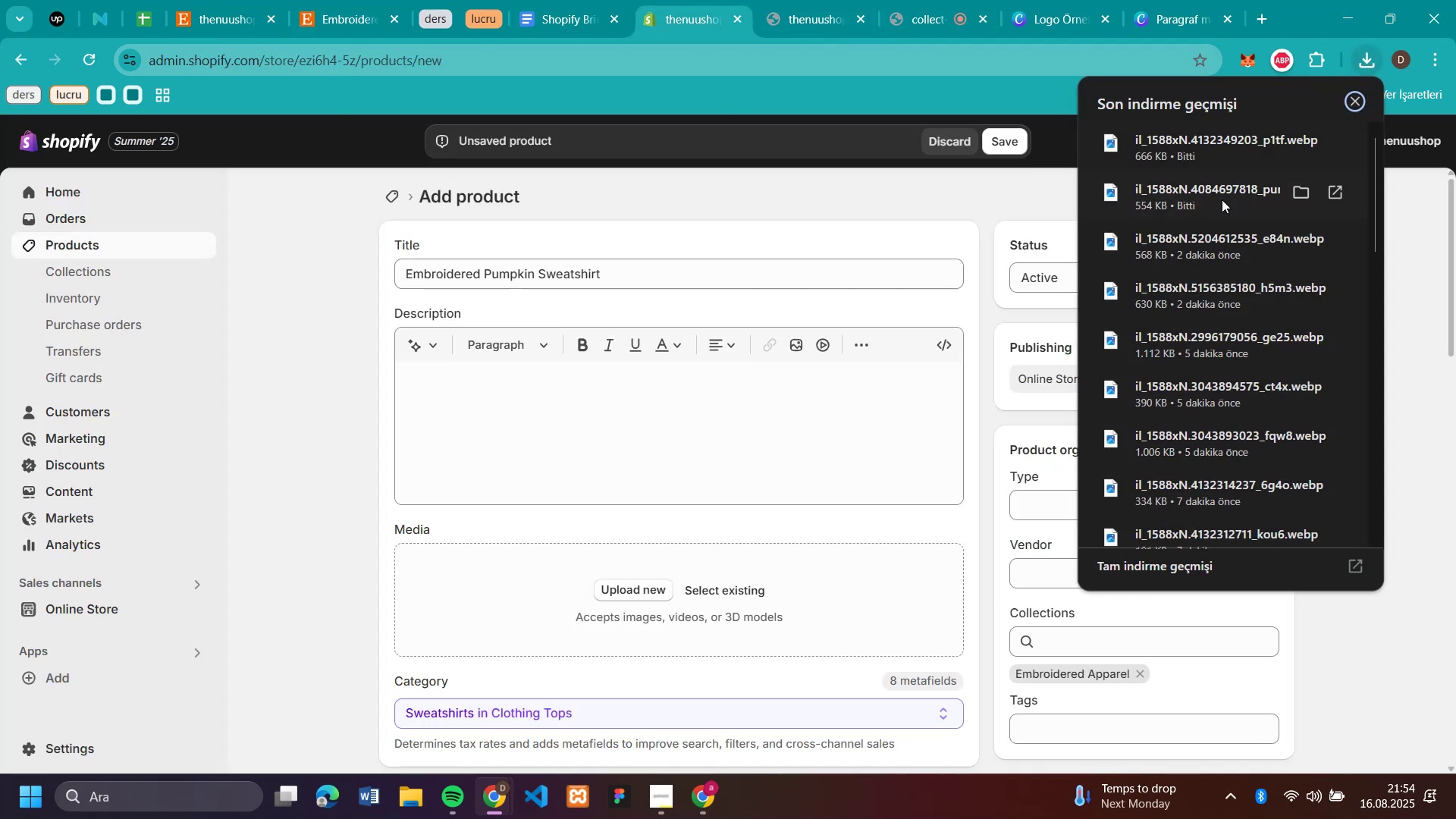 
left_click_drag(start_coordinate=[1217, 199], to_coordinate=[711, 588])
 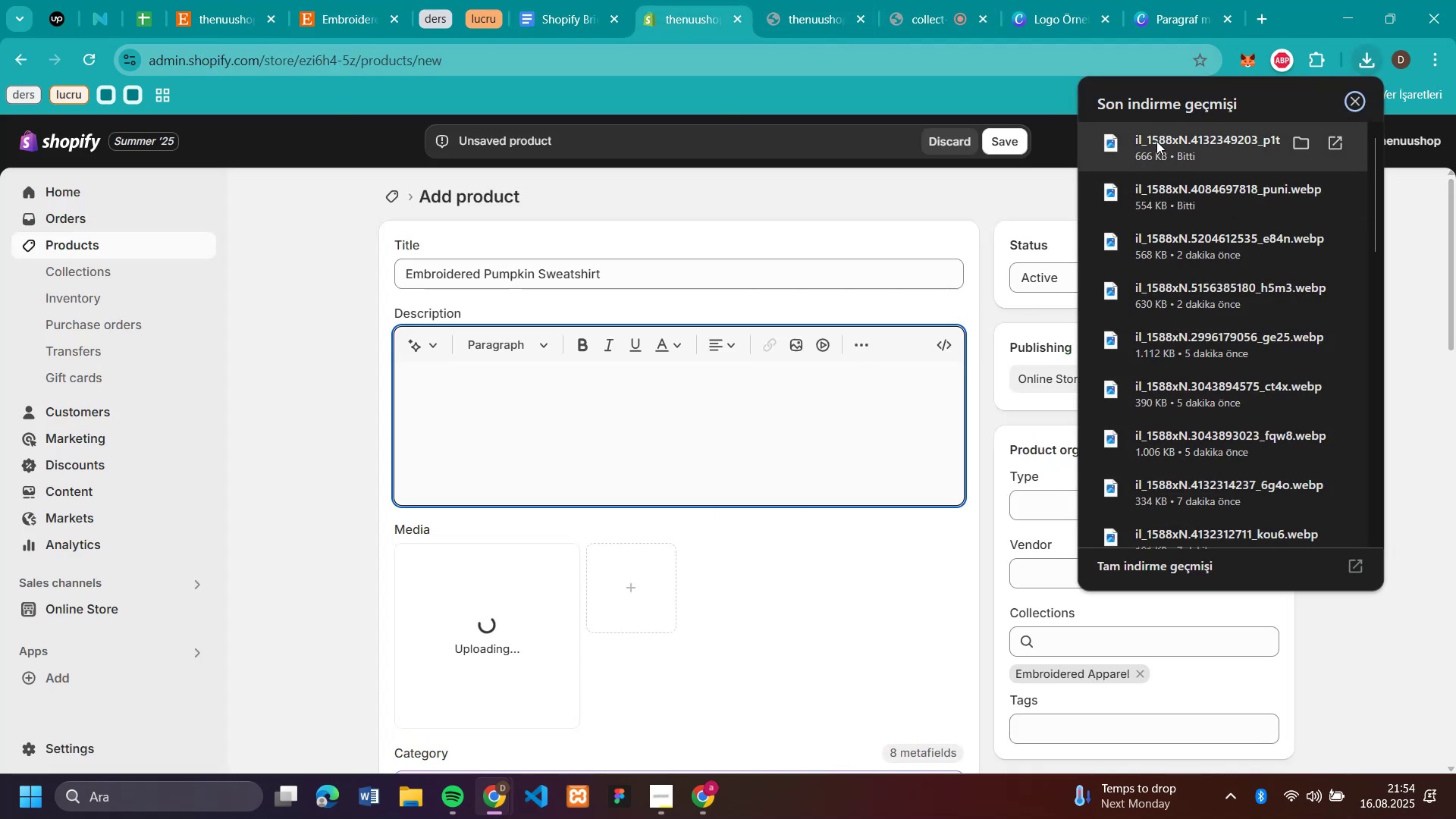 
left_click_drag(start_coordinate=[1156, 141], to_coordinate=[770, 603])
 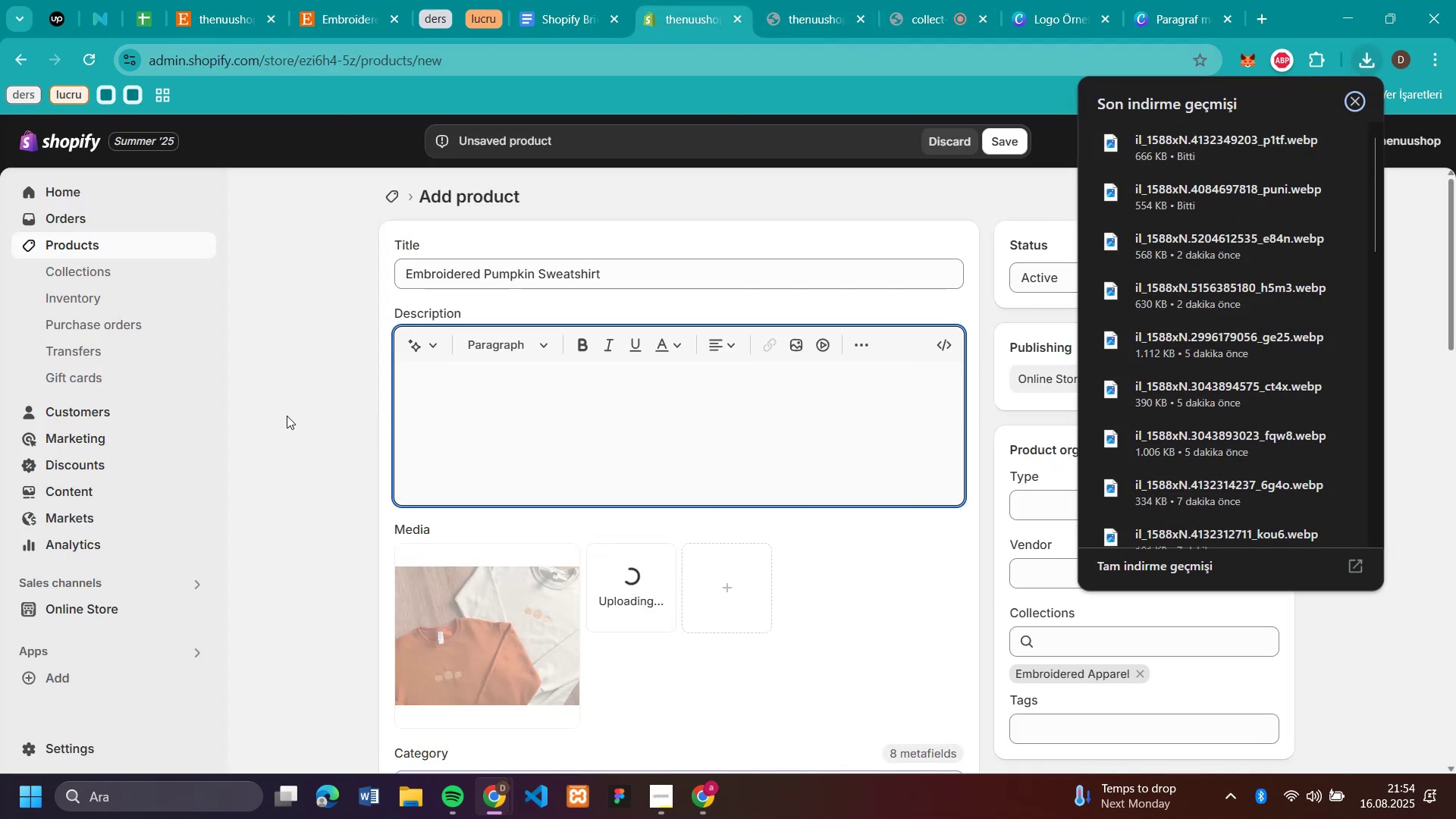 
scroll: coordinate [642, 463], scroll_direction: down, amount: 4.0
 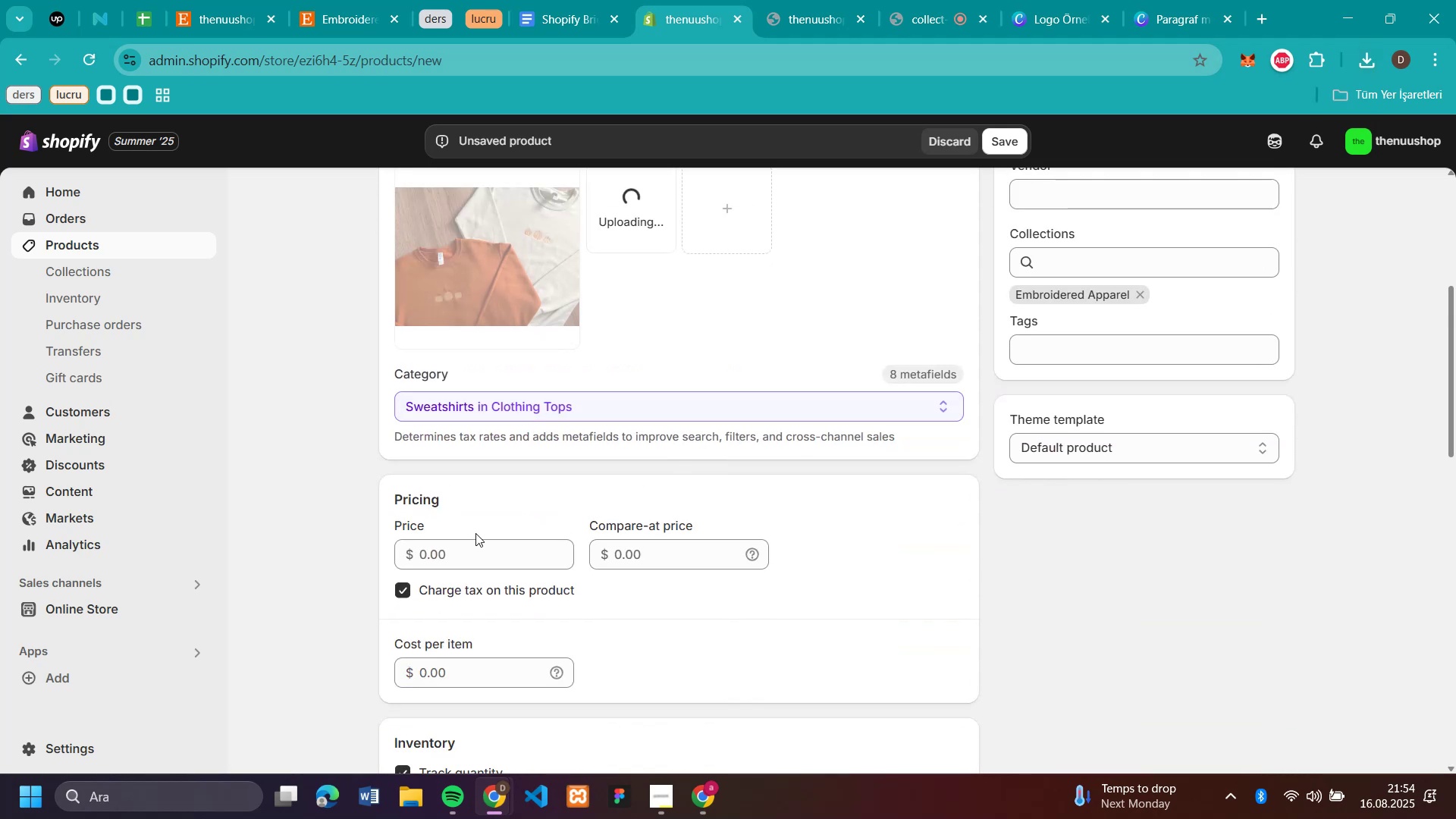 
left_click([475, 542])
 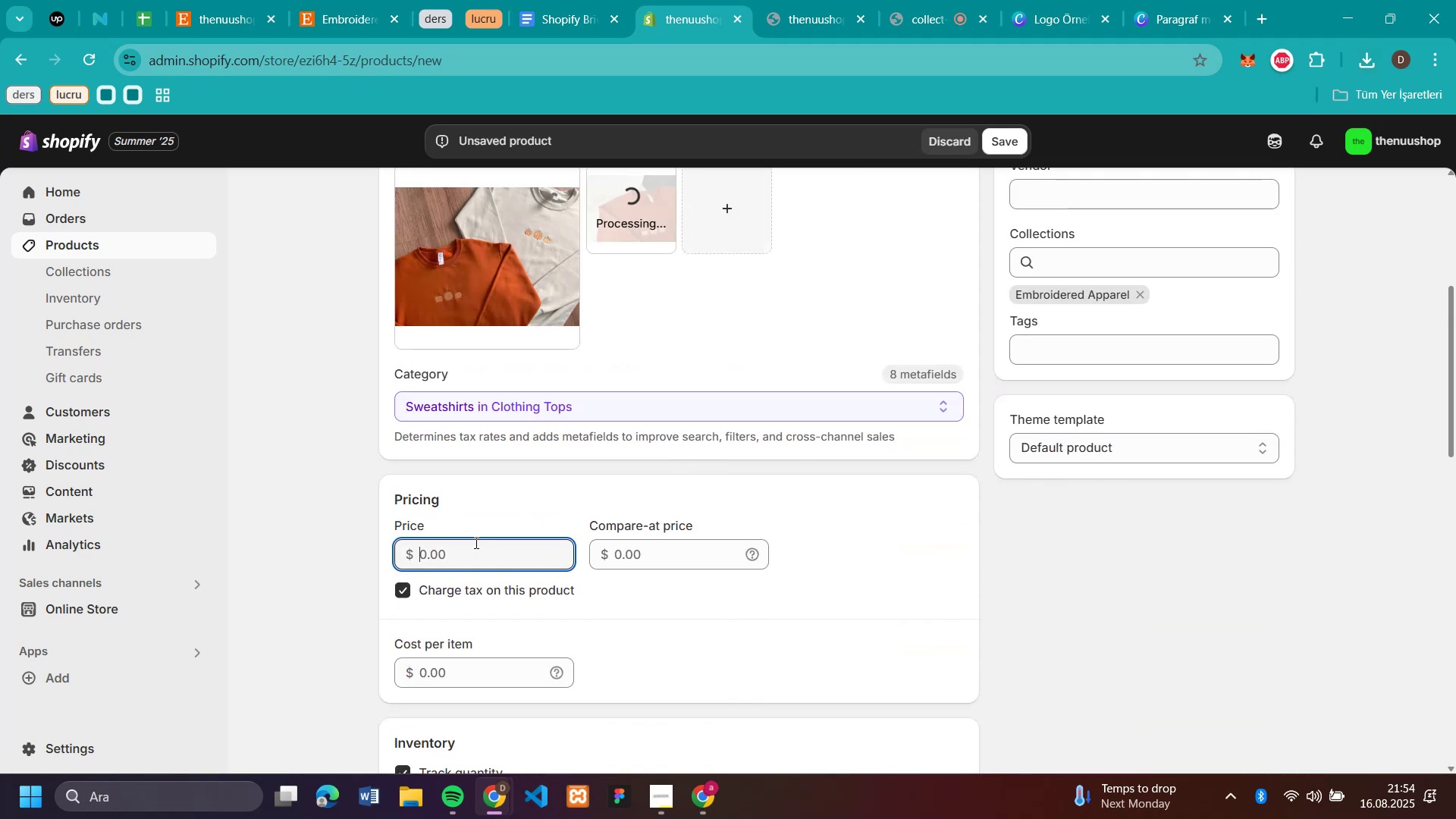 
key(Control+V)
 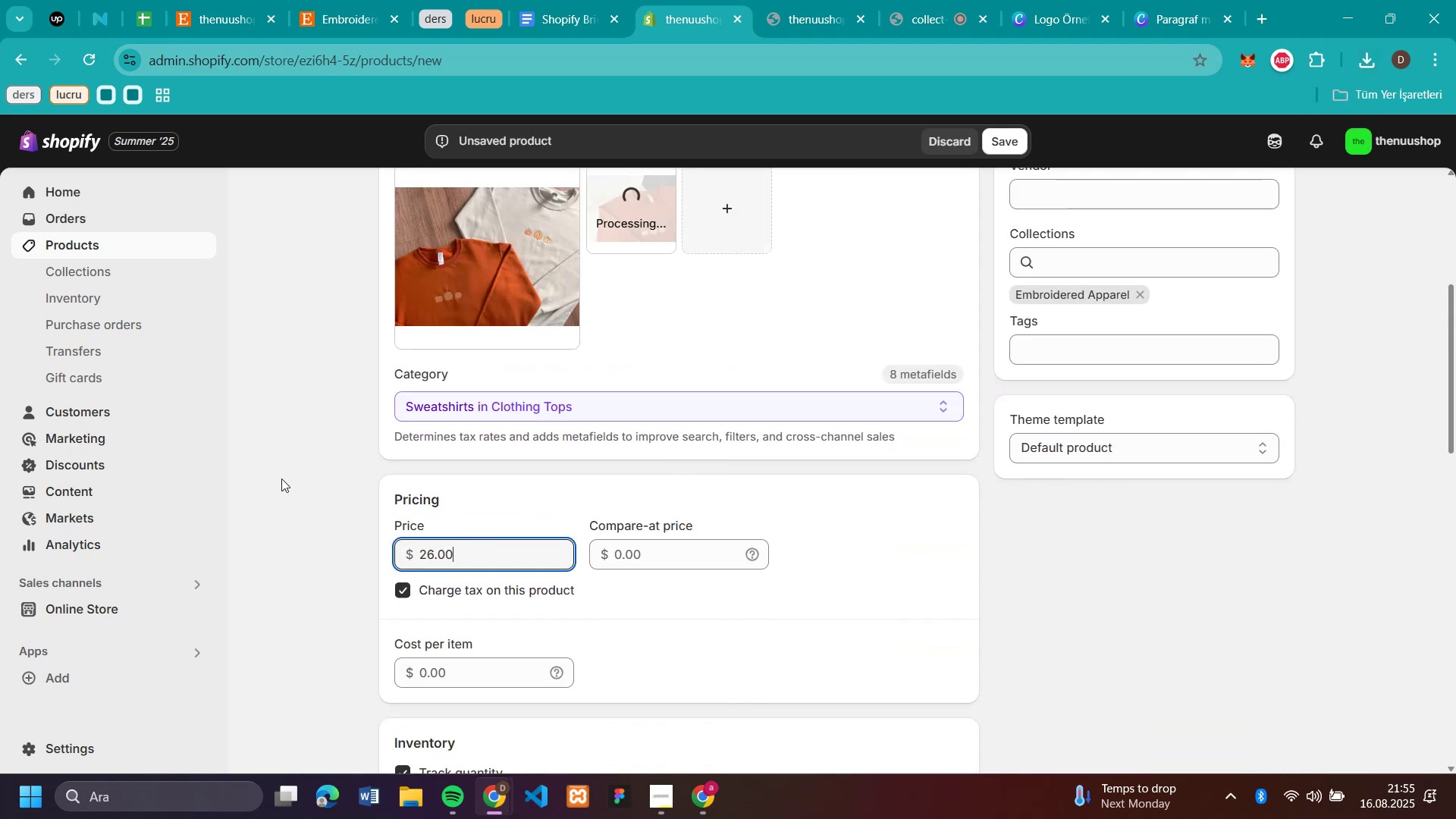 
left_click([281, 479])
 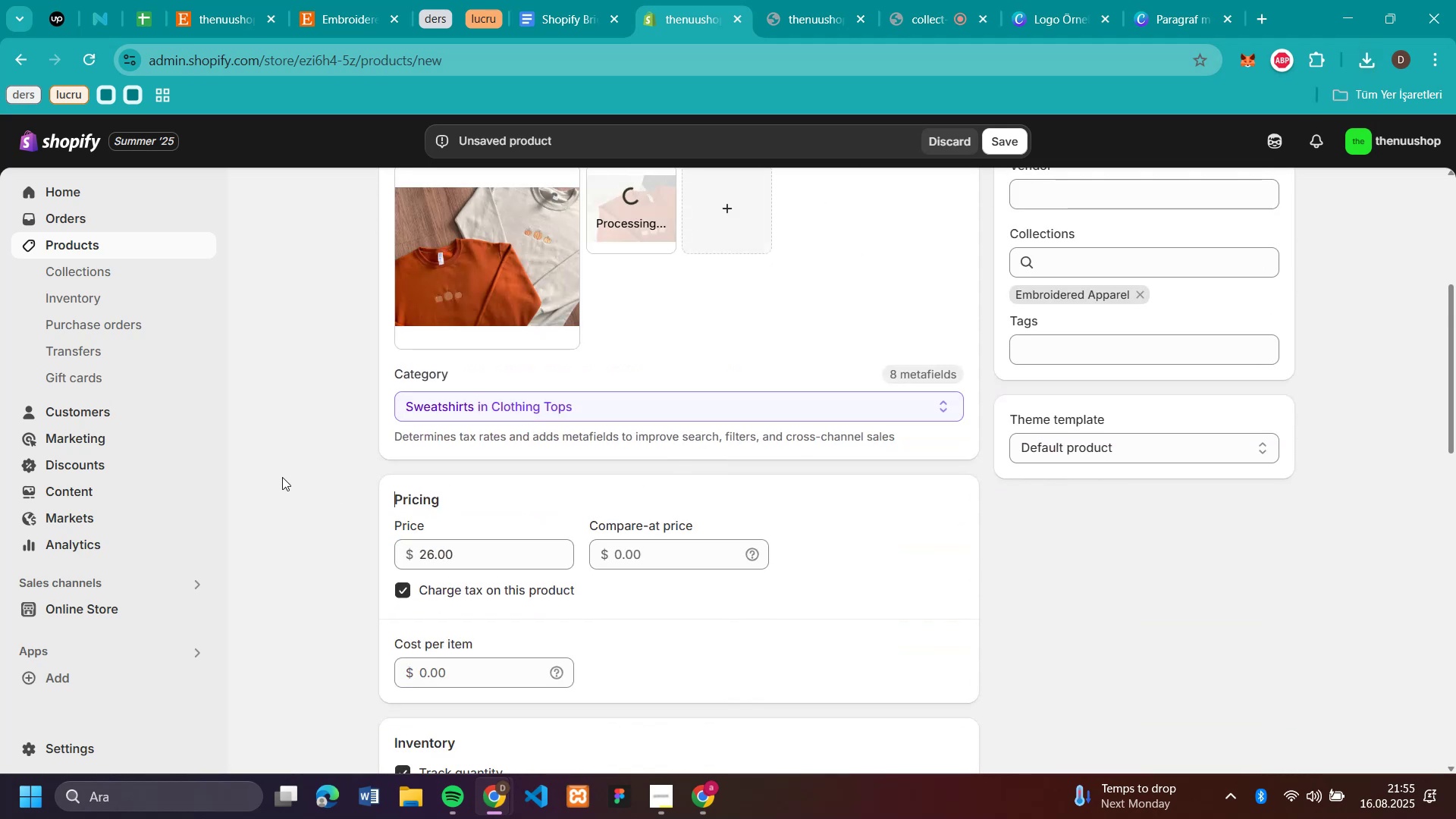 
scroll: coordinate [340, 231], scroll_direction: up, amount: 3.0
 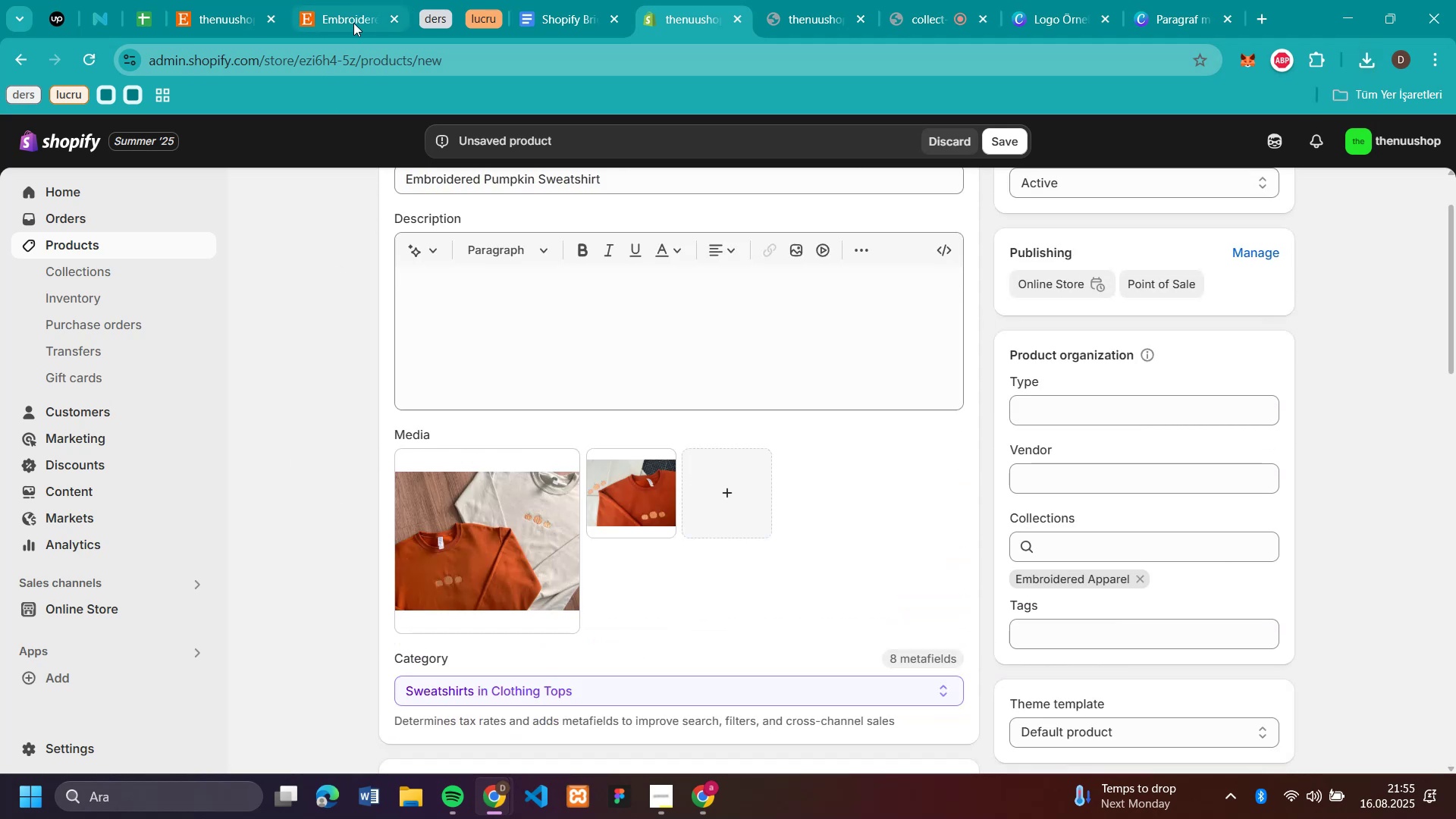 
left_click([353, 23])
 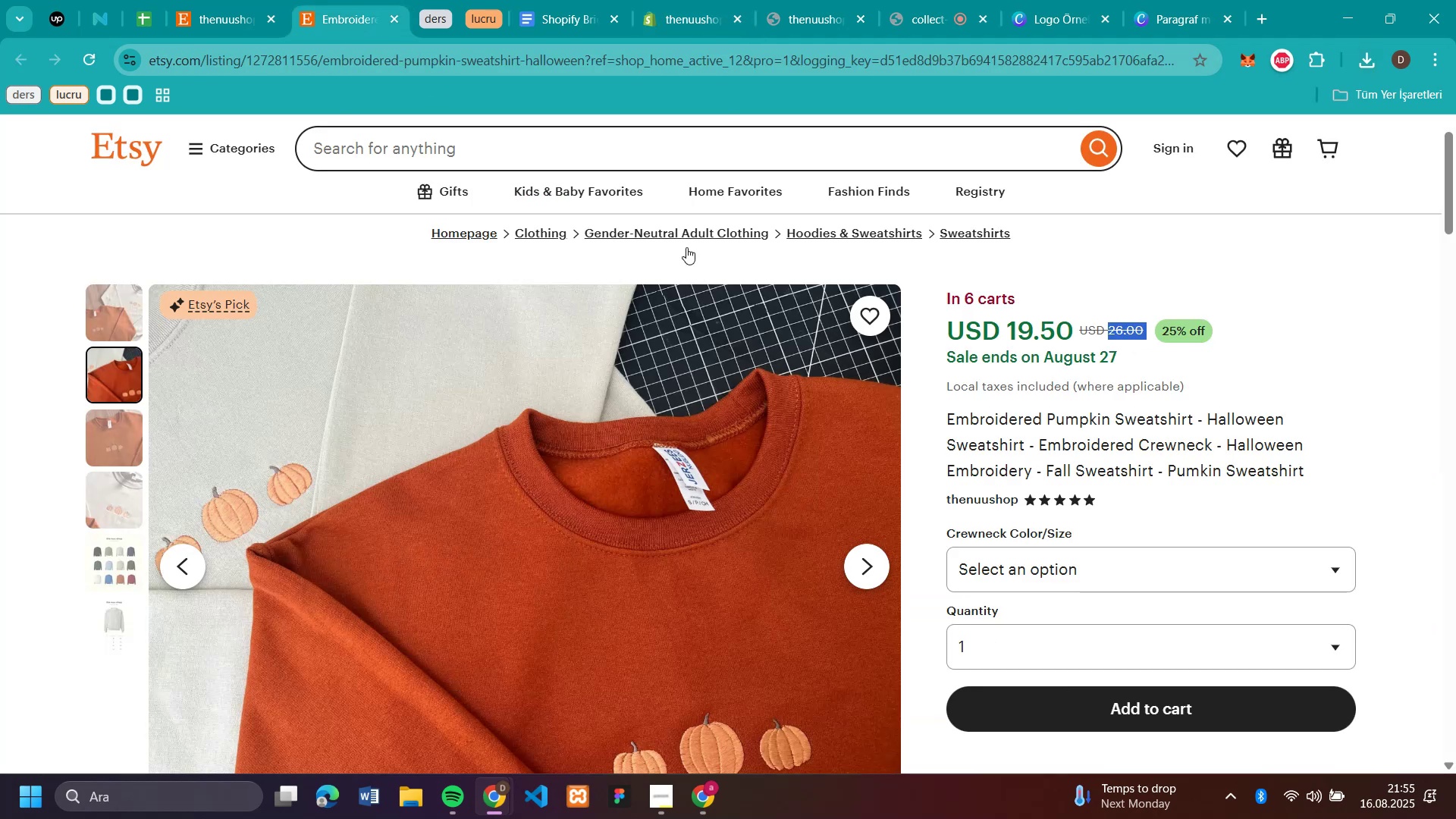 
scroll: coordinate [876, 428], scroll_direction: down, amount: 5.0
 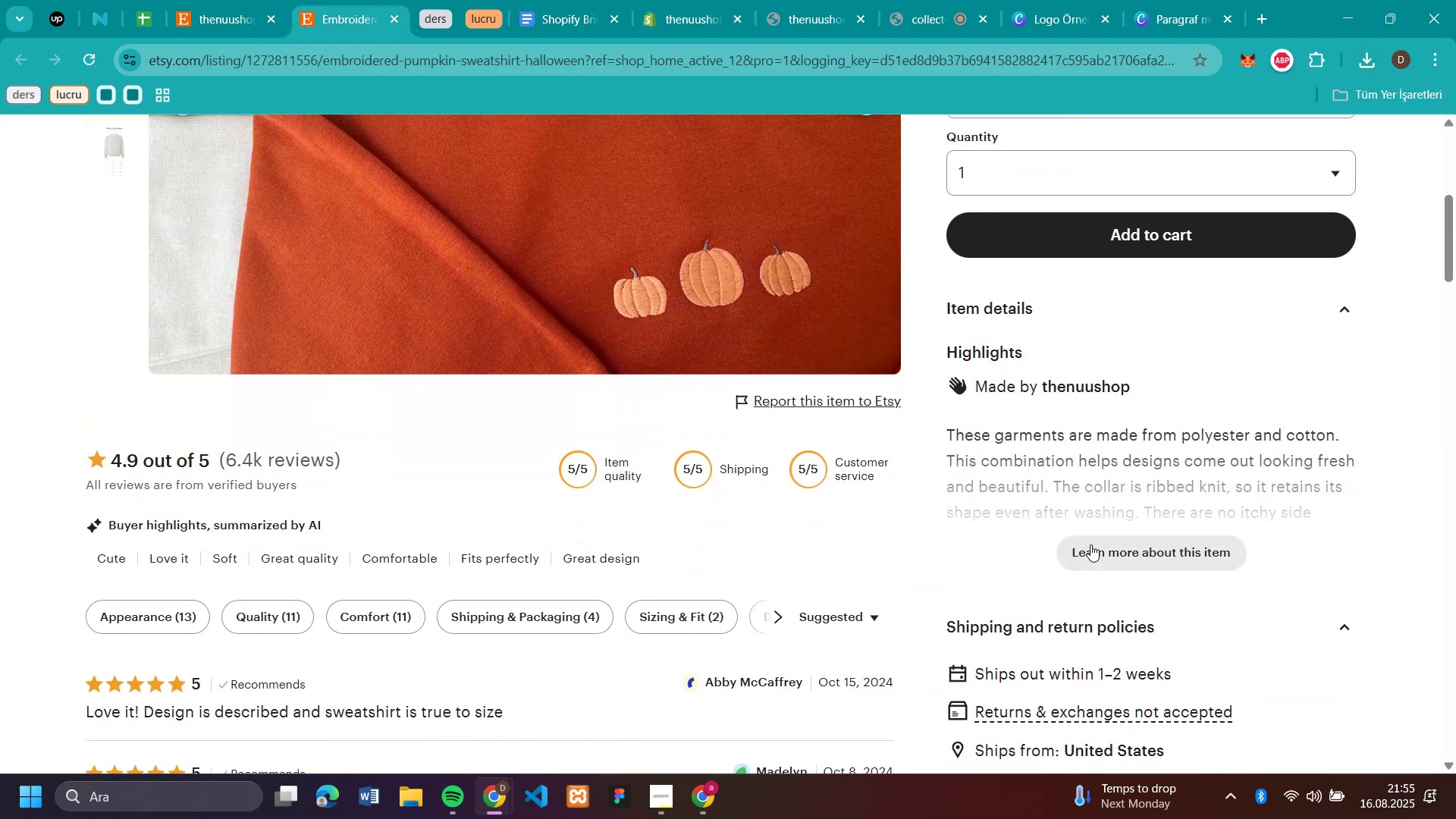 
left_click([1090, 544])
 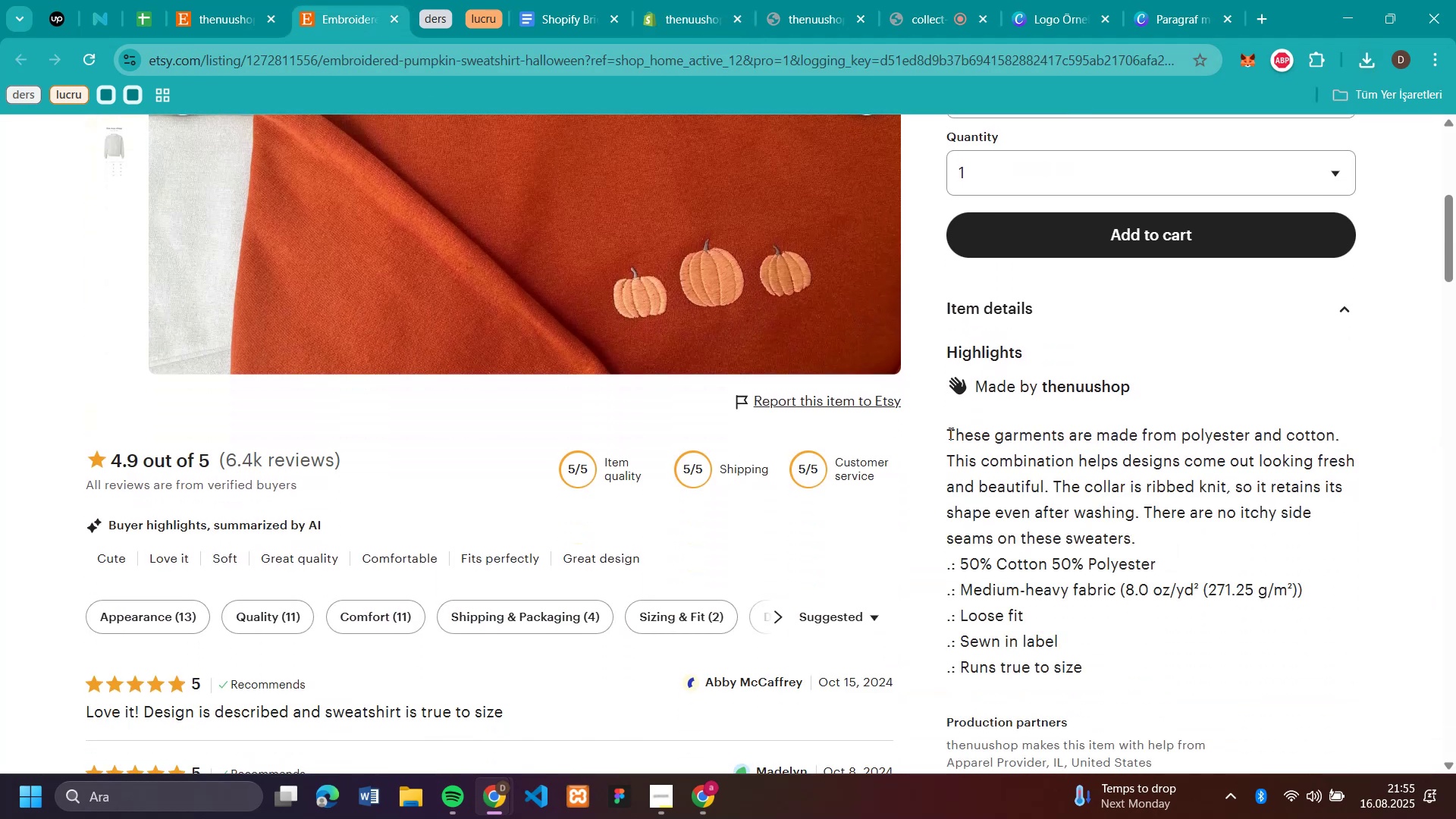 
left_click_drag(start_coordinate=[946, 430], to_coordinate=[1131, 660])
 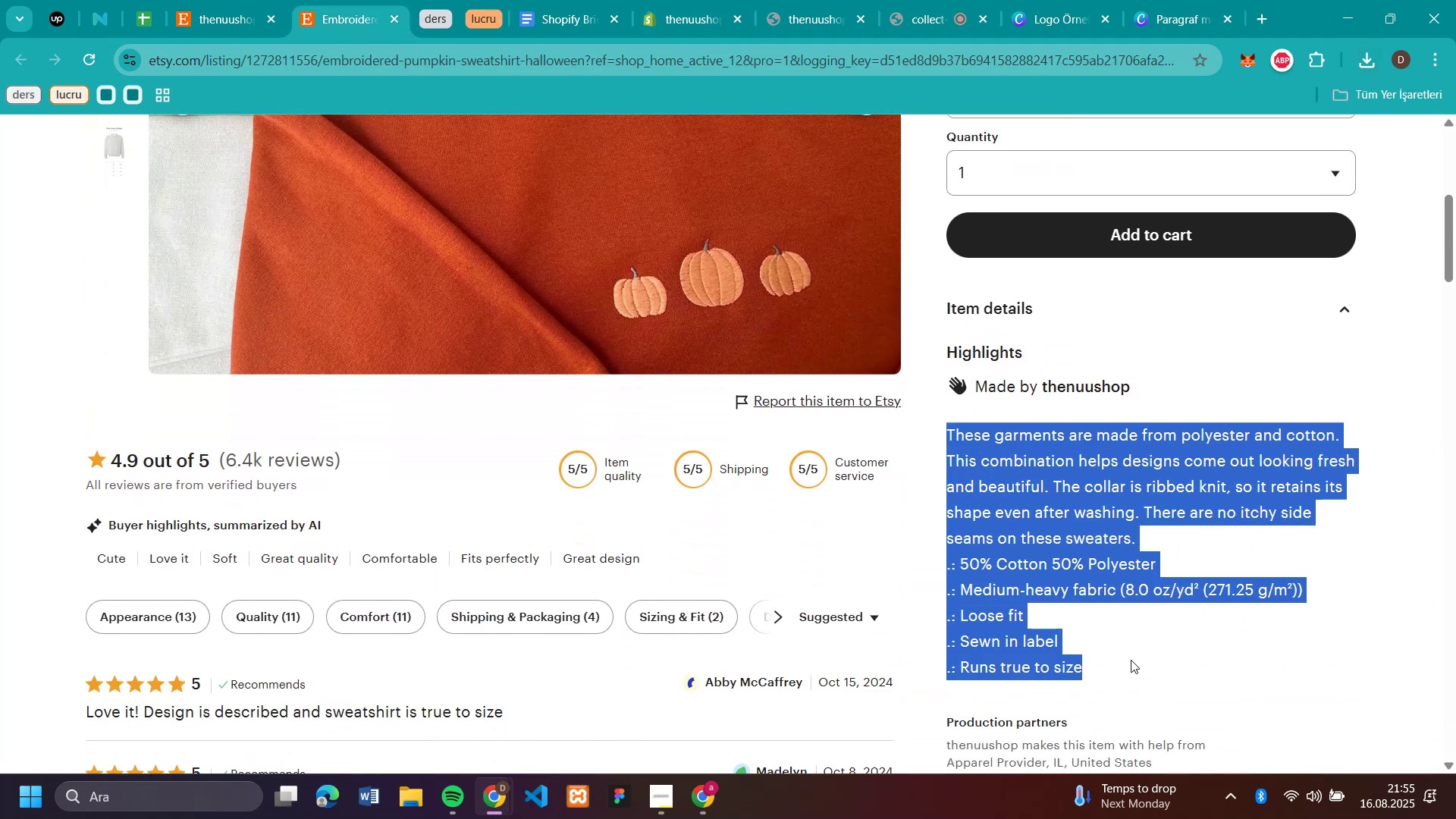 
key(Control+C)
 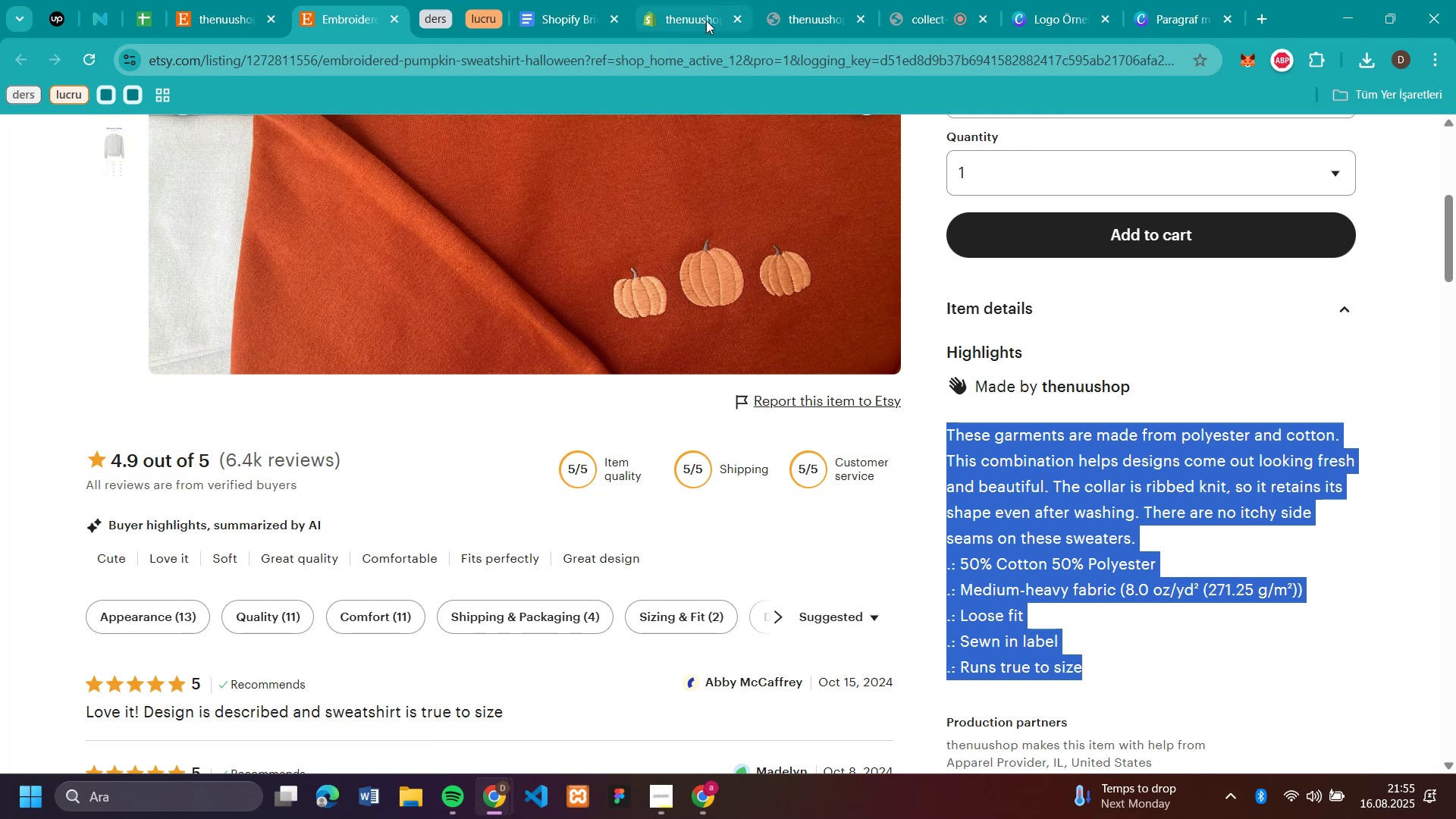 
left_click([694, 16])
 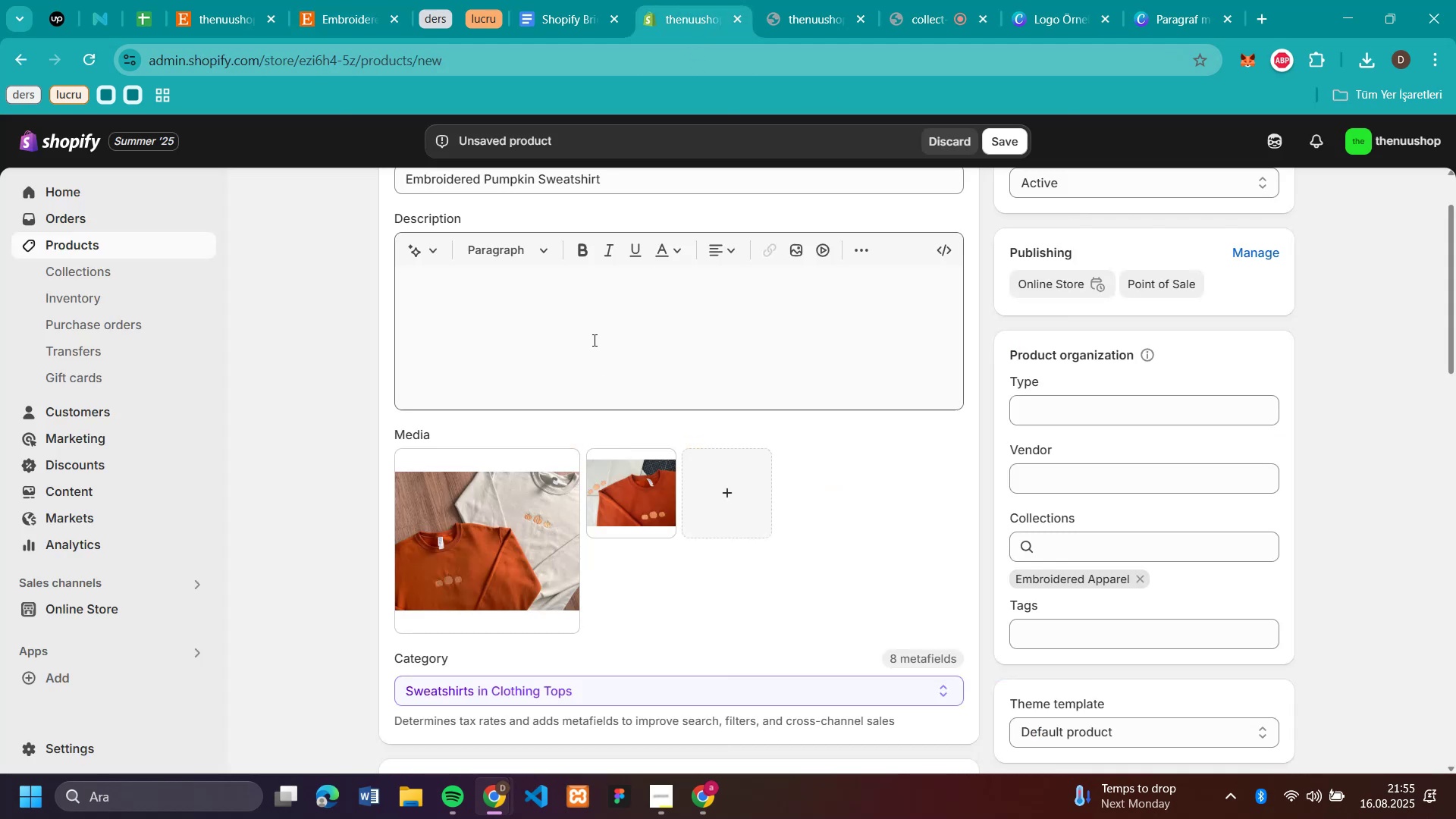 
left_click([593, 340])
 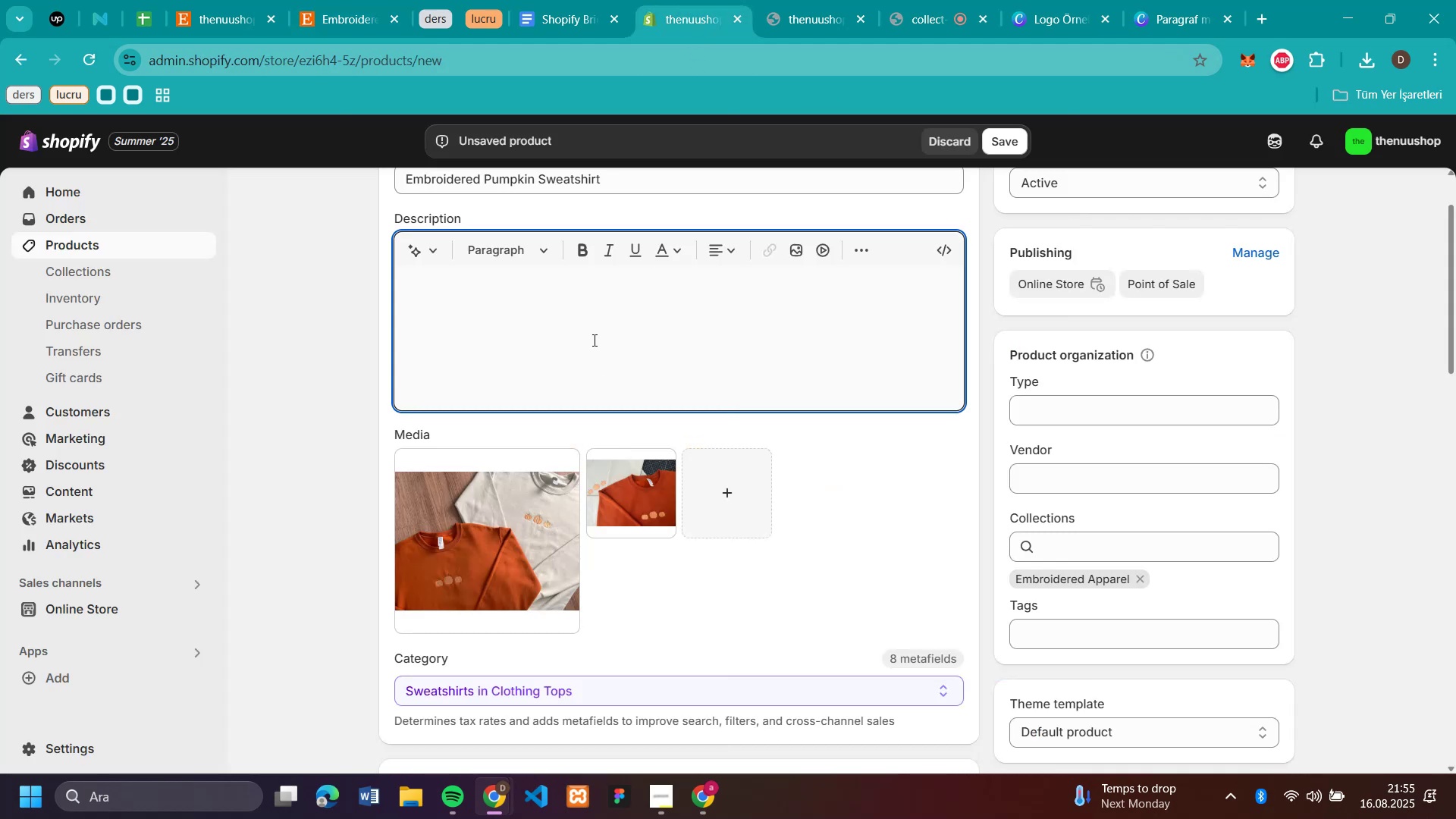 
key(Control+V)
 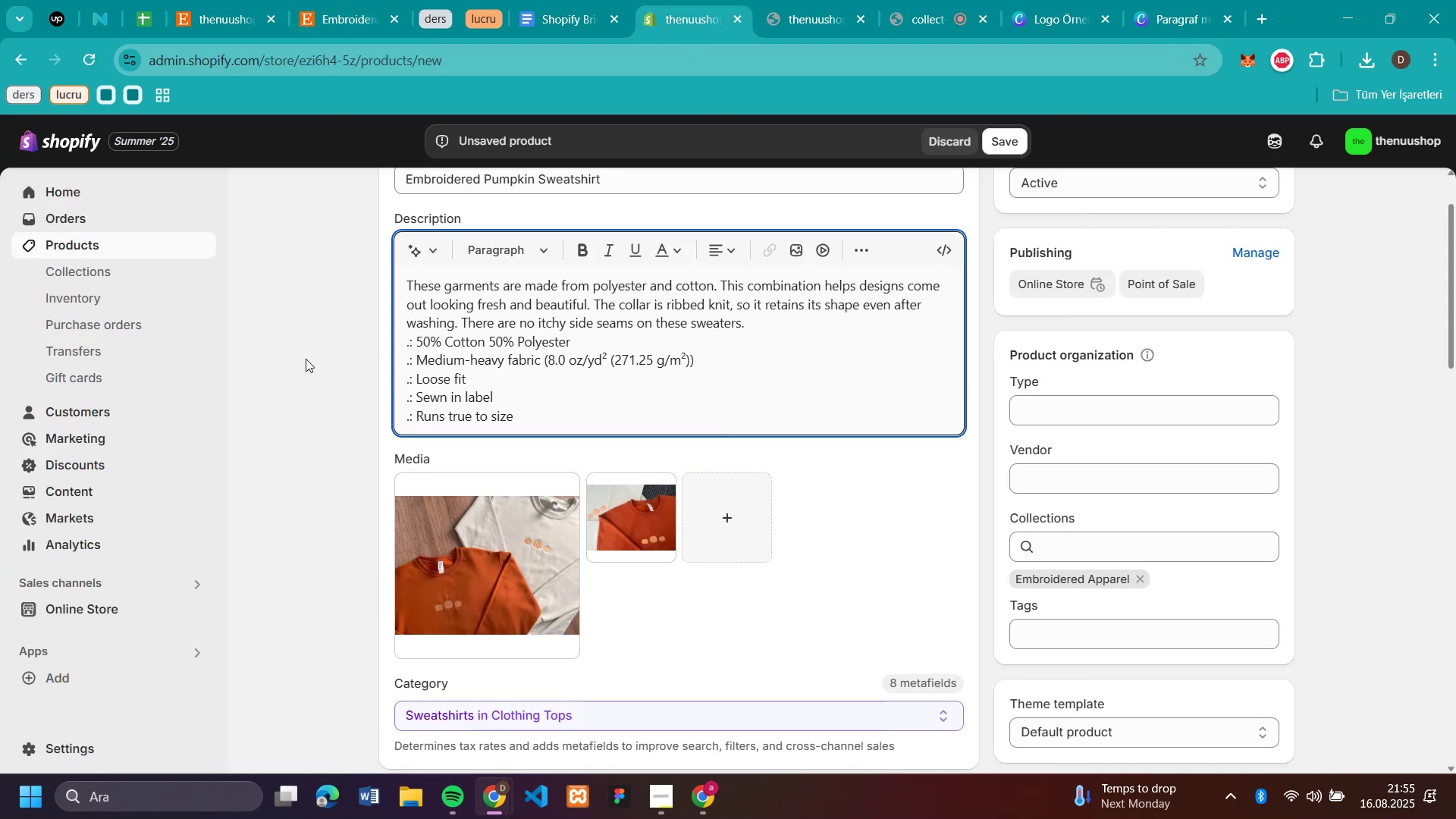 
left_click([306, 359])
 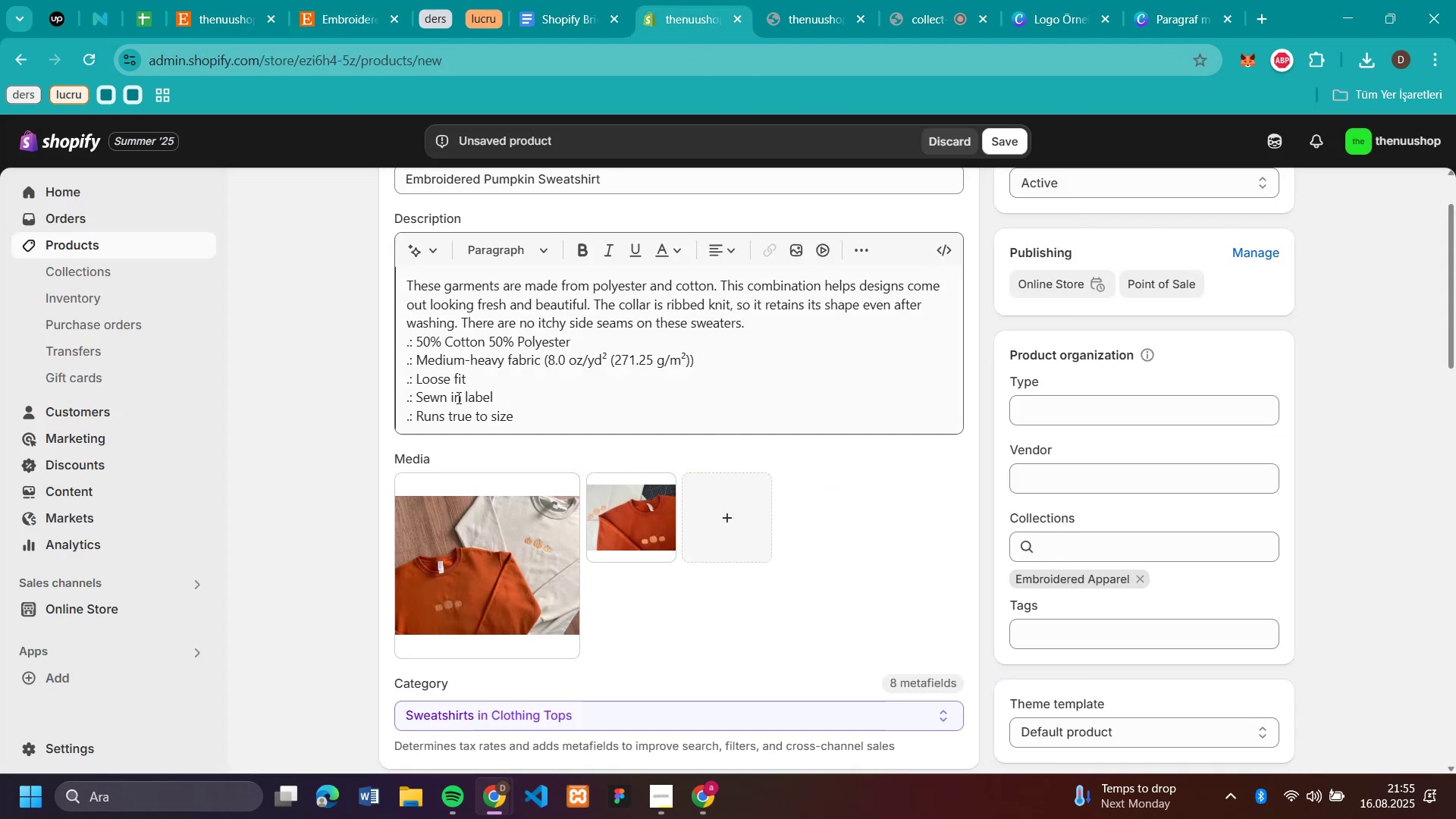 
scroll: coordinate [821, 450], scroll_direction: down, amount: 12.0
 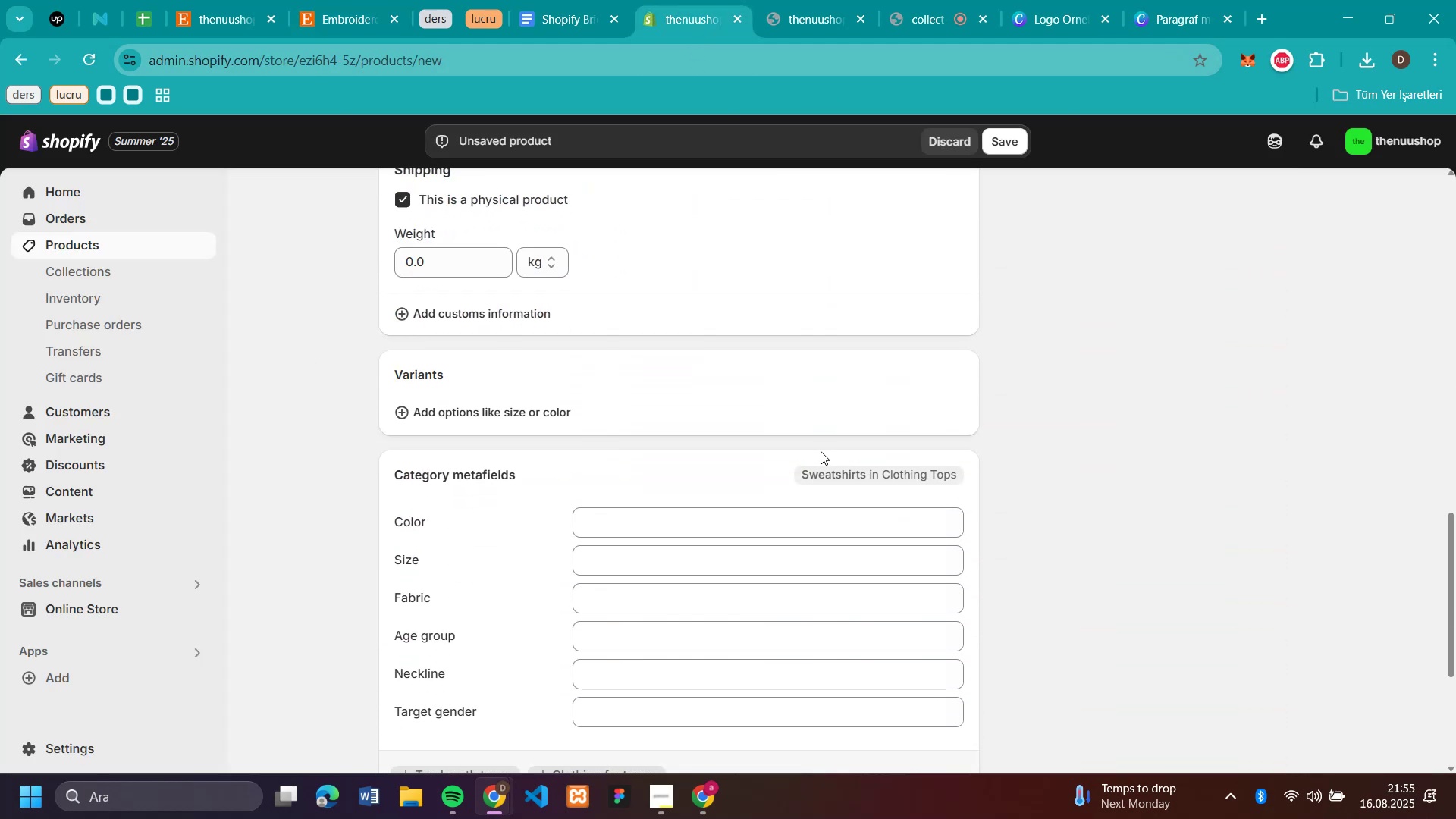 
mouse_move([554, 441])
 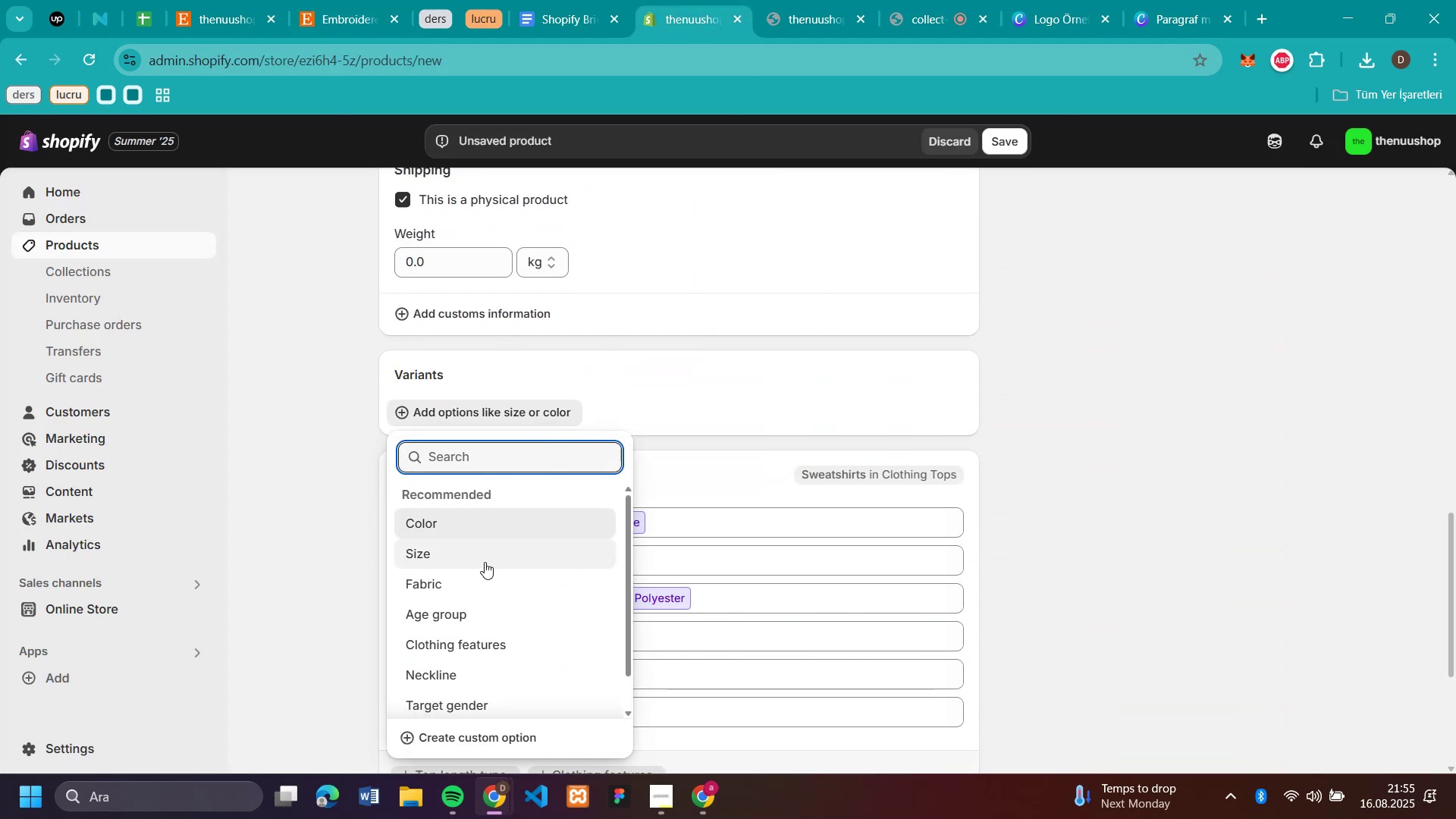 
left_click([485, 562])
 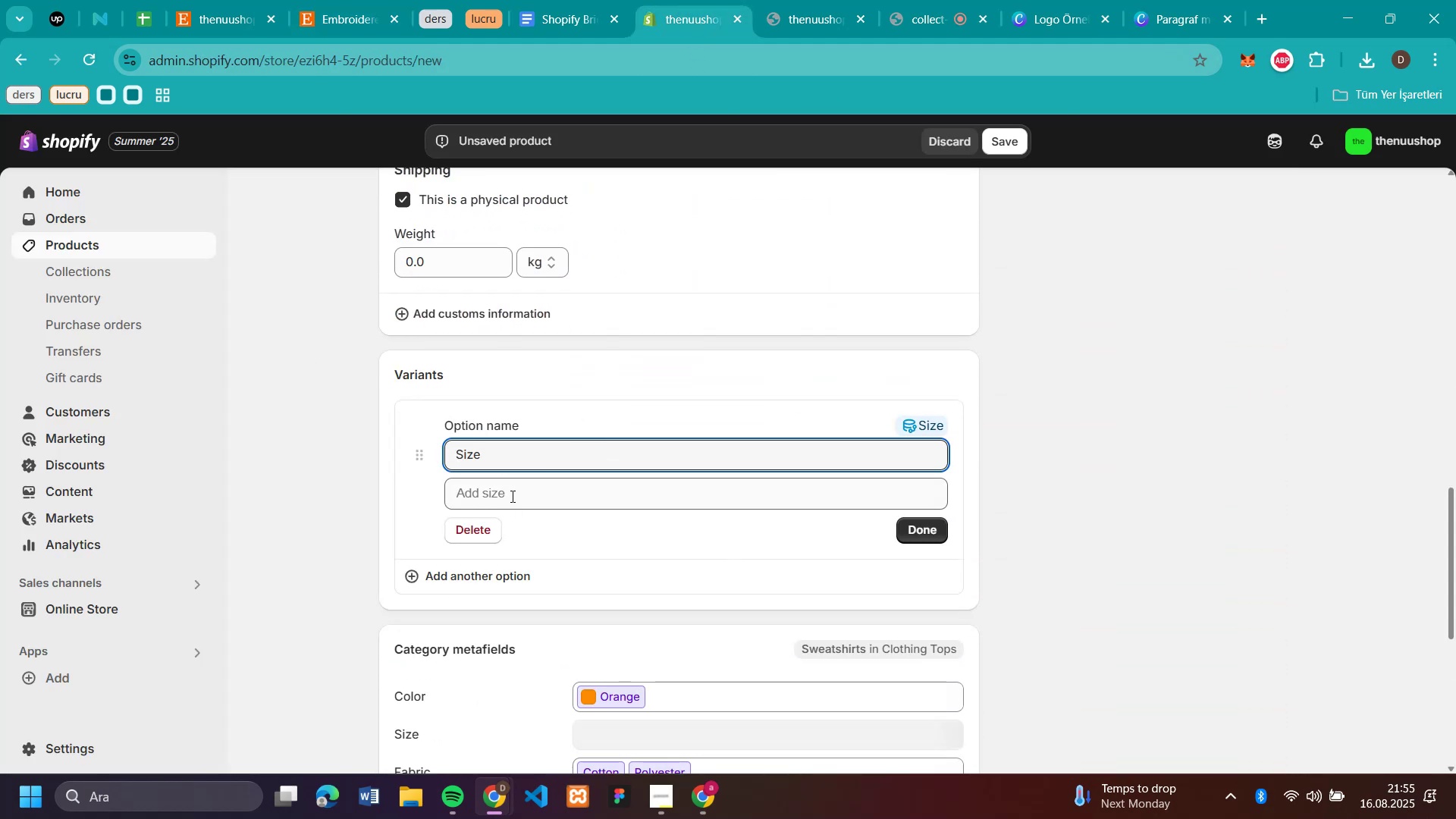 
left_click([522, 489])
 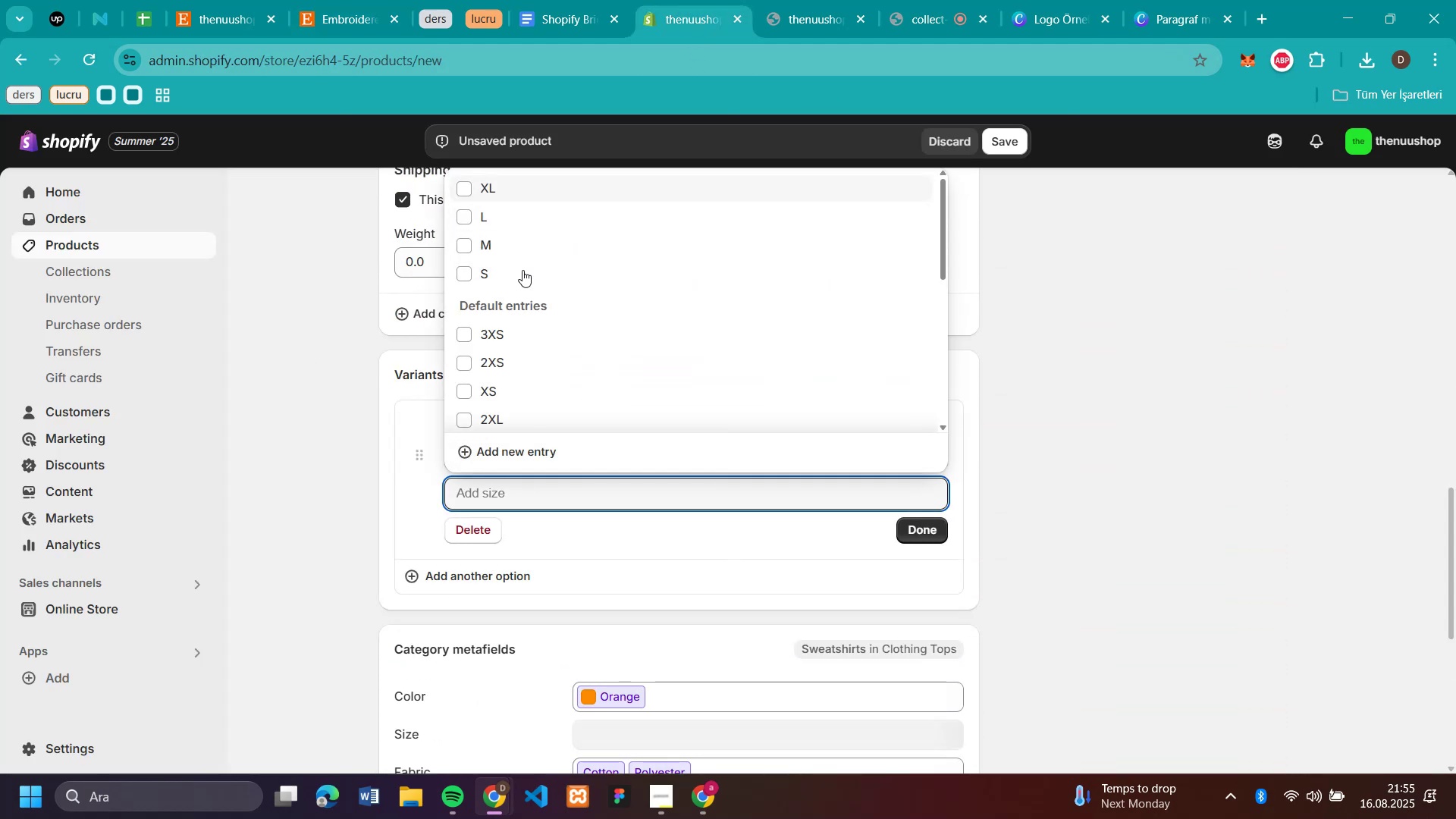 
left_click([522, 270])
 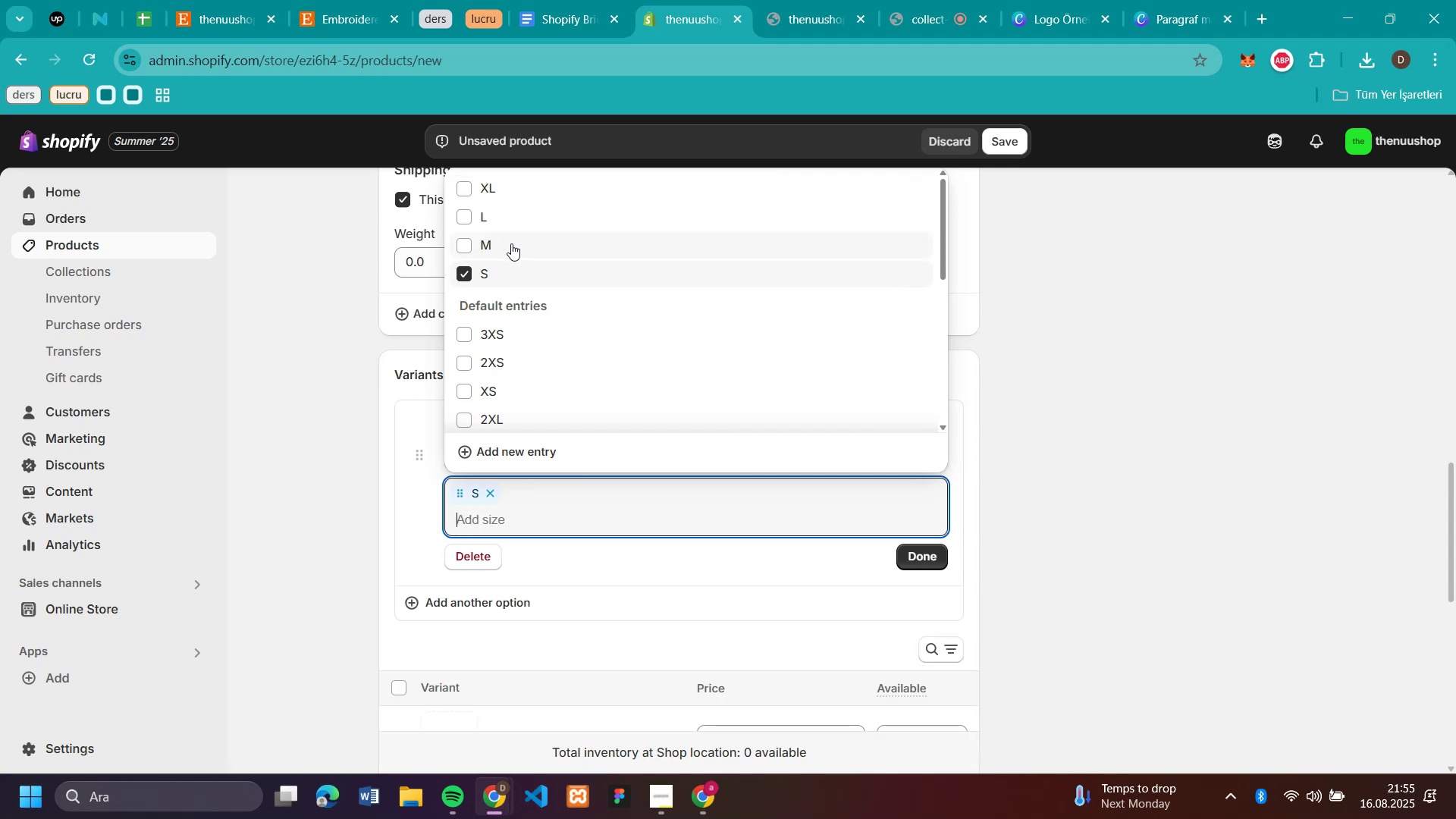 
left_click([511, 243])
 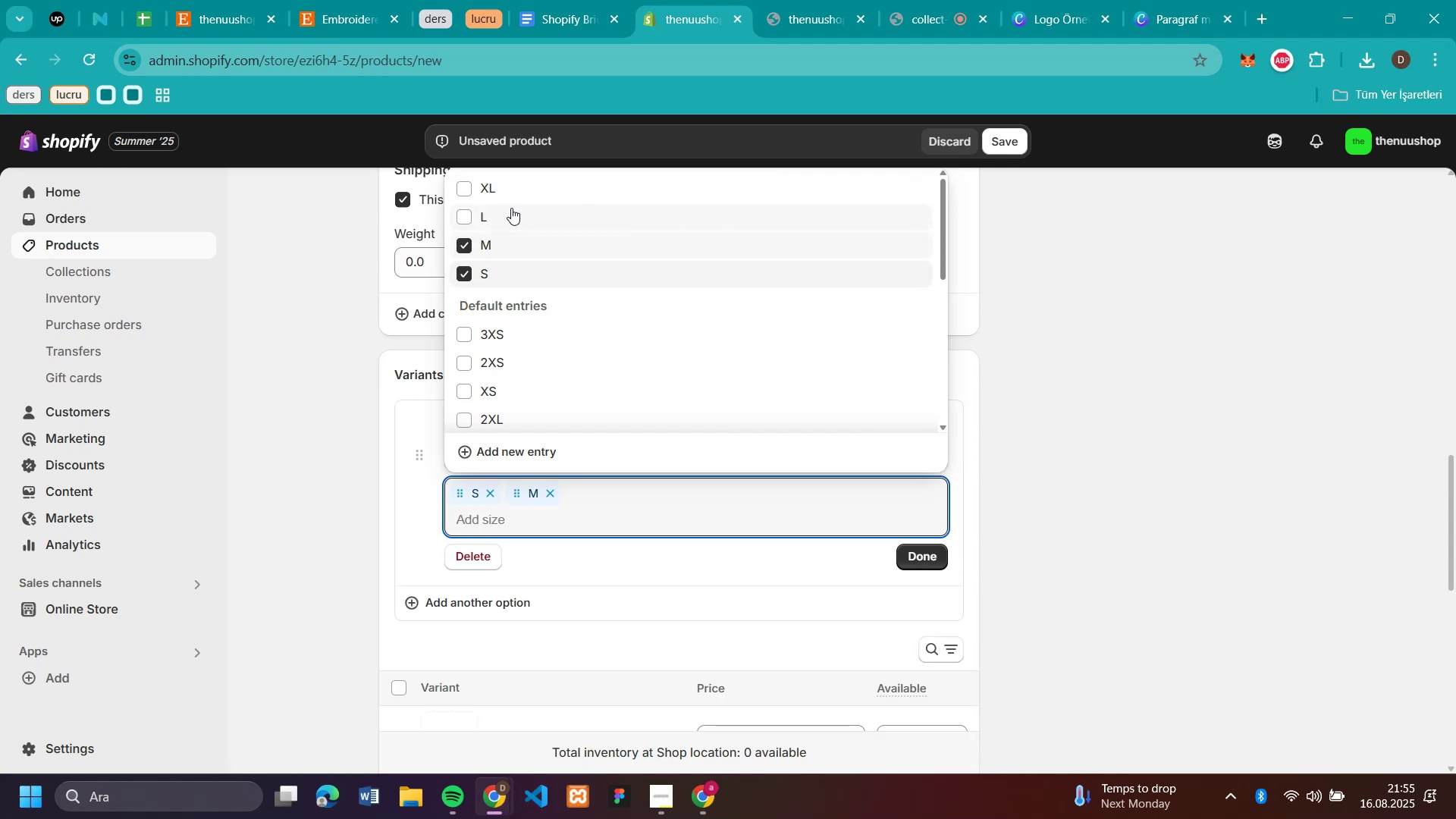 
left_click([511, 204])
 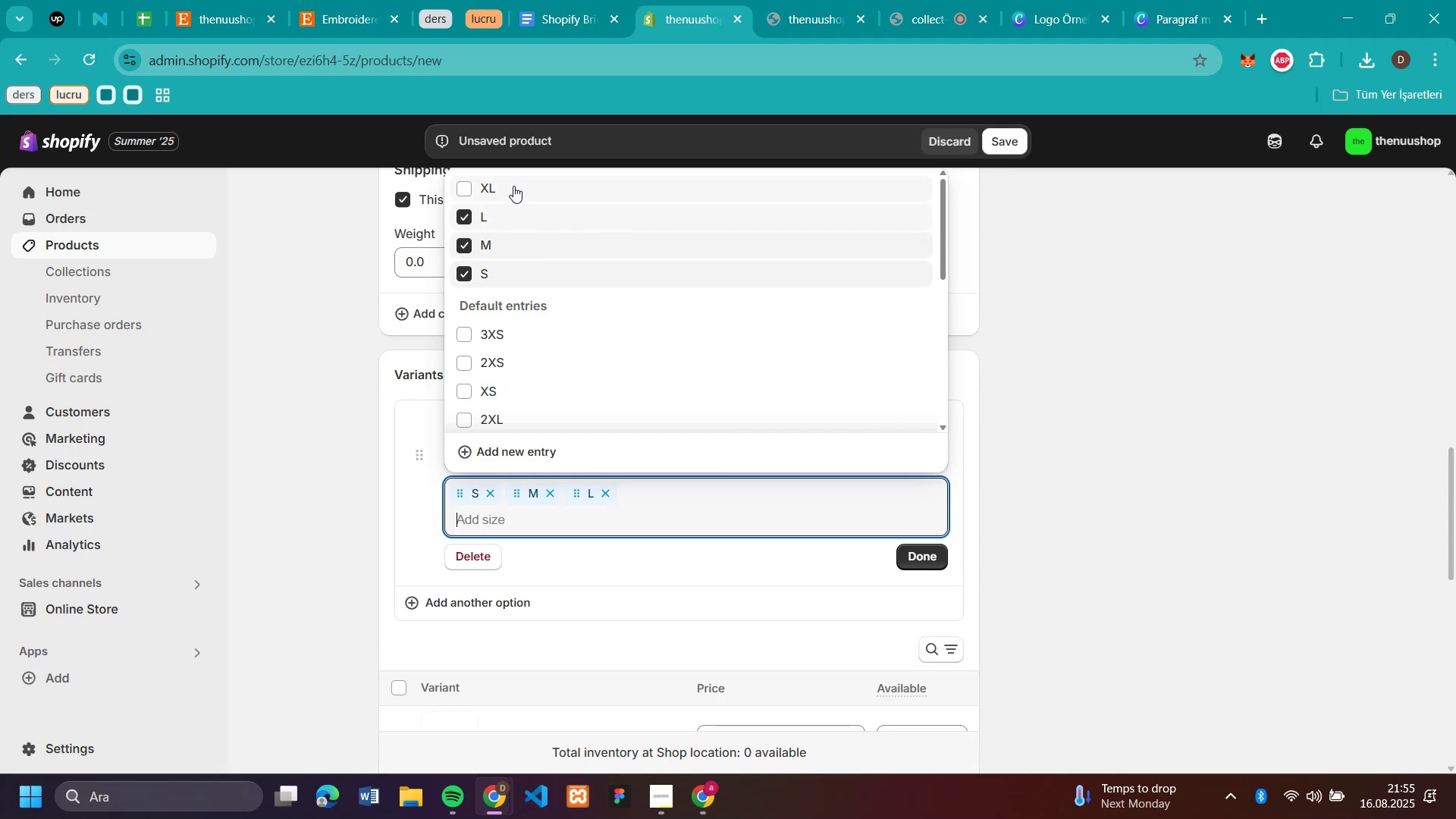 
double_click([513, 185])
 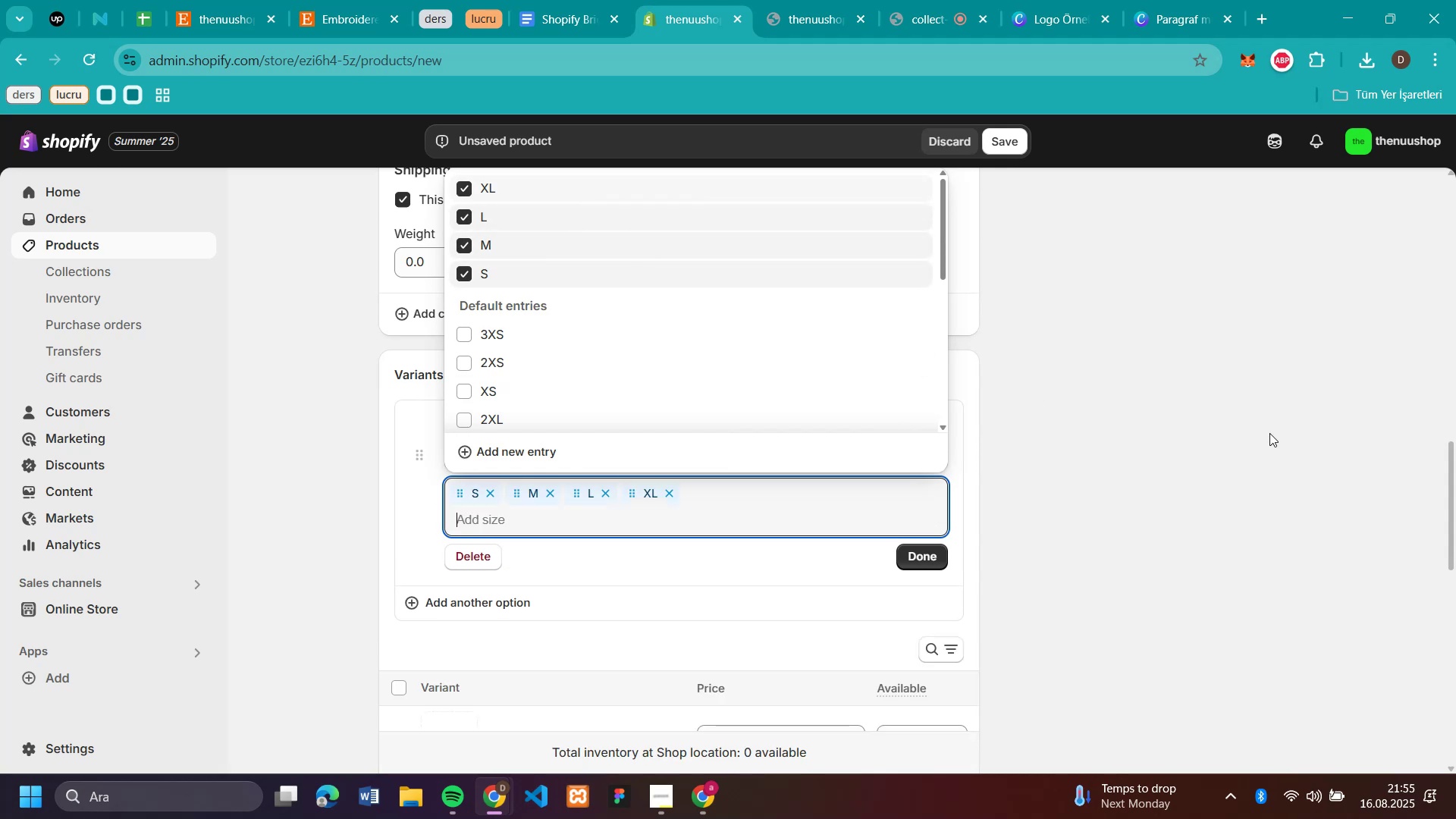 
left_click([1276, 434])
 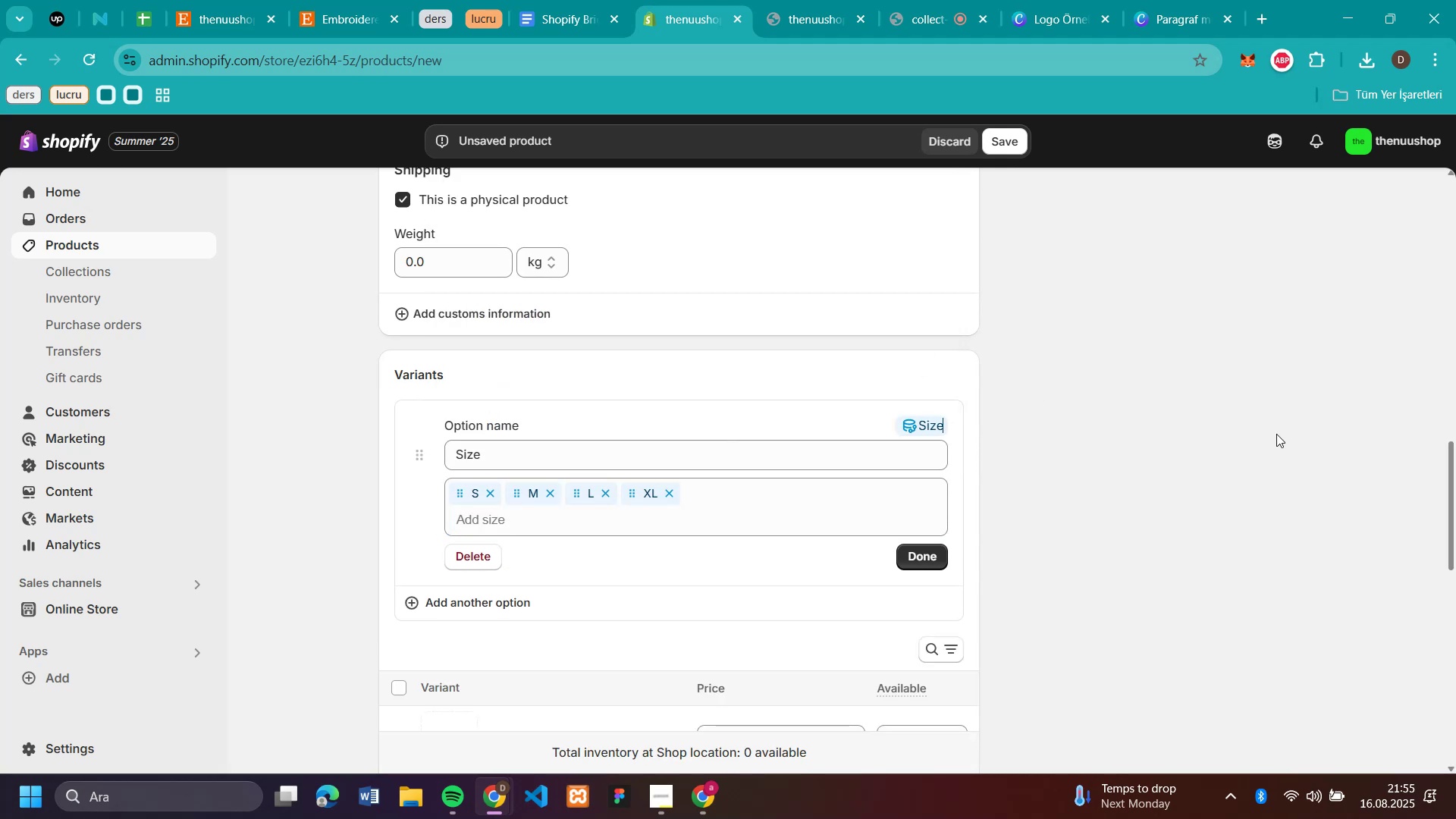 
scroll: coordinate [1257, 425], scroll_direction: down, amount: 5.0
 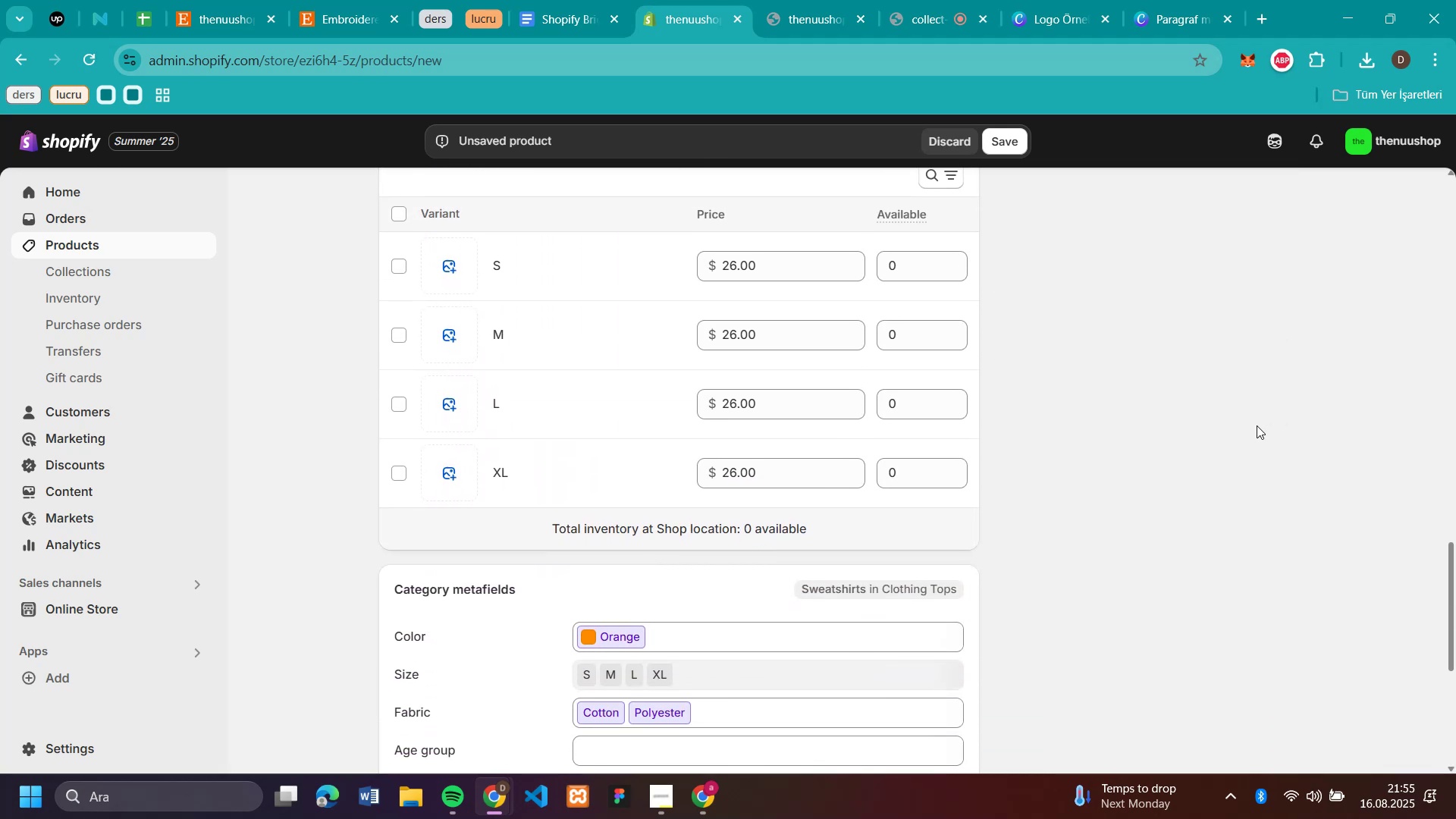 
scroll: coordinate [1257, 425], scroll_direction: up, amount: 3.0
 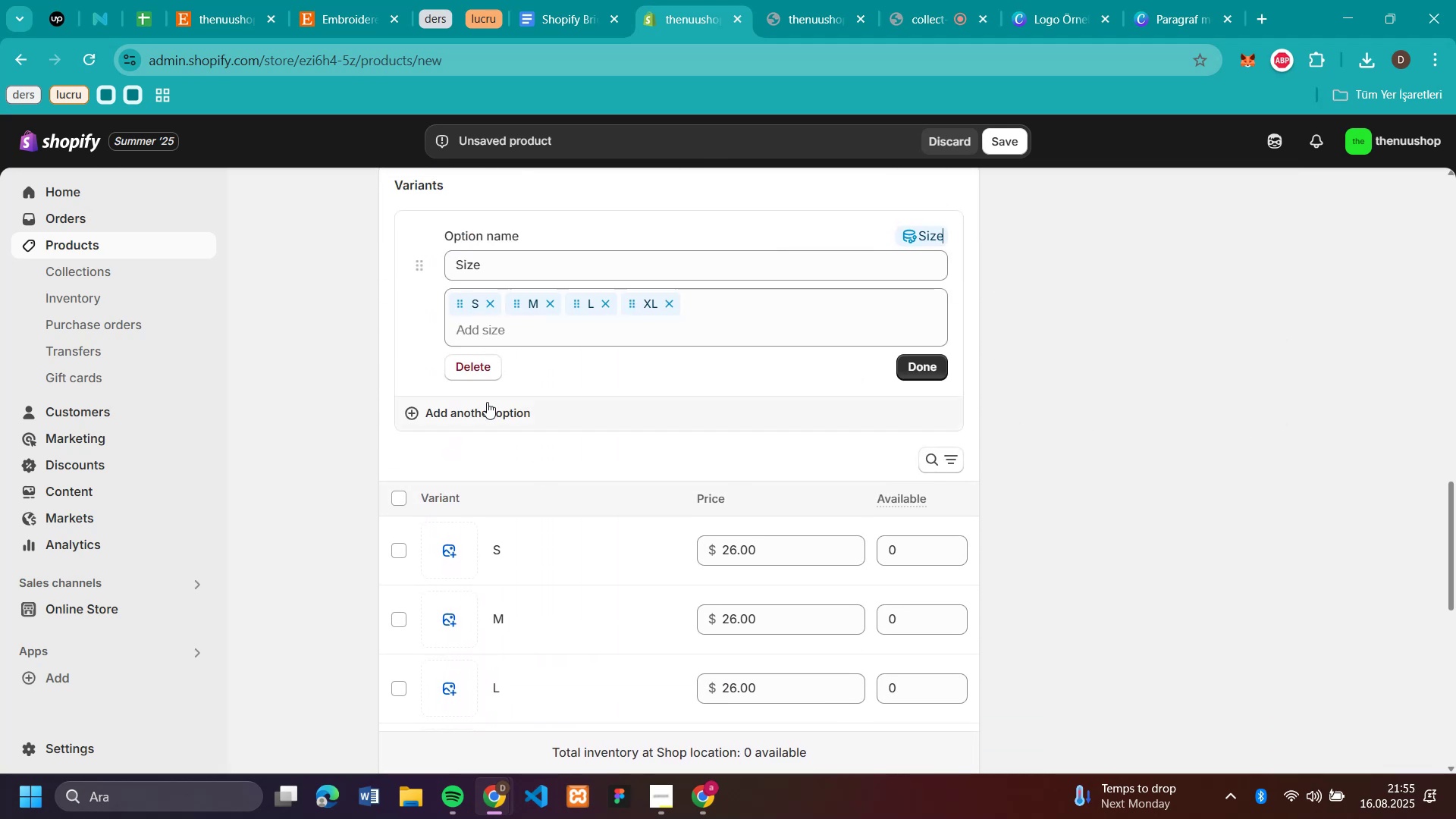 
left_click([487, 412])
 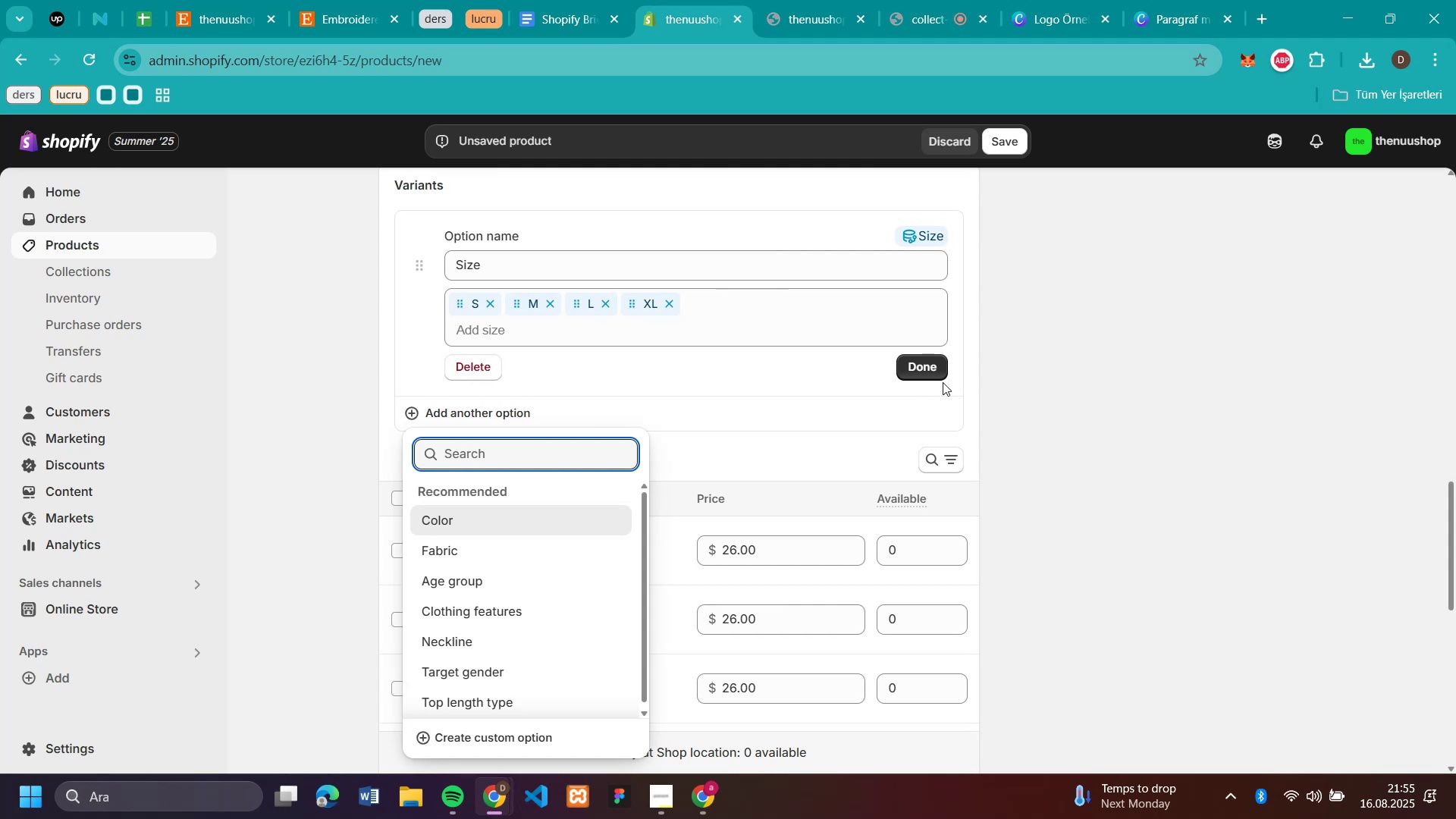 
left_click([934, 377])
 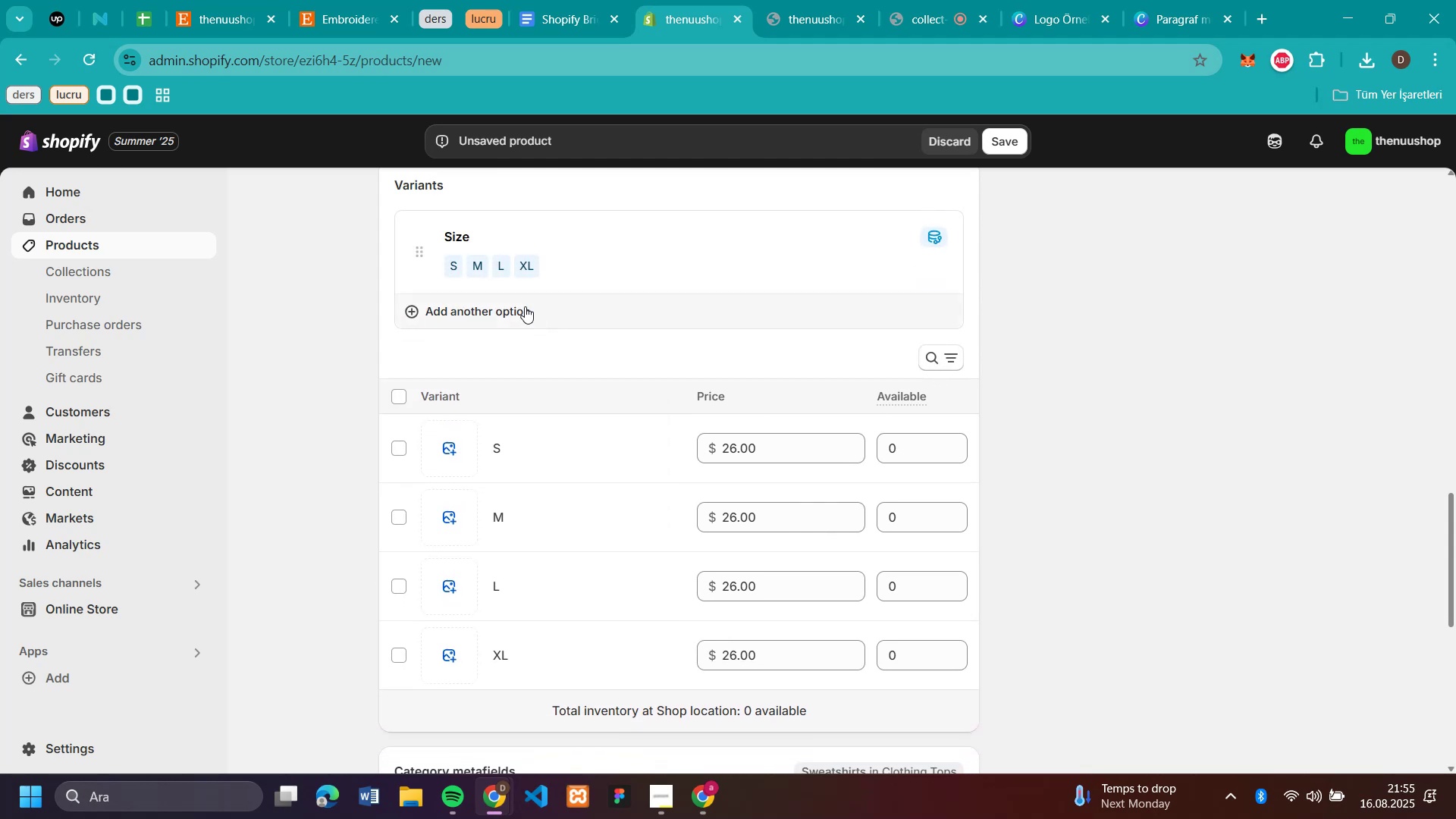 
left_click([510, 303])
 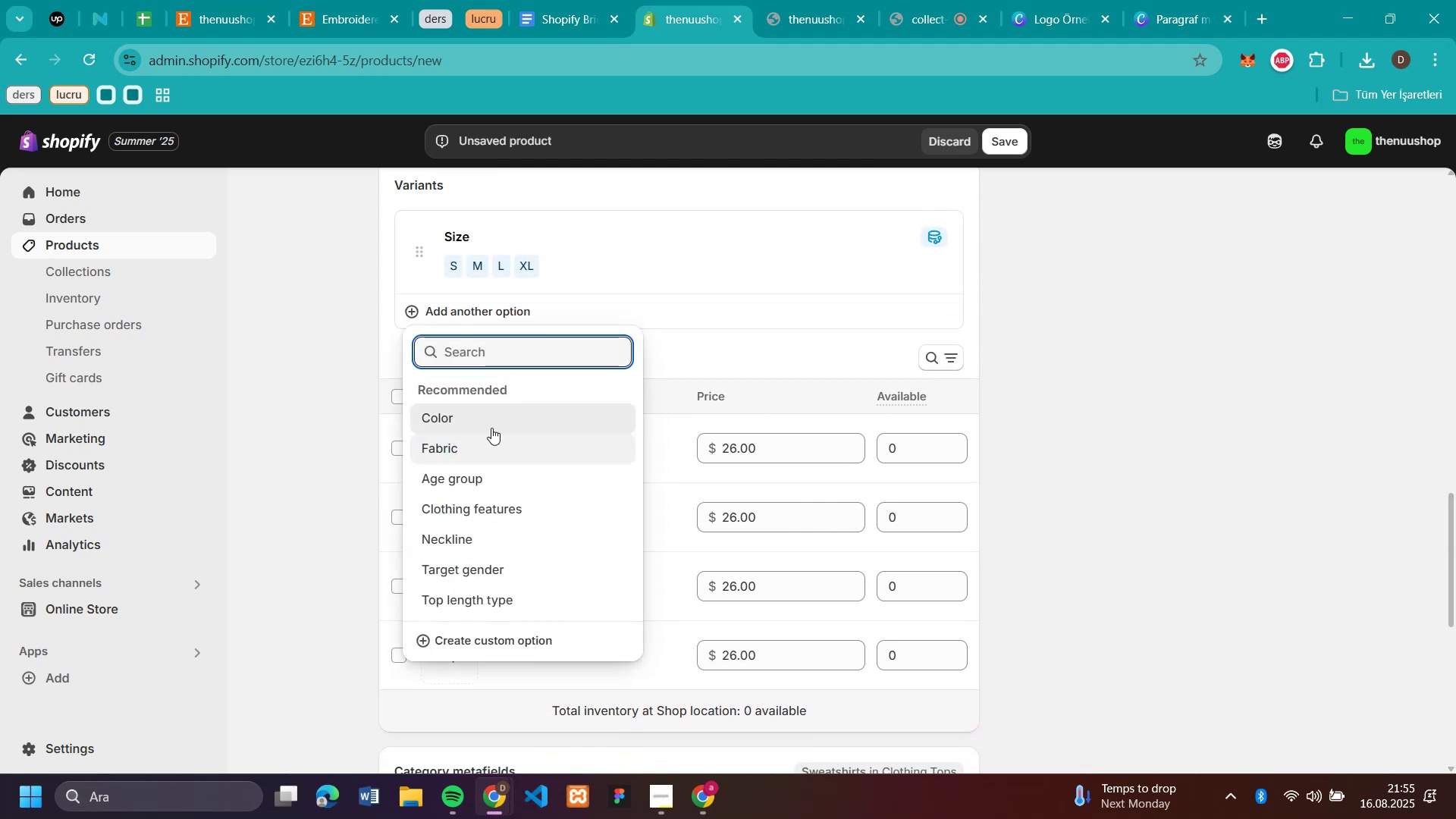 
left_click([490, 408])
 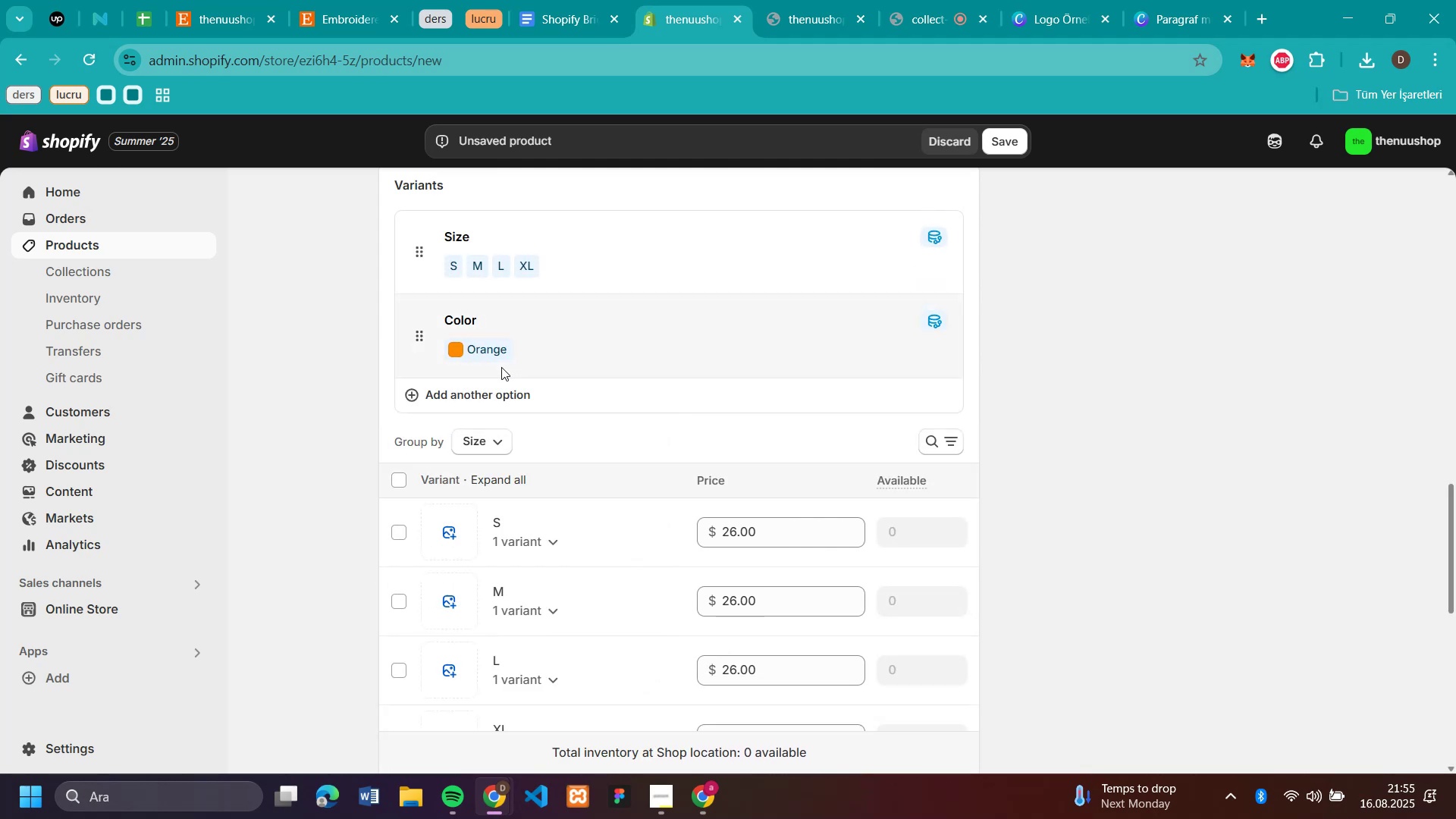 
left_click([559, 352])
 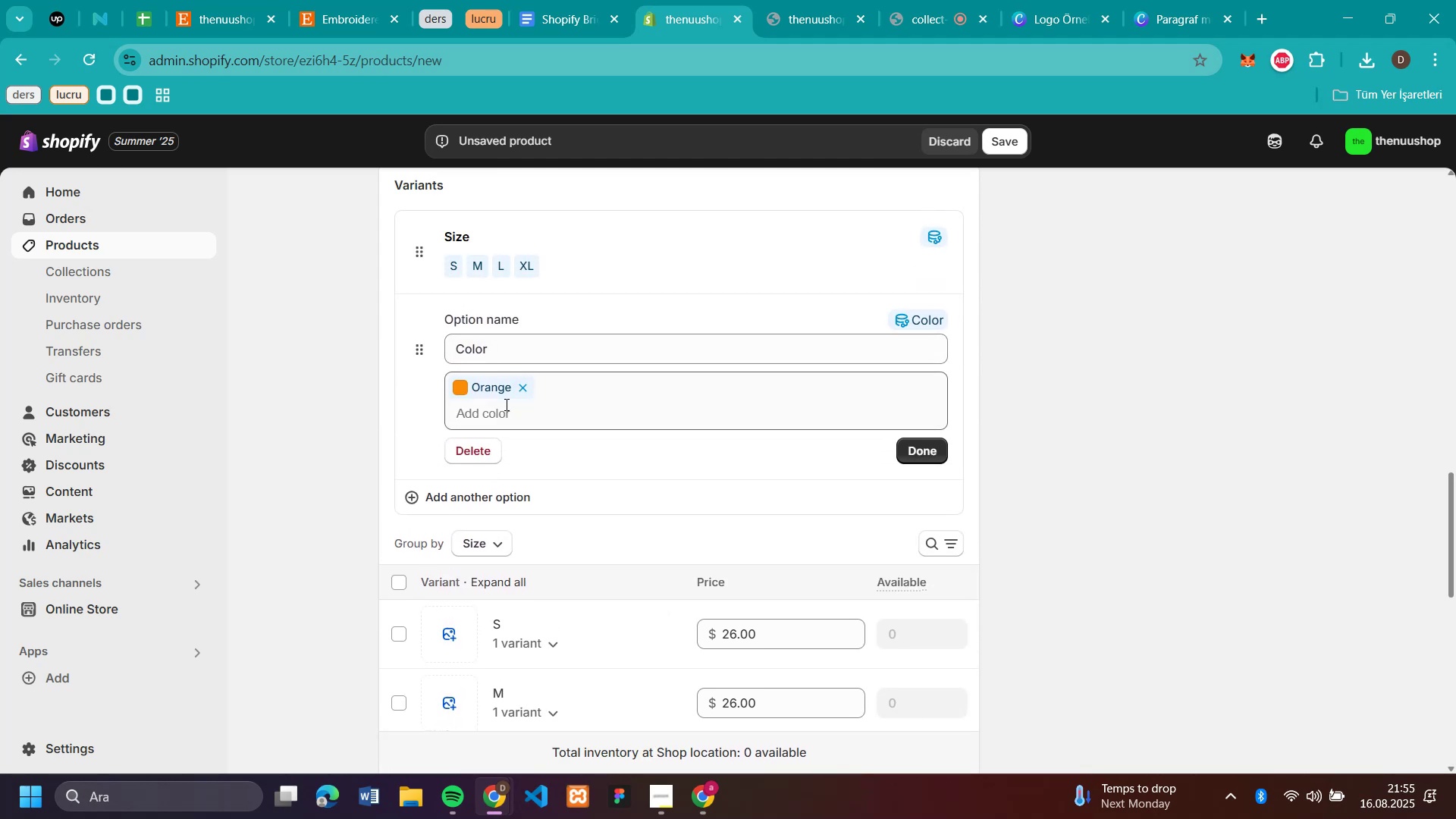 
left_click([505, 414])
 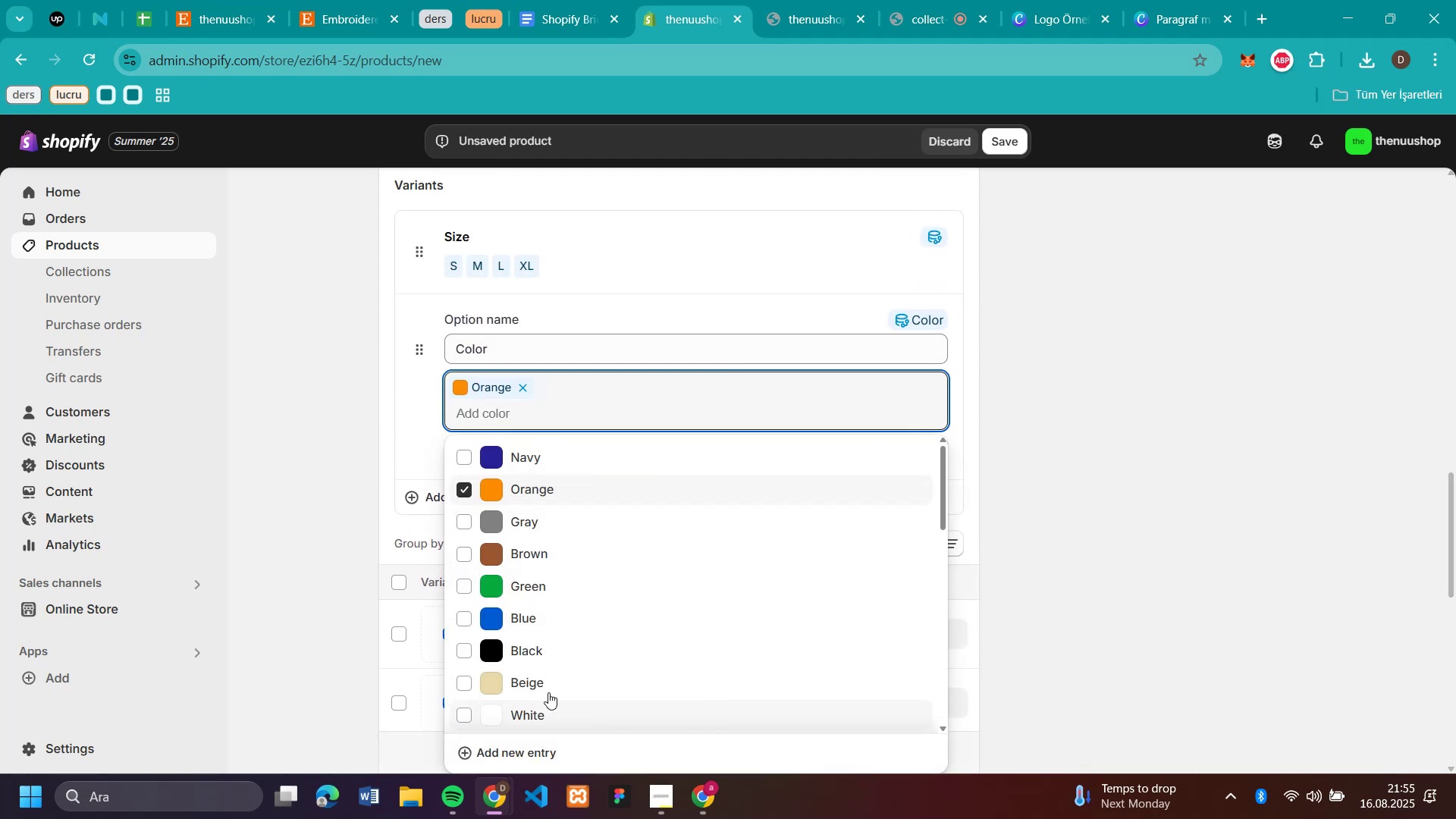 
scroll: coordinate [1172, 531], scroll_direction: down, amount: 3.0
 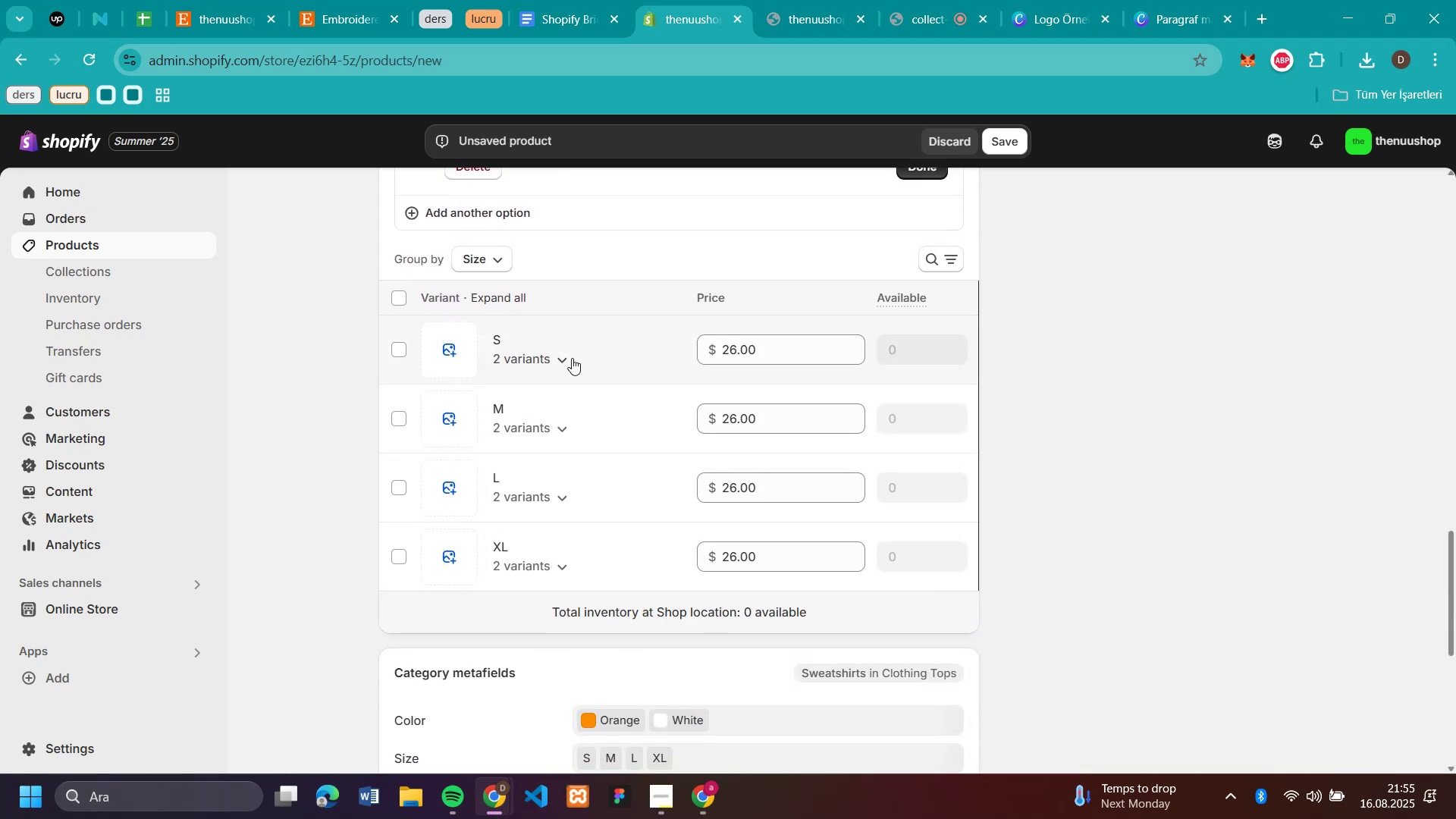 
left_click([572, 358])
 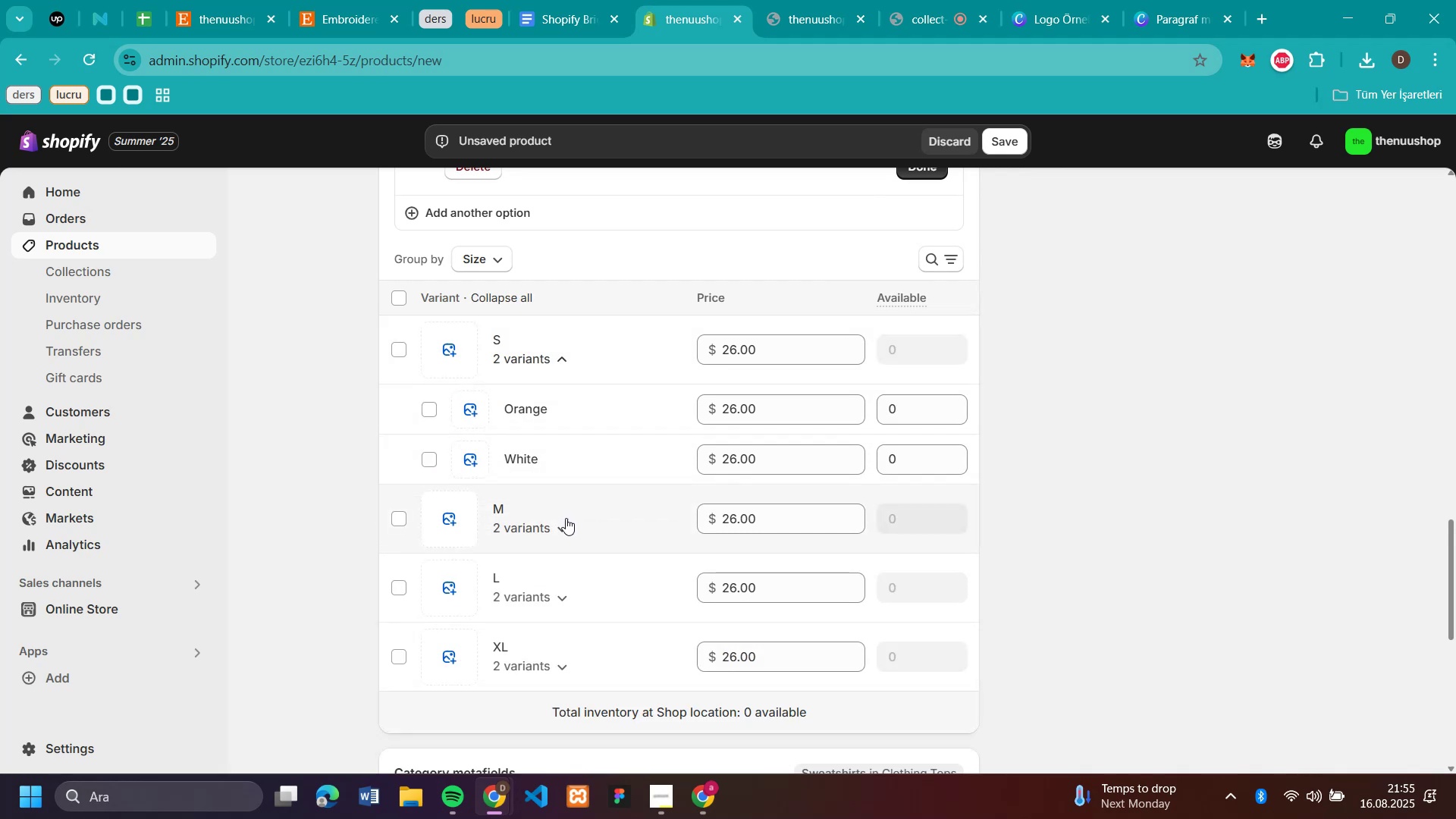 
left_click([563, 526])
 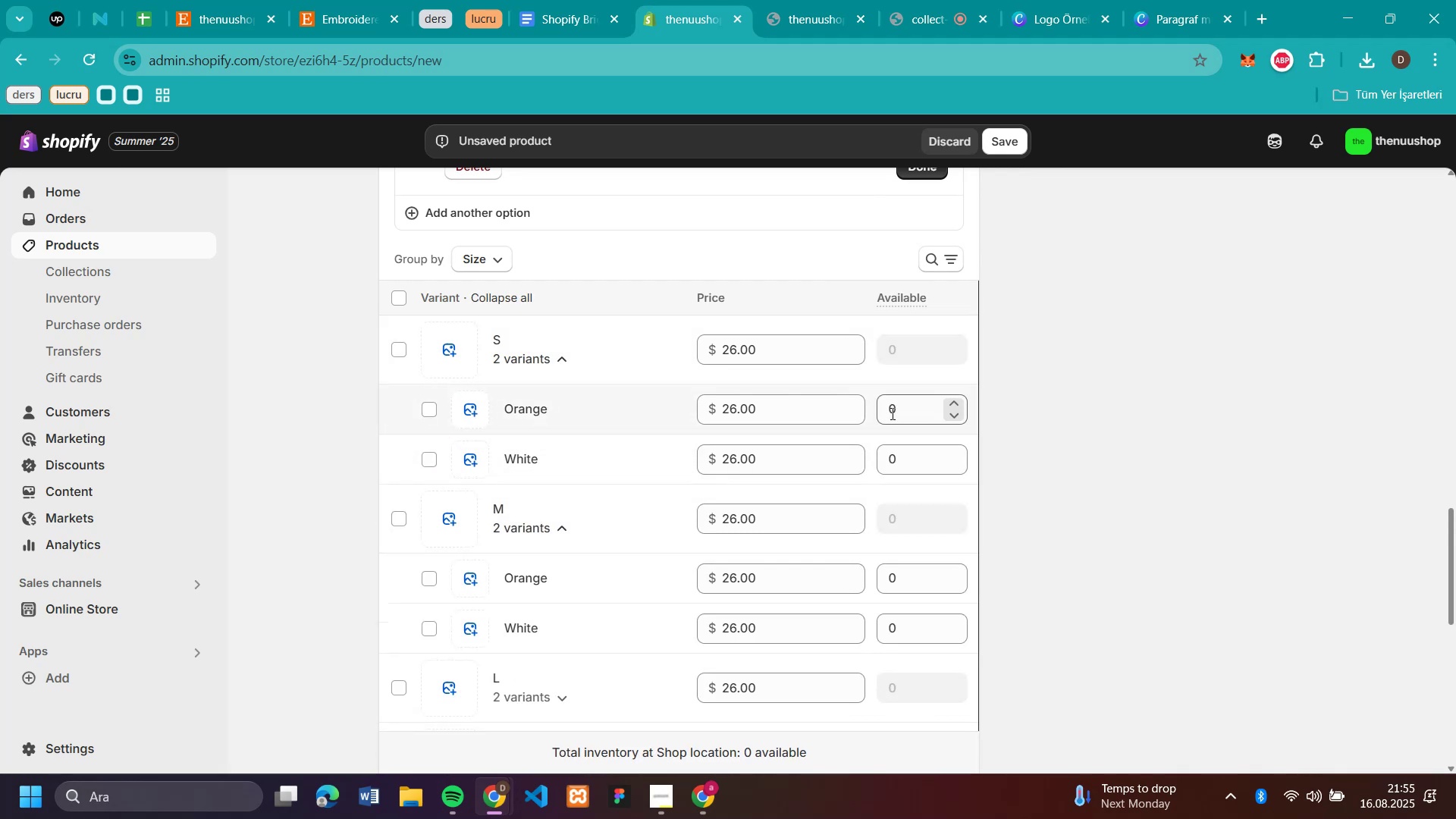 
left_click([891, 410])
 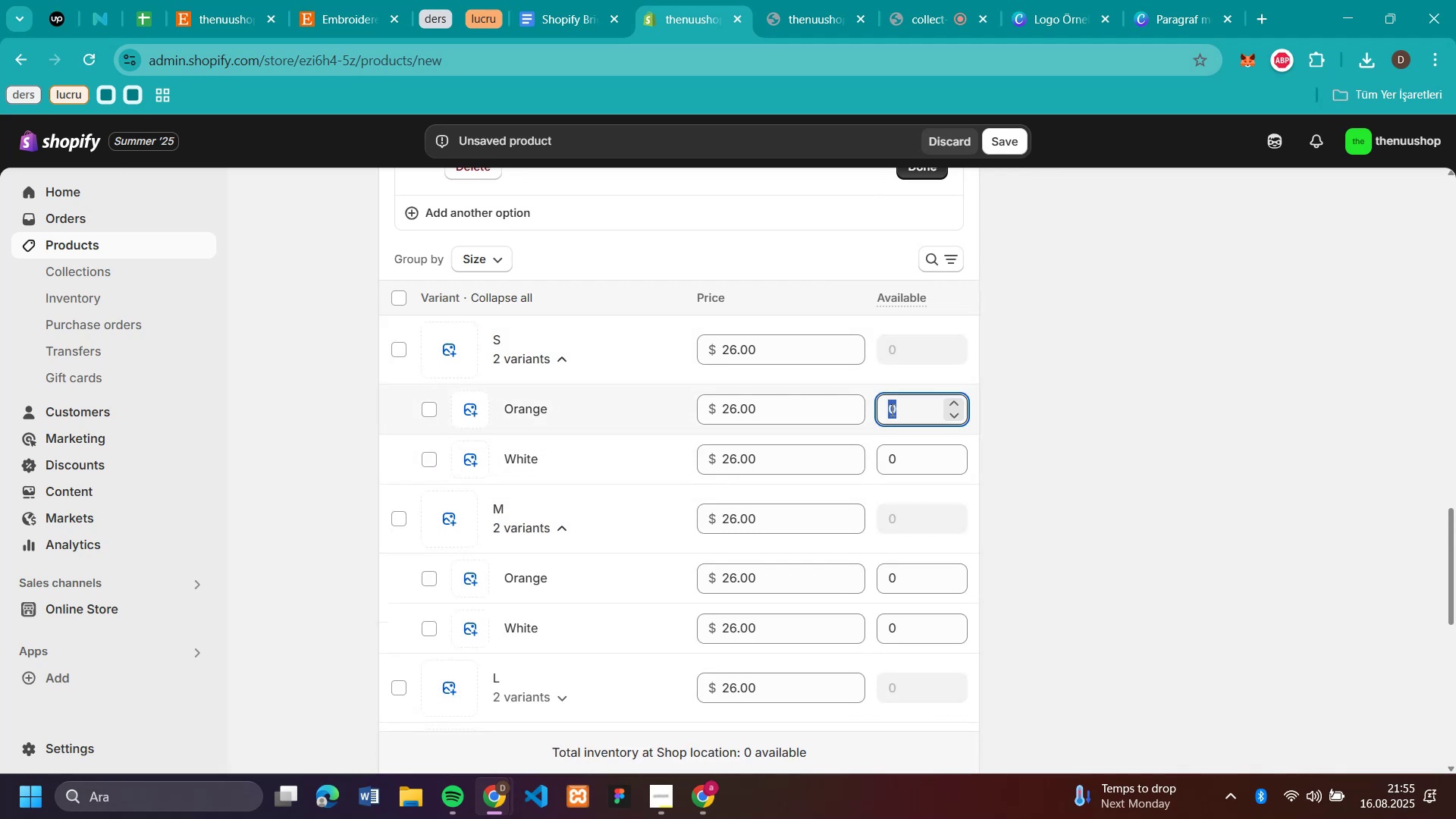 
type(50)
 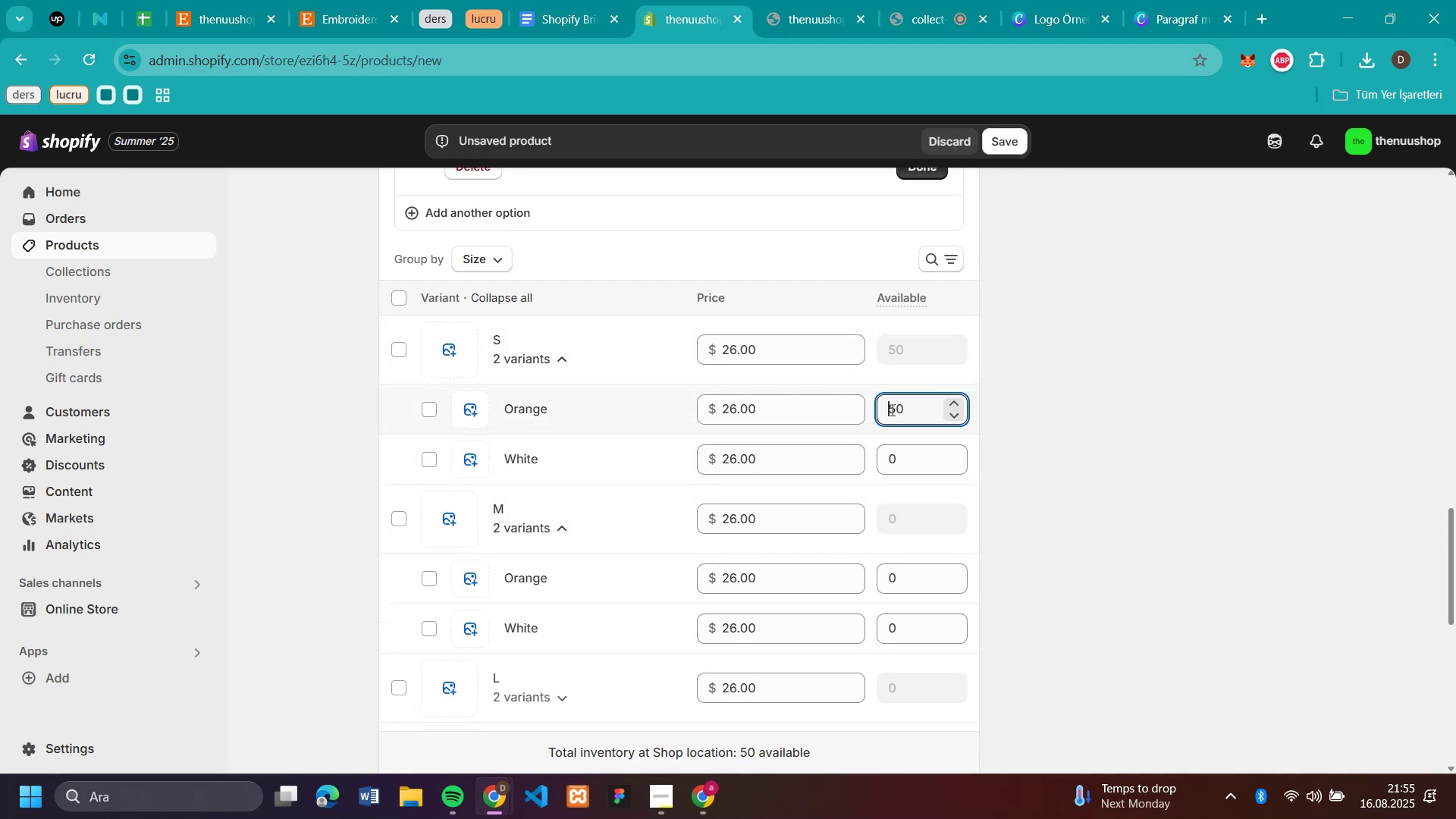 
double_click([891, 410])
 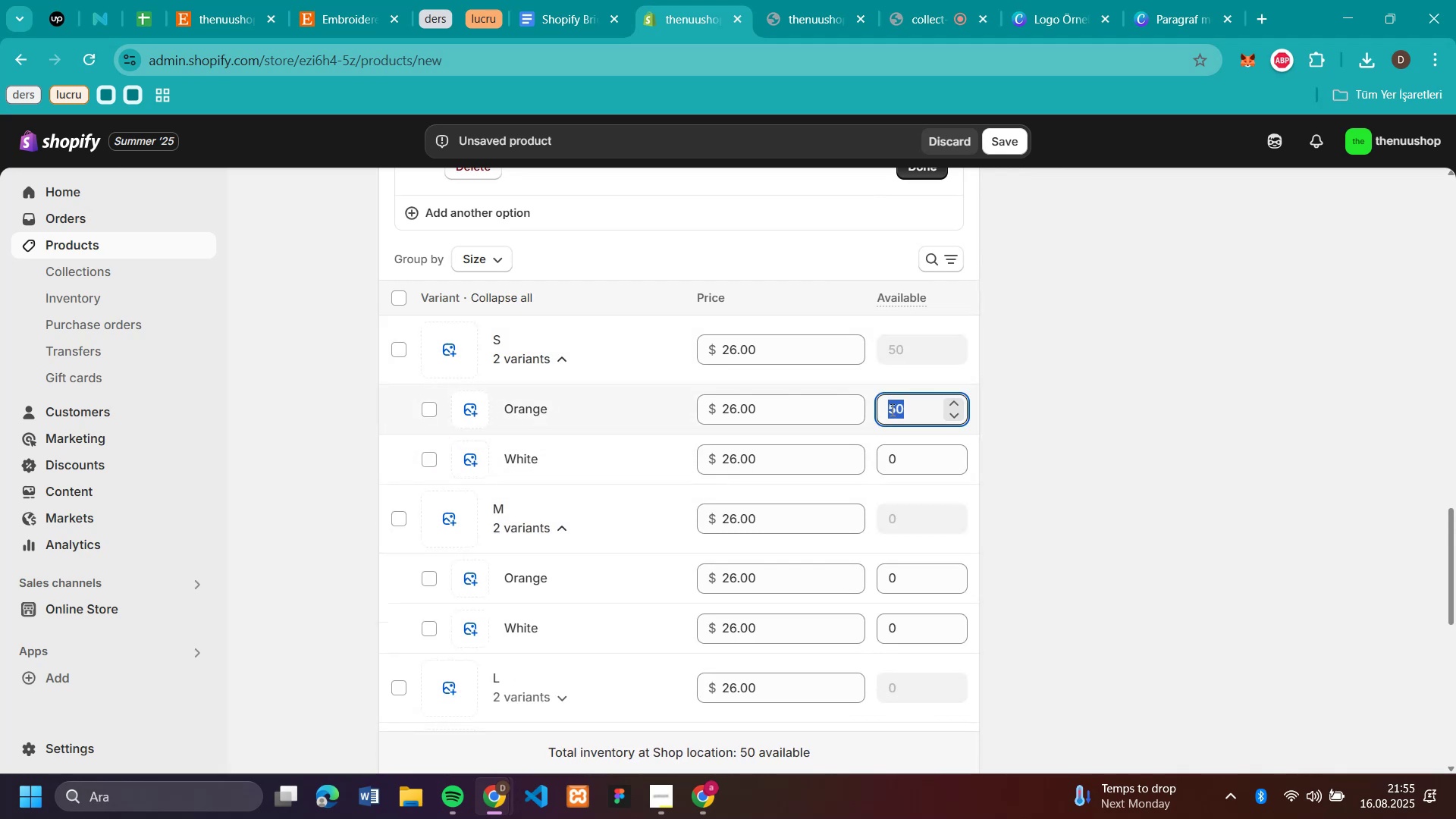 
key(Control+C)
 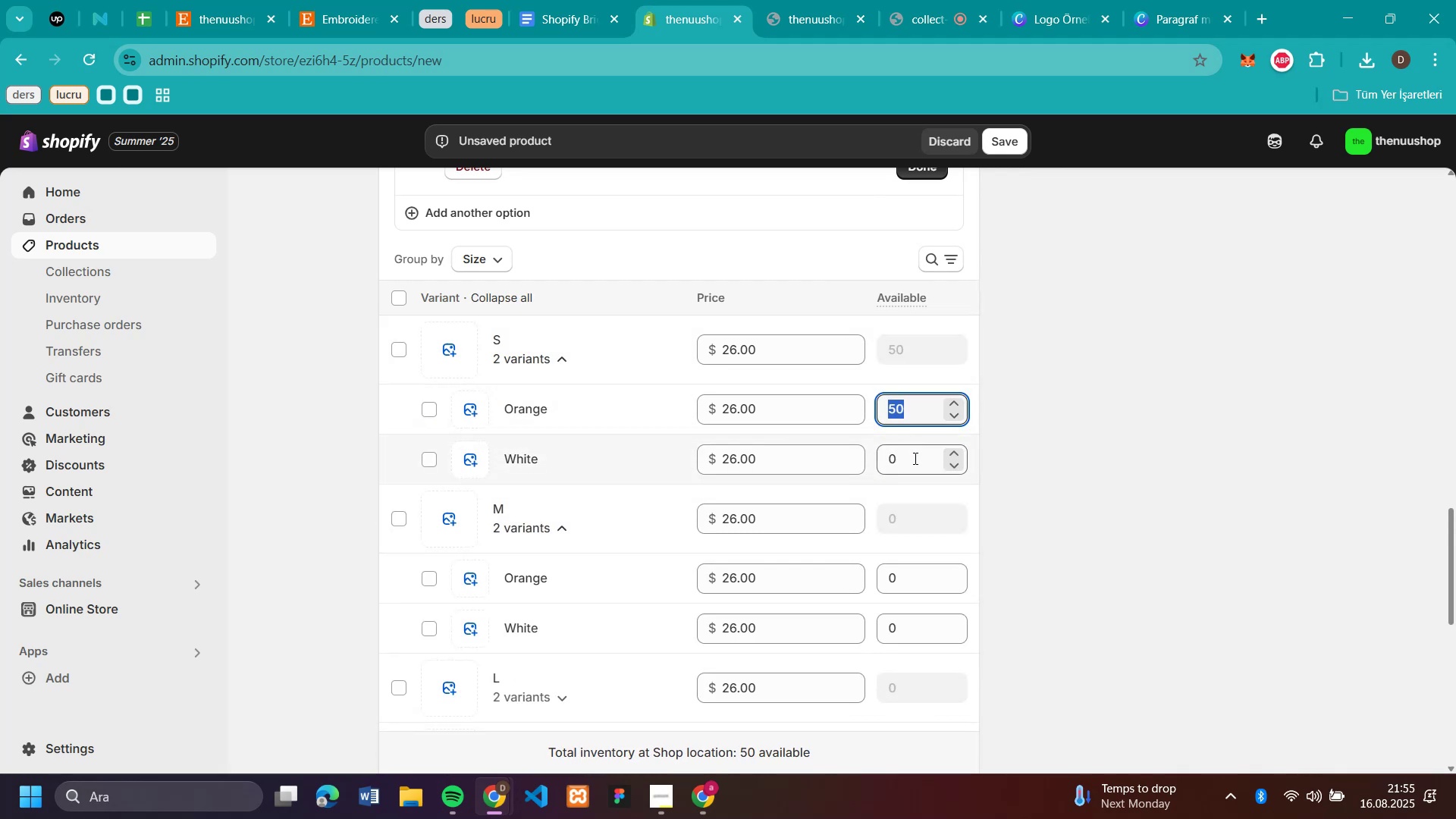 
key(Control+V)
 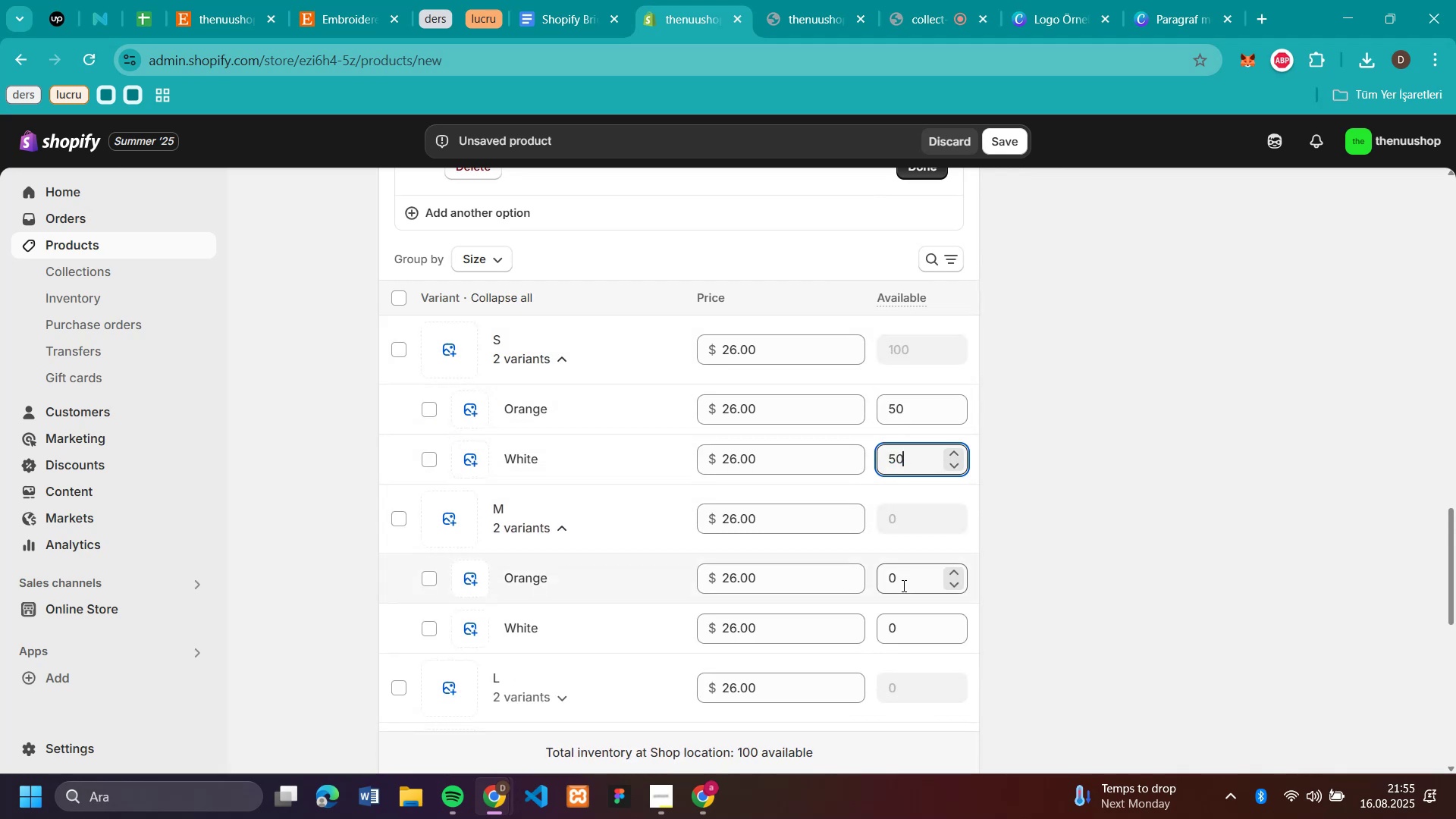 
left_click([902, 585])
 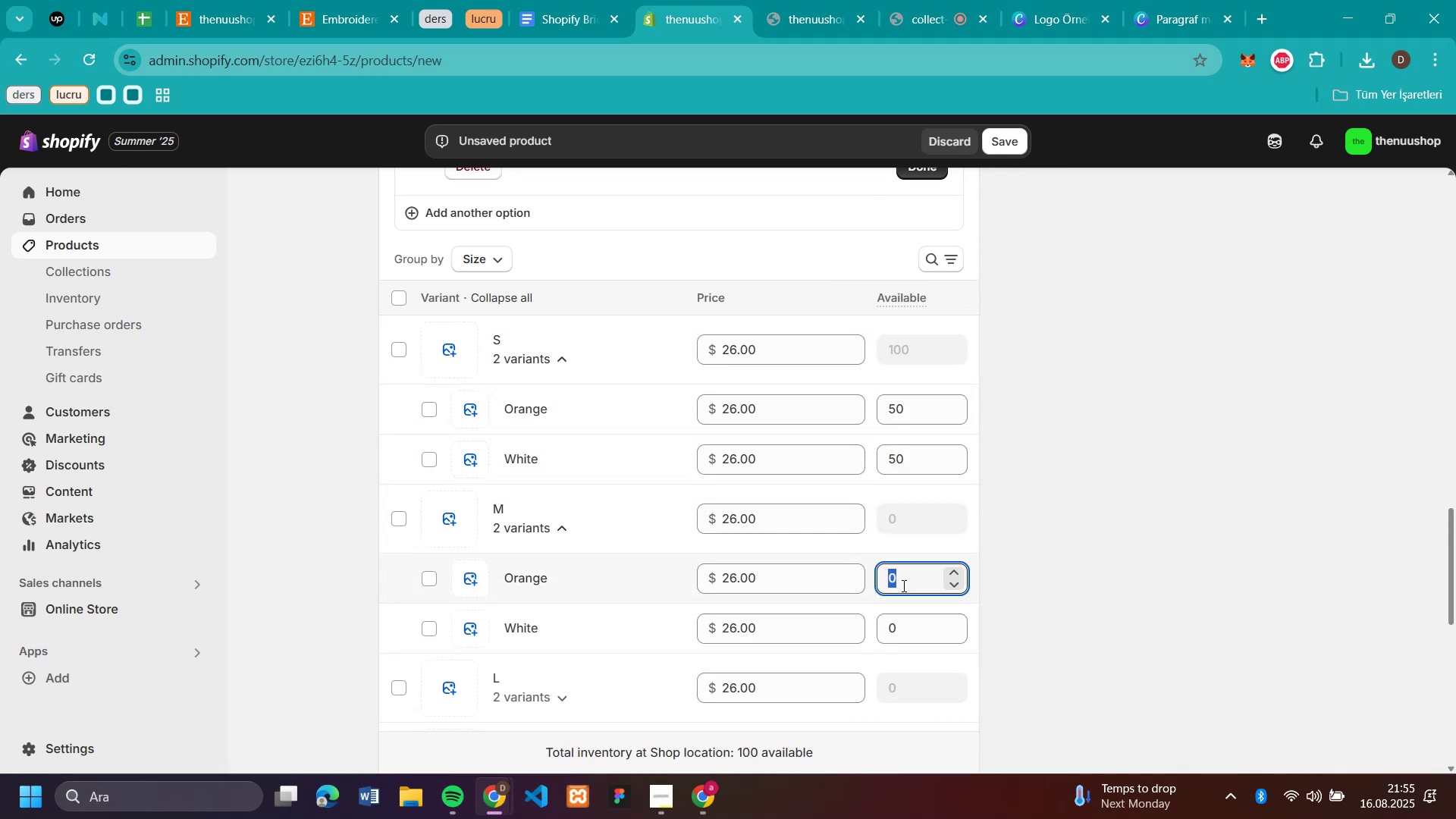 
key(Control+V)
 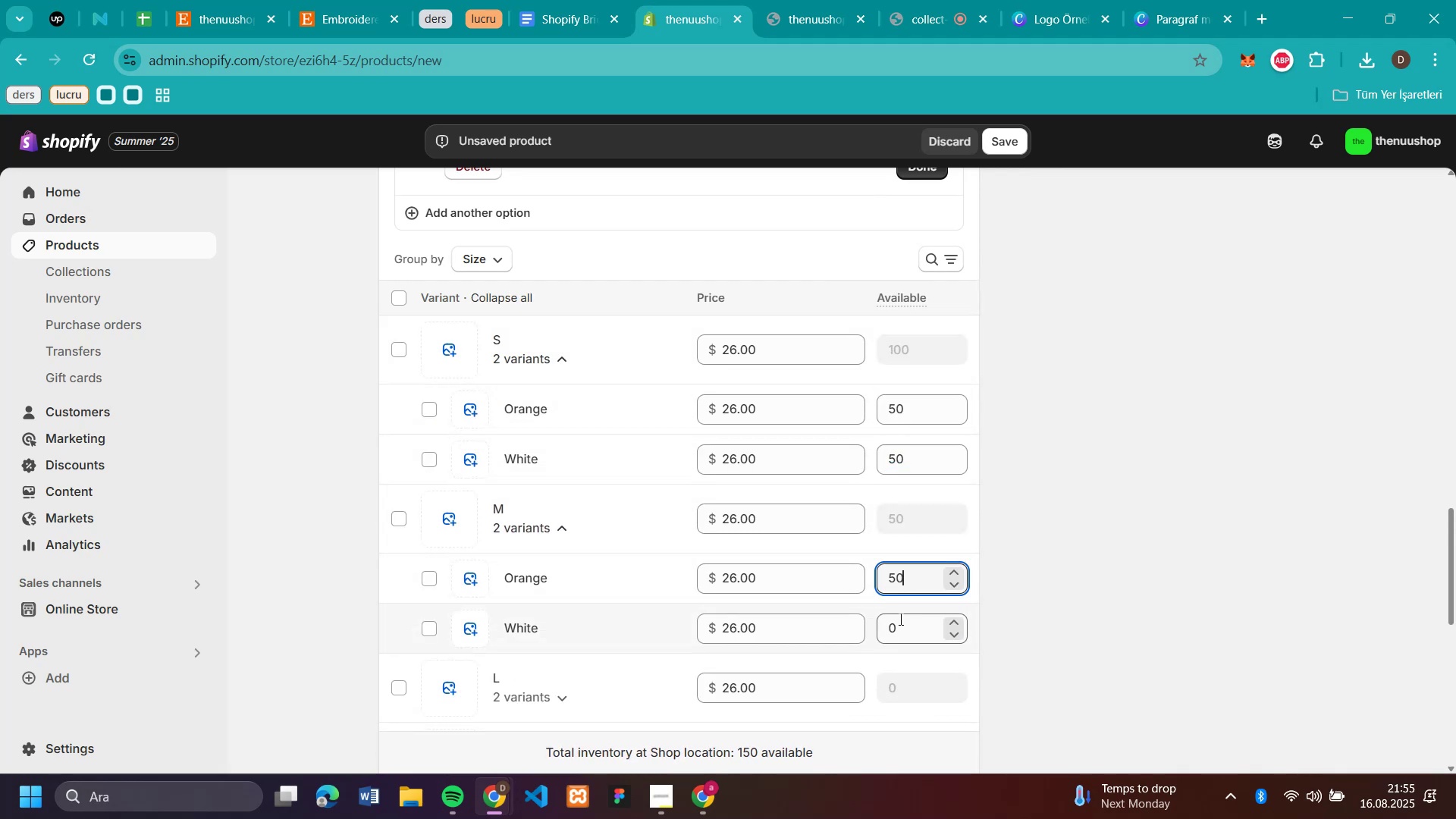 
left_click([899, 619])
 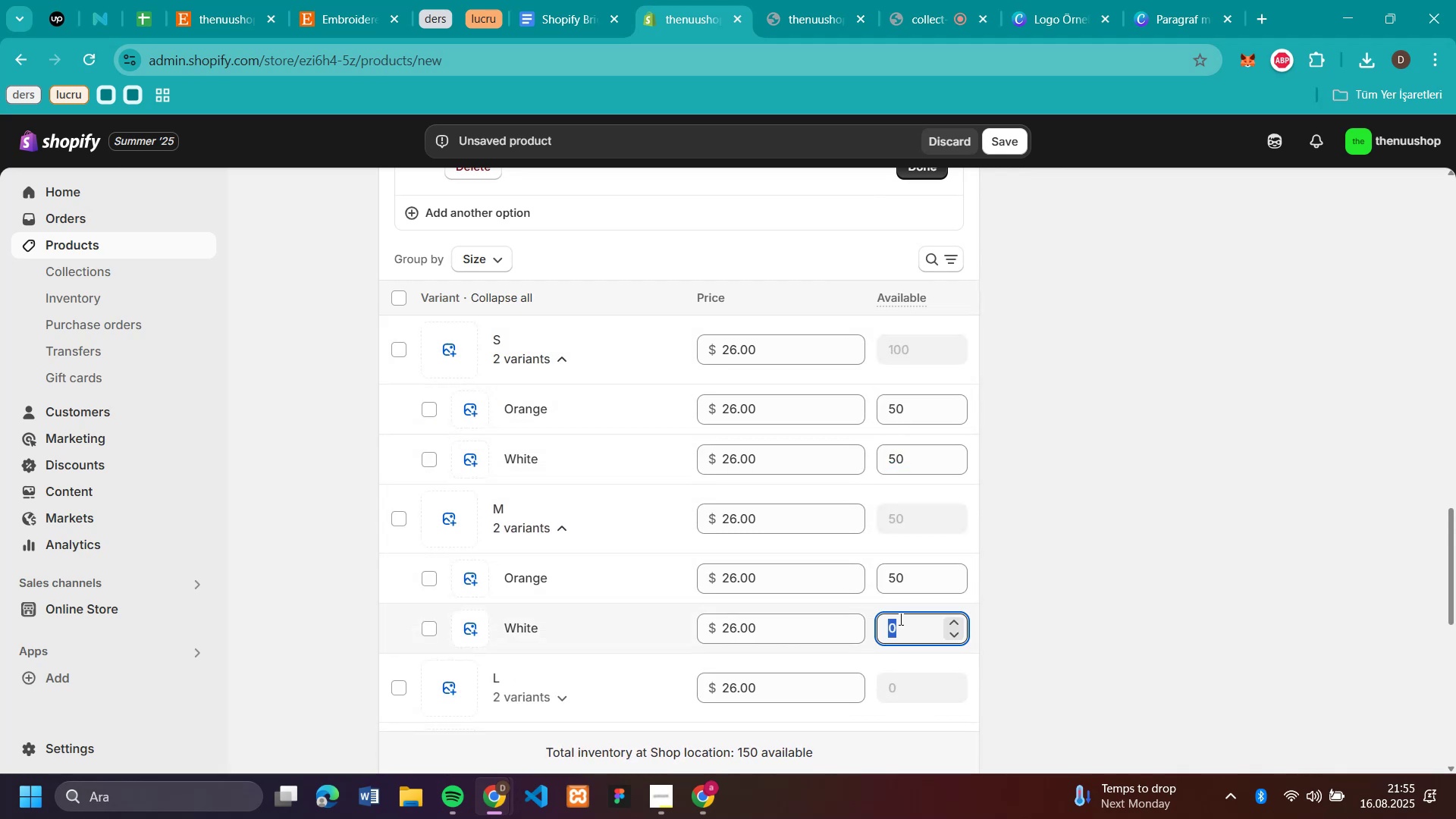 
key(Control+V)
 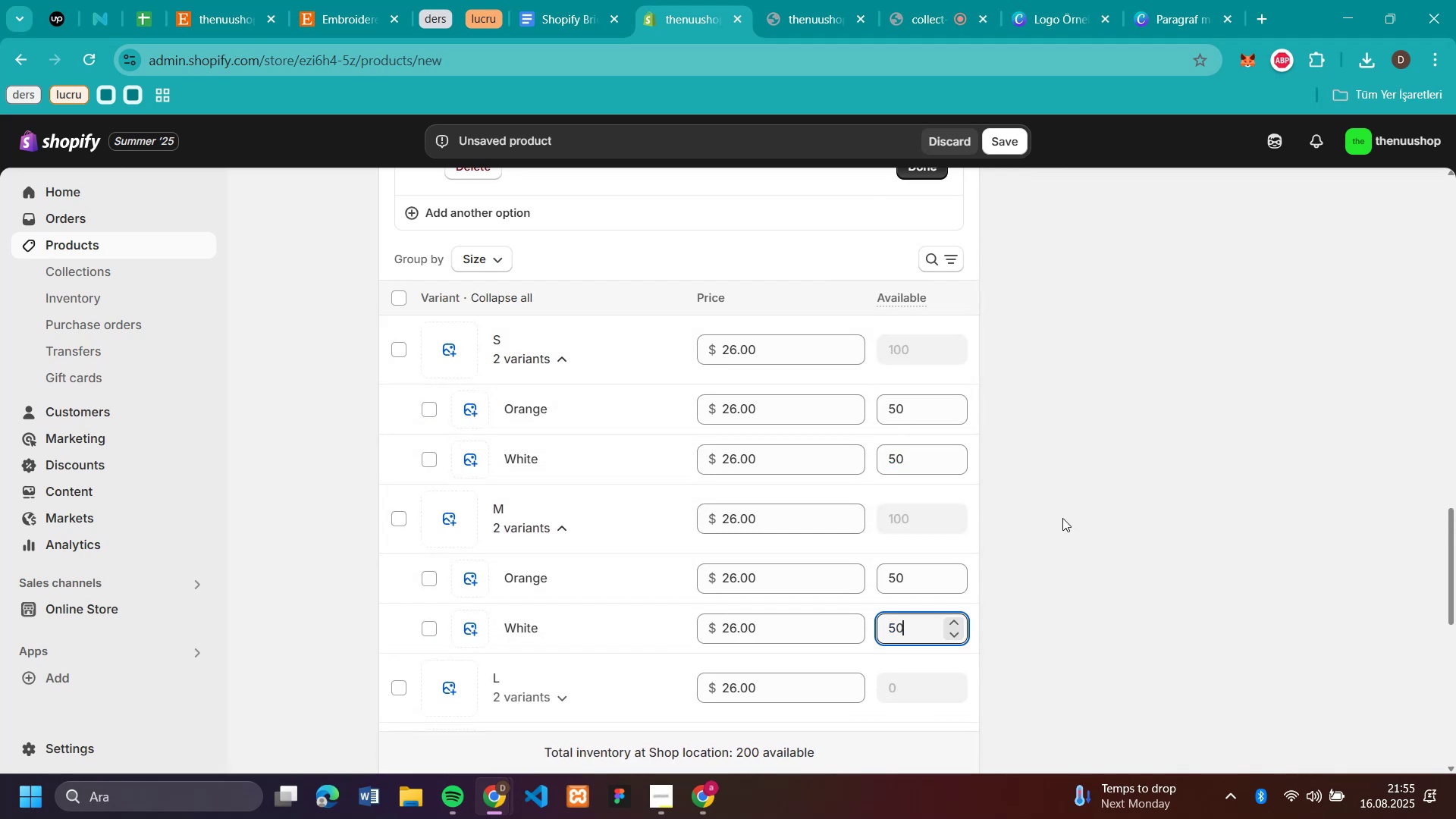 
left_click([1075, 504])
 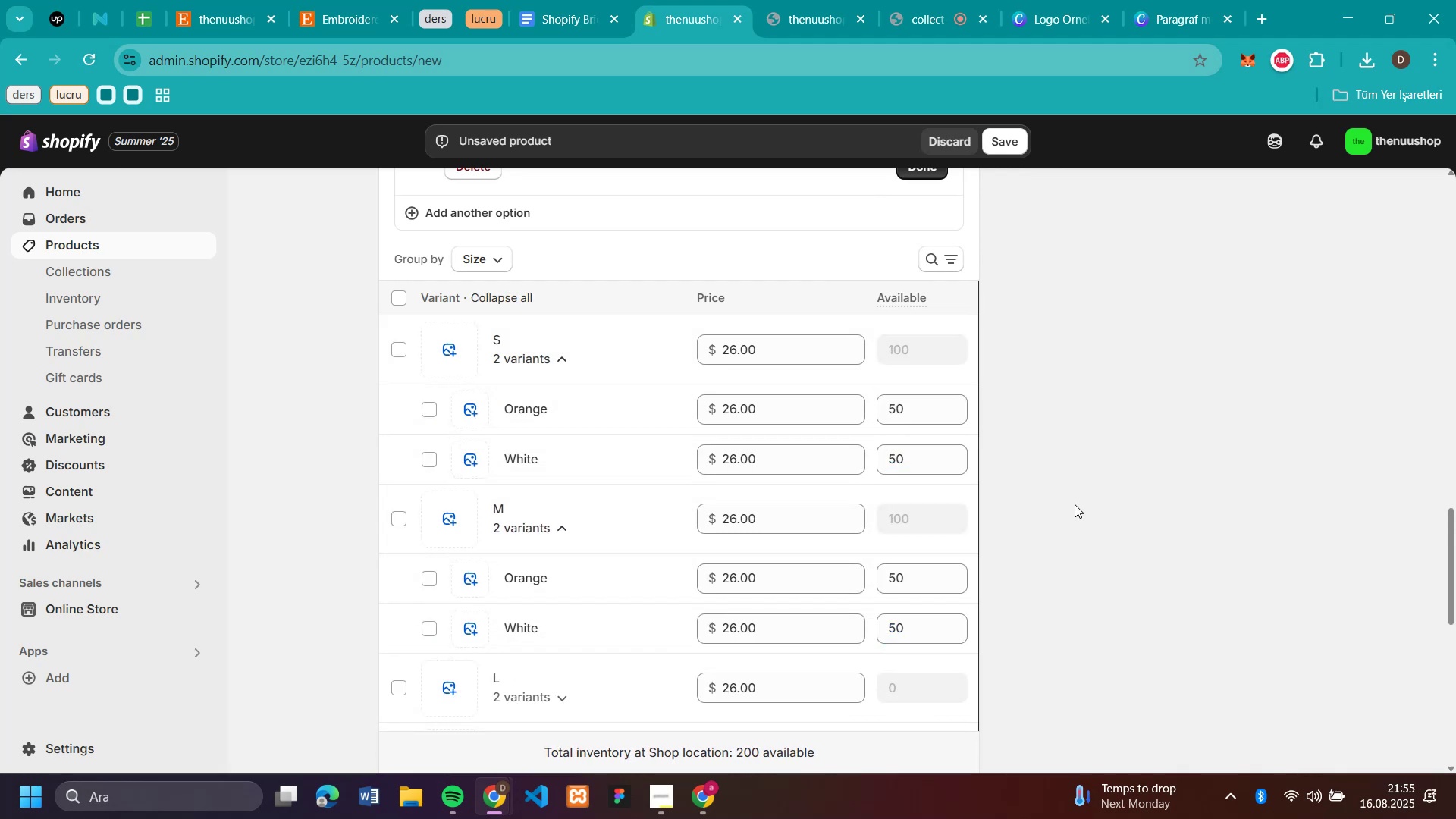 
scroll: coordinate [1075, 504], scroll_direction: down, amount: 4.0
 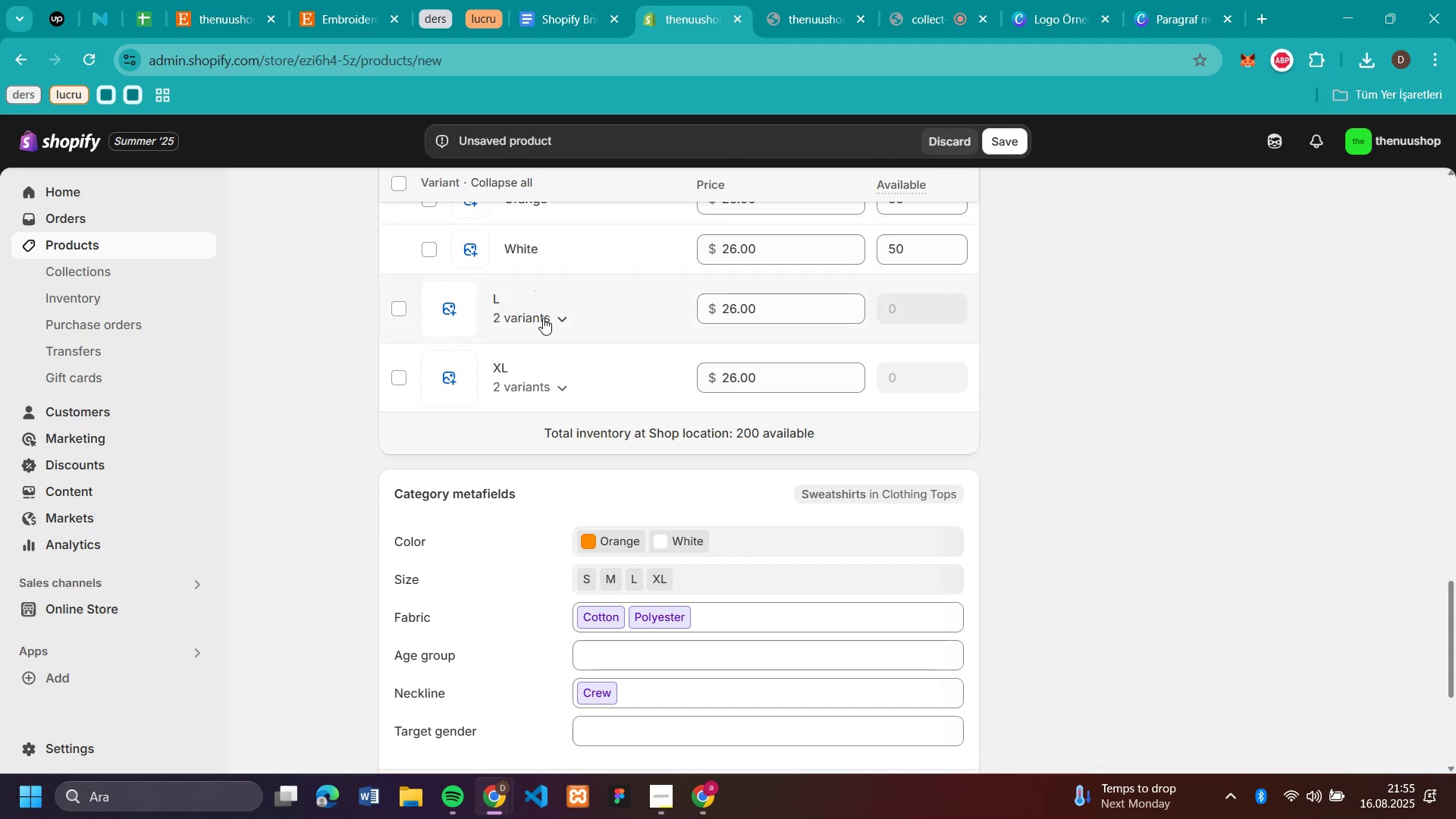 
left_click([569, 312])
 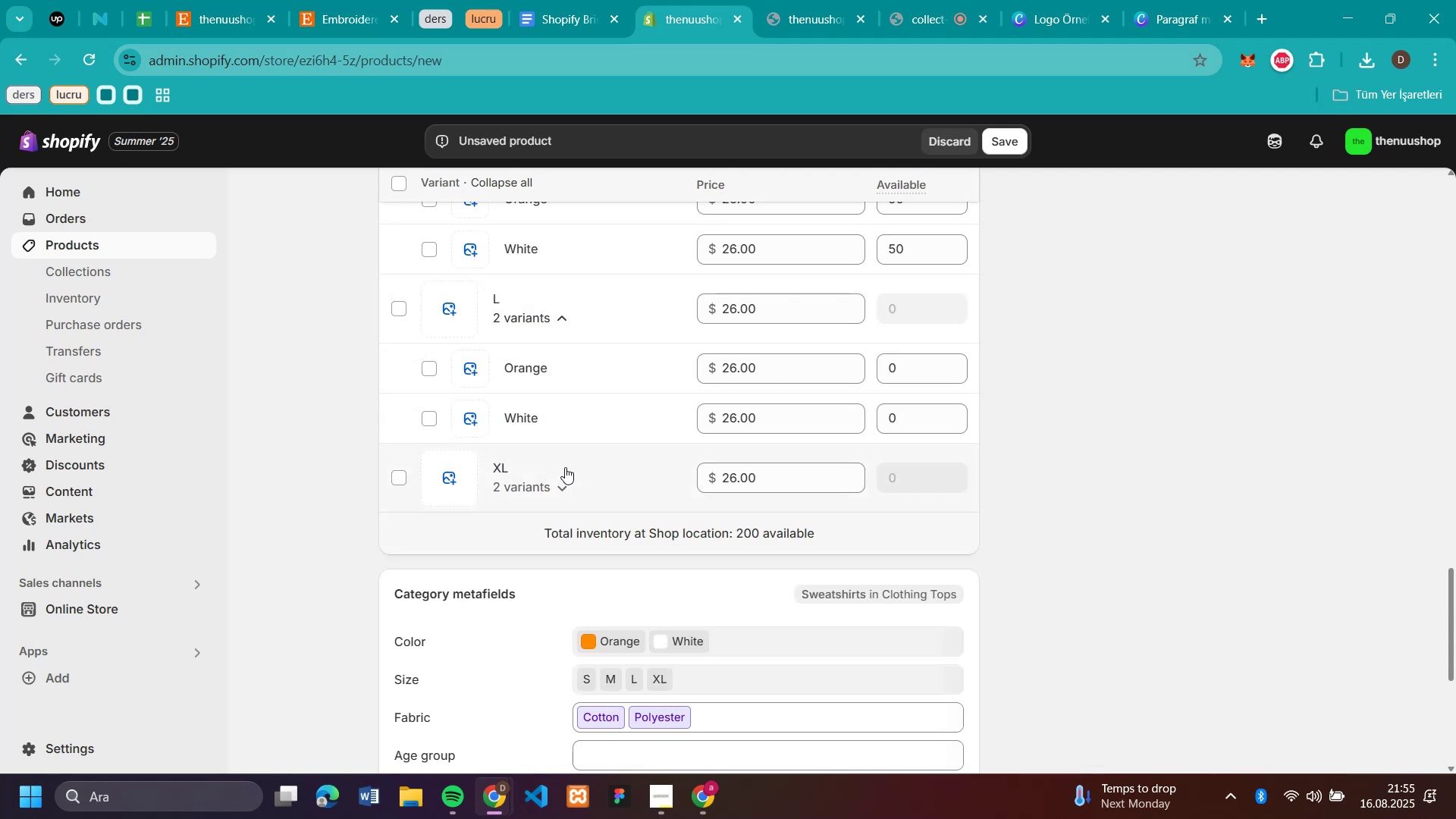 
left_click([562, 479])
 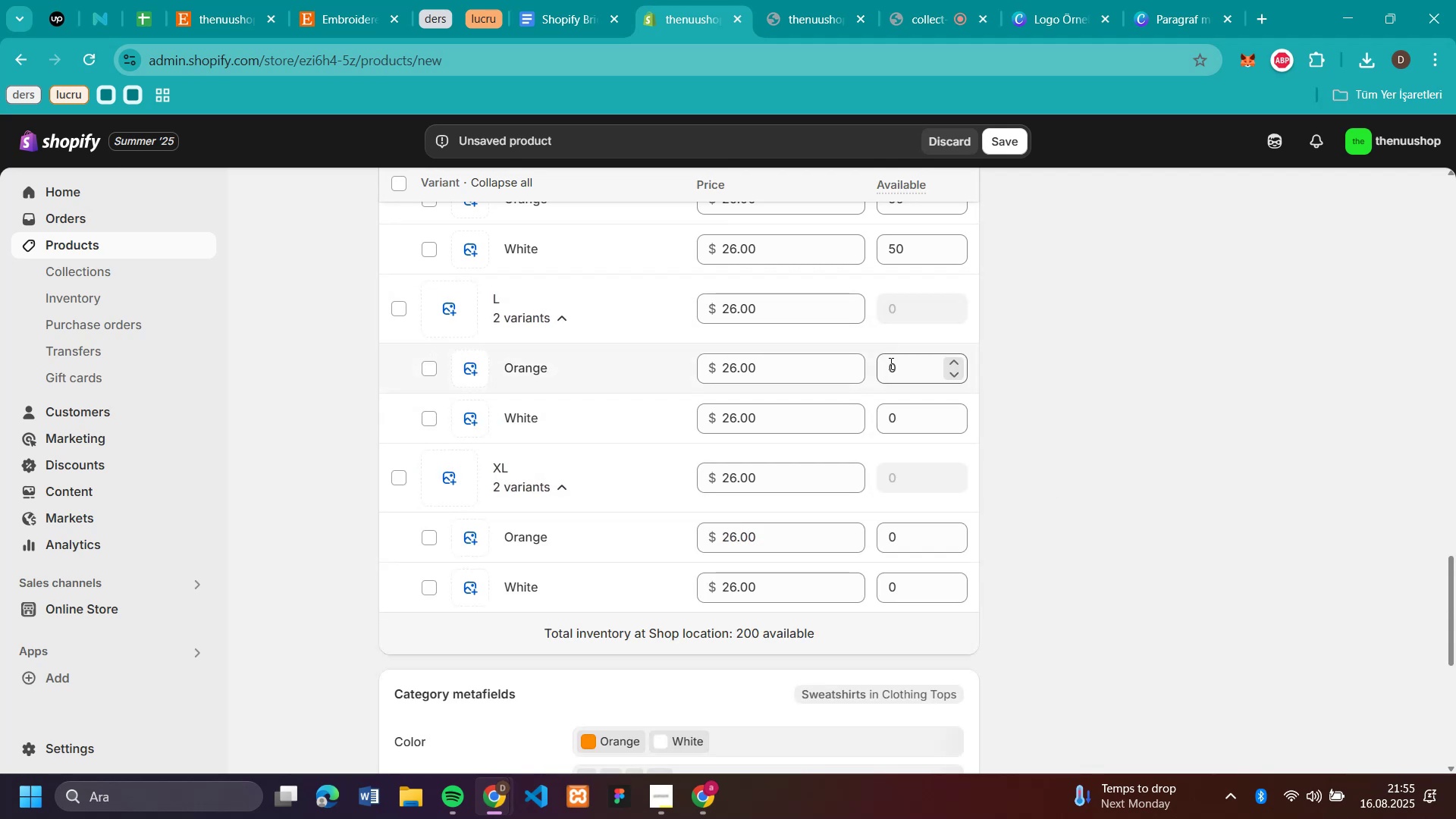 
key(Control+V)
 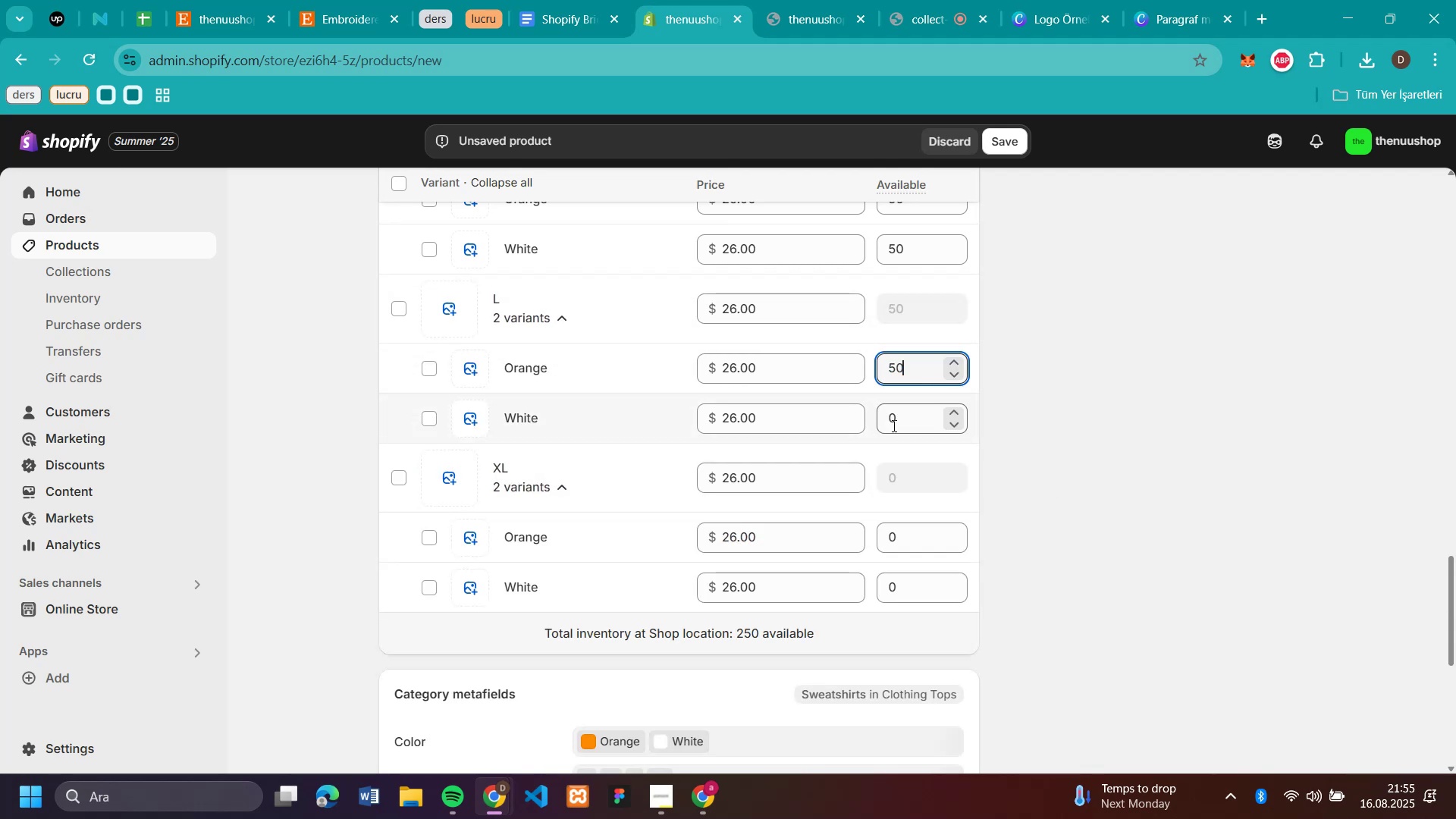 
left_click([893, 425])
 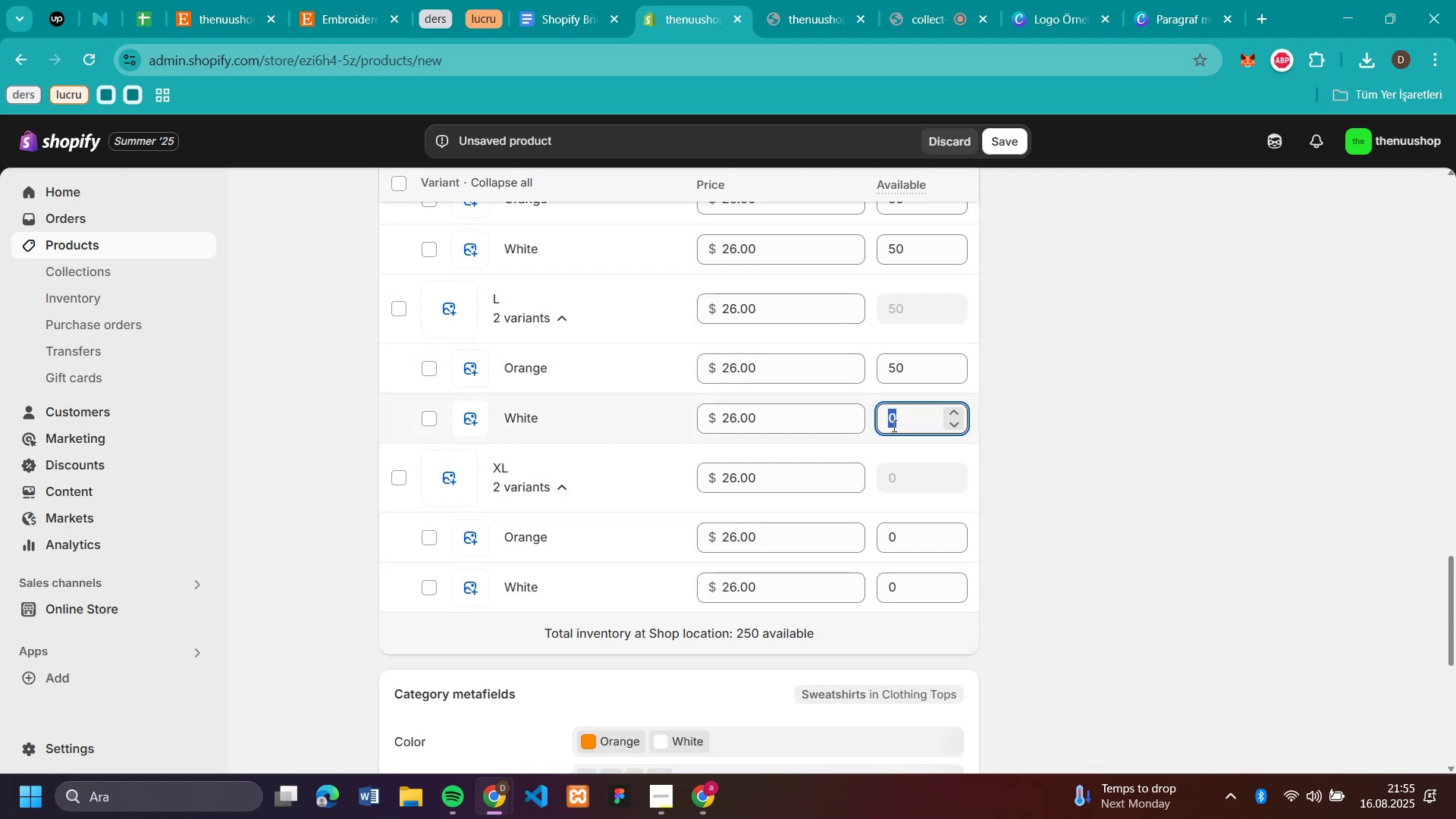 
key(Control+V)
 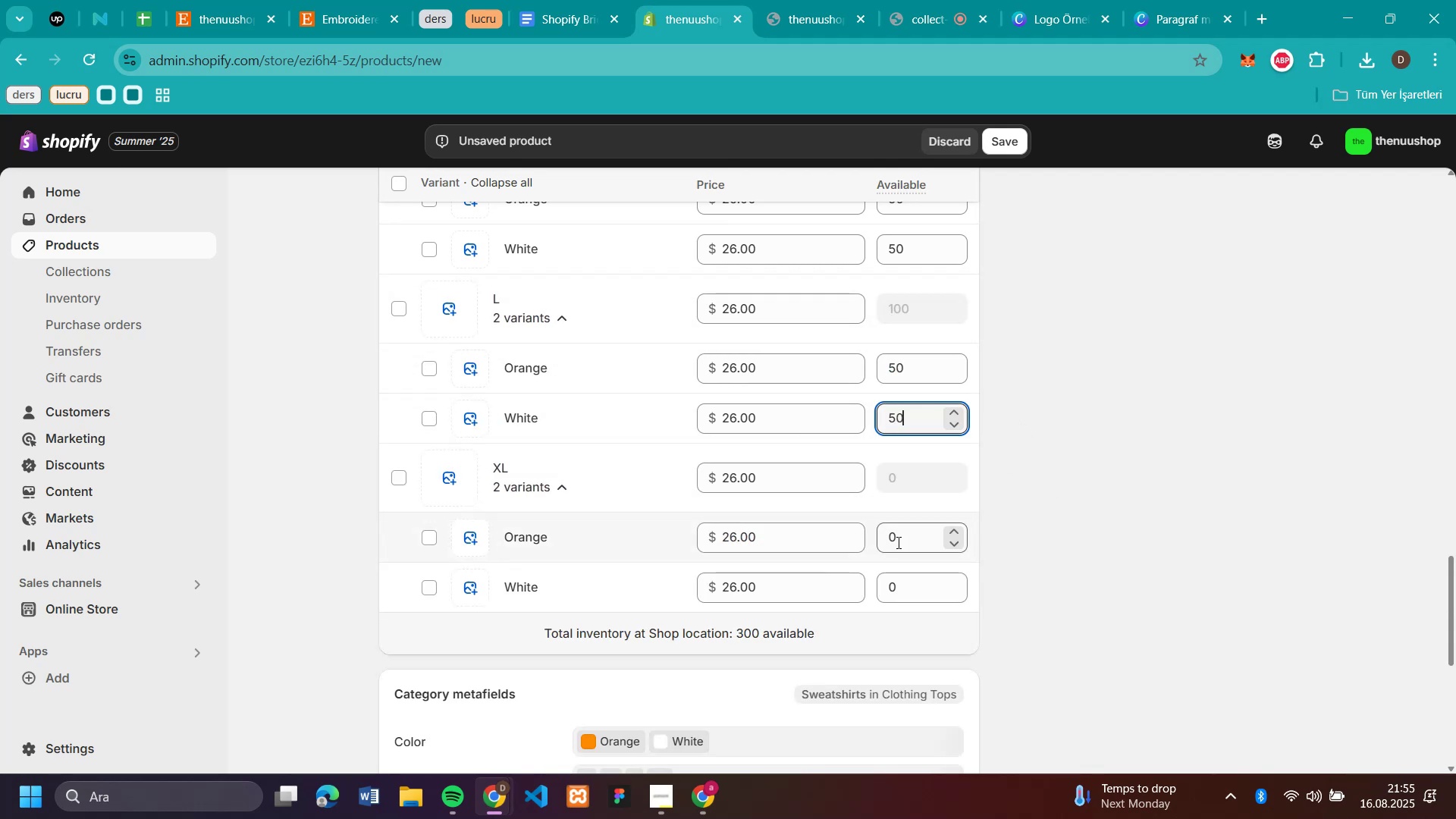 
left_click([897, 542])
 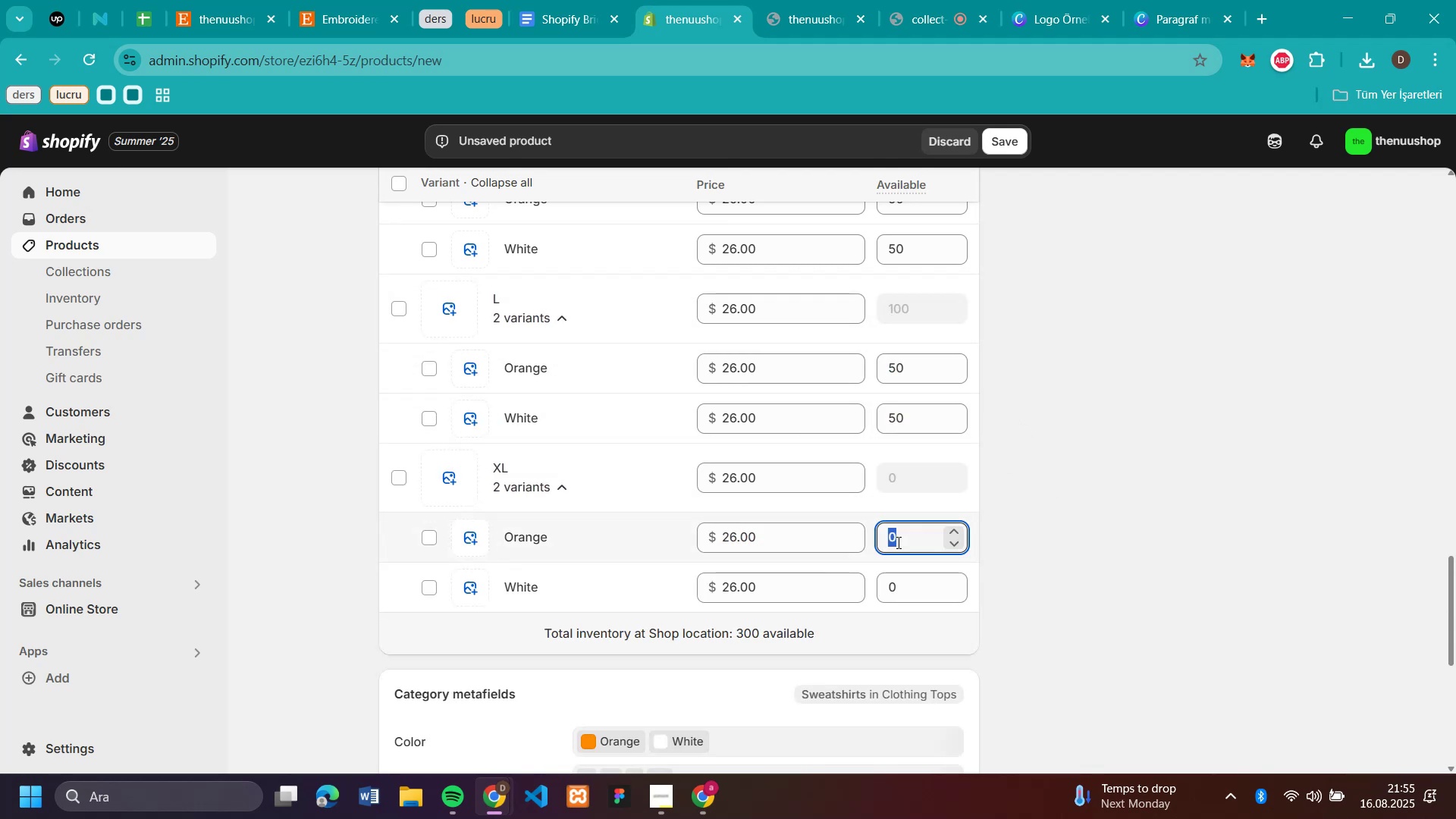 
key(Control+V)
 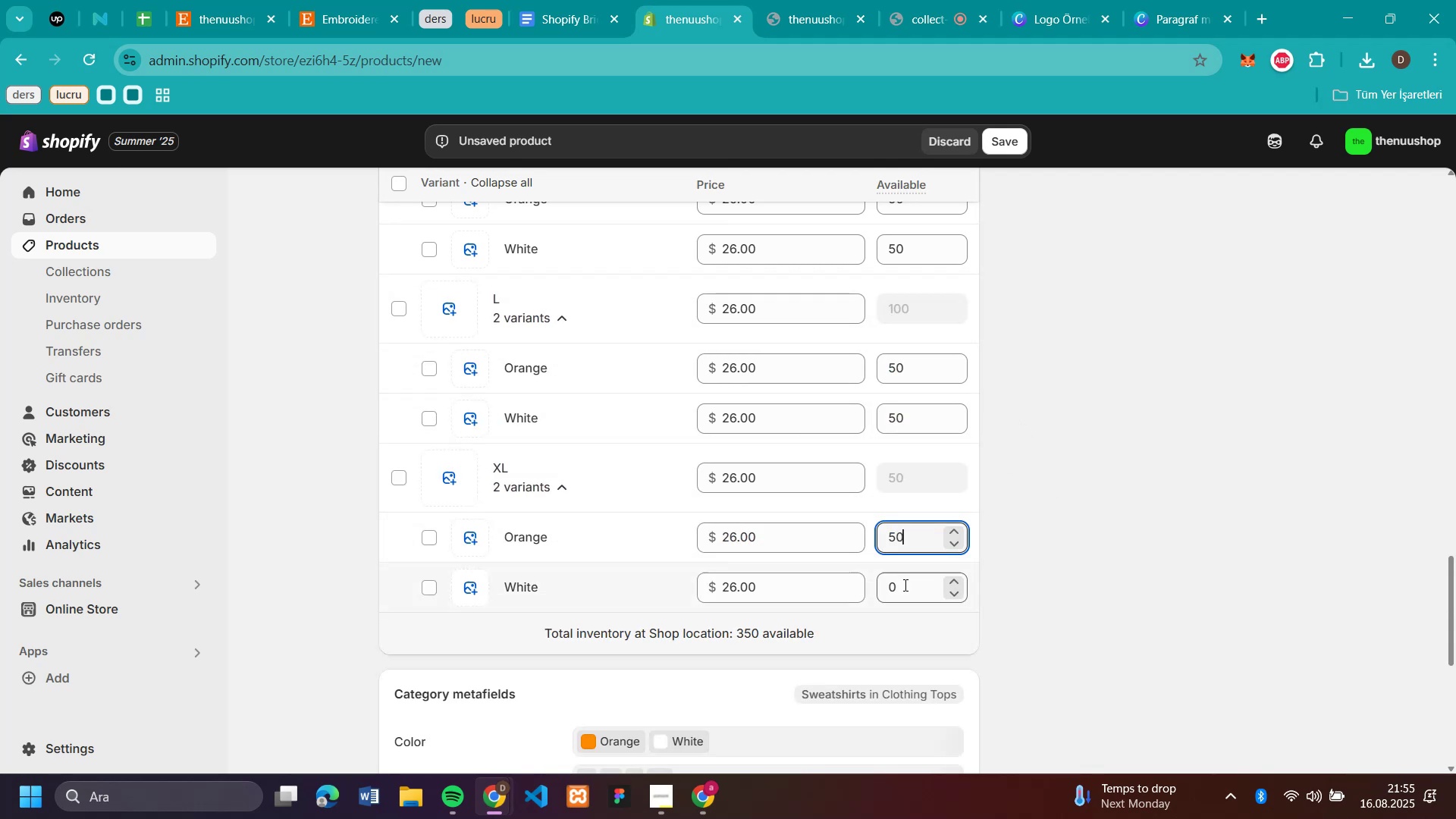 
key(Control+ControlLeft)
 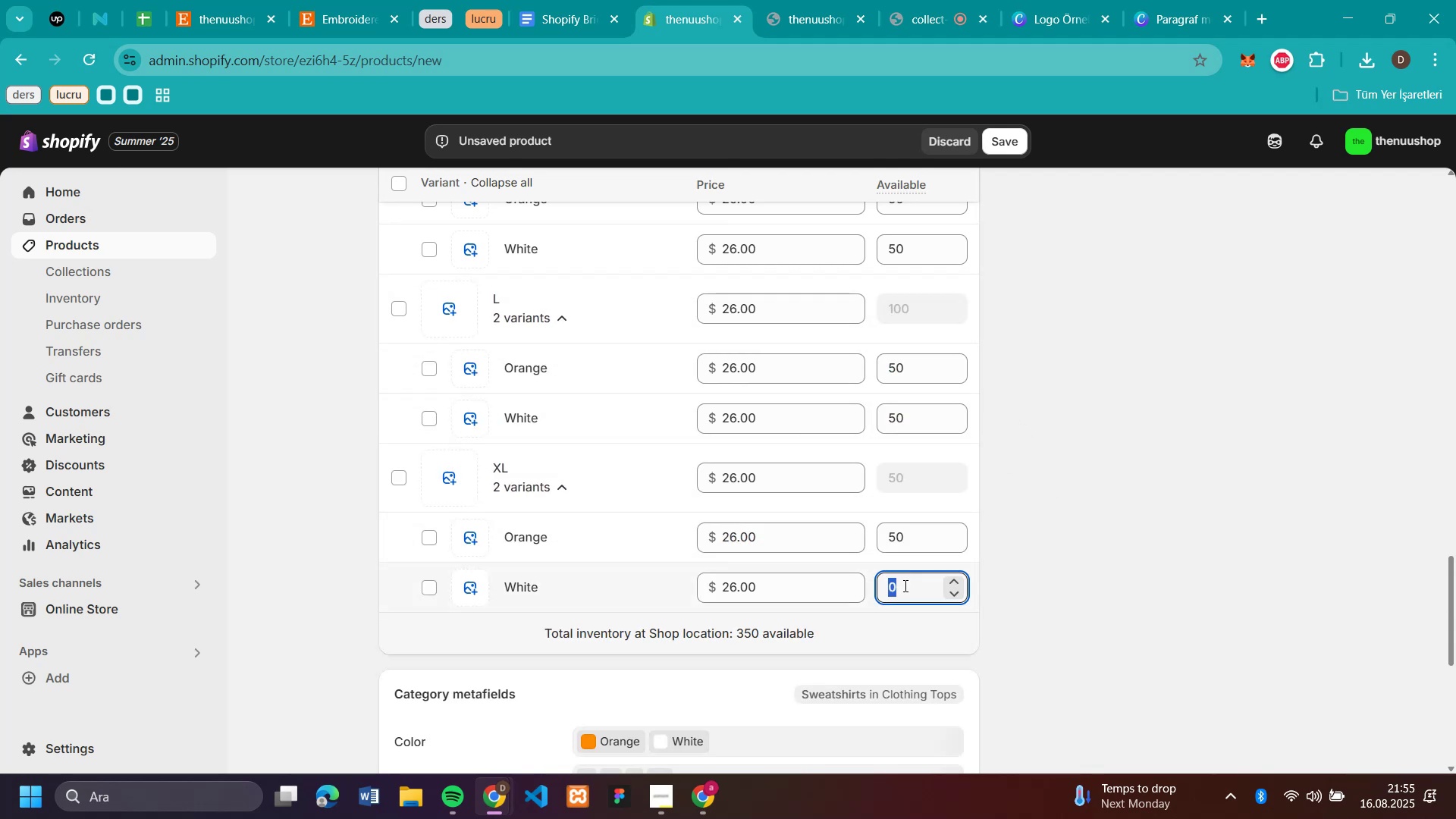 
key(Control+V)
 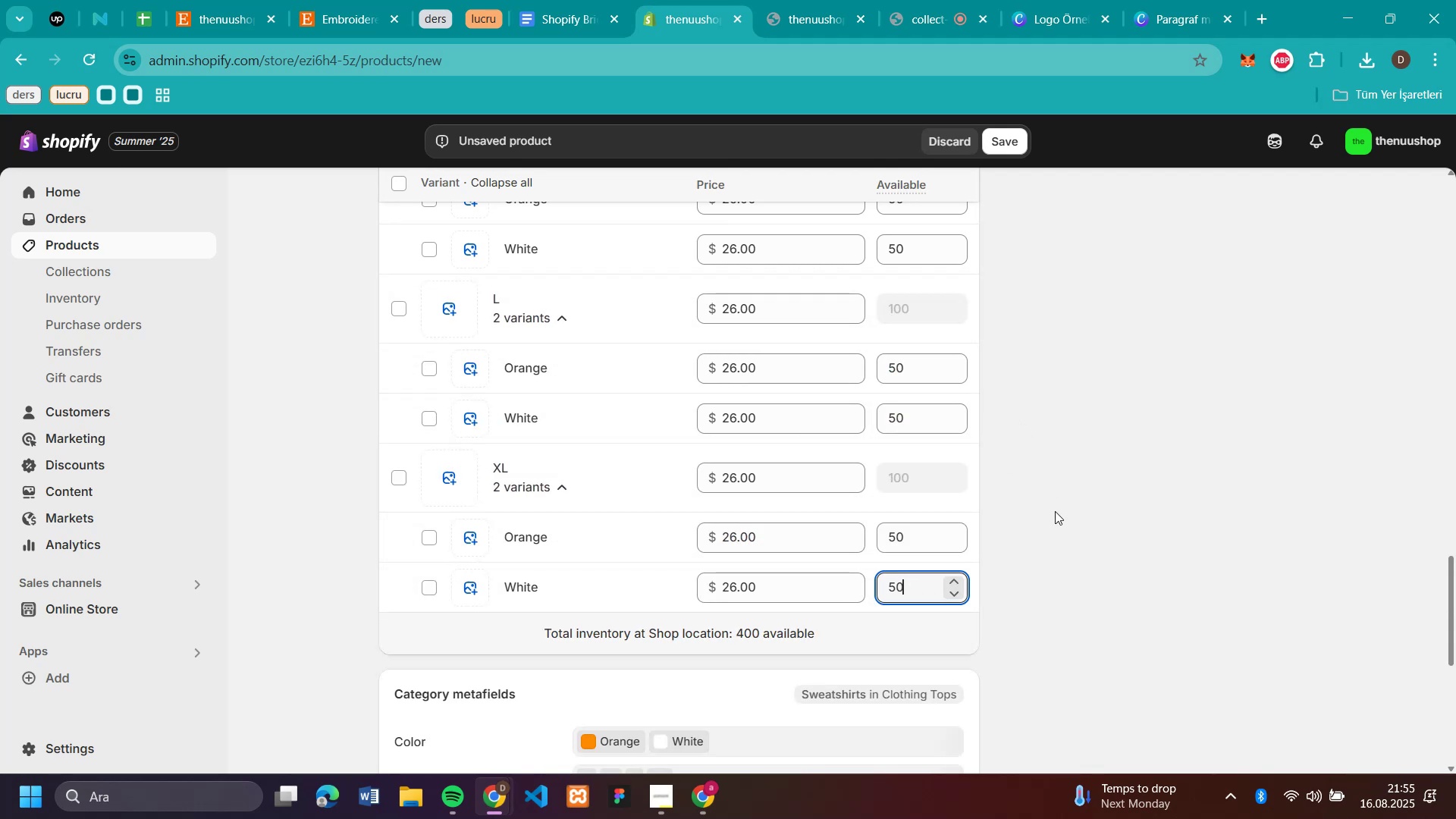 
left_click([1058, 510])
 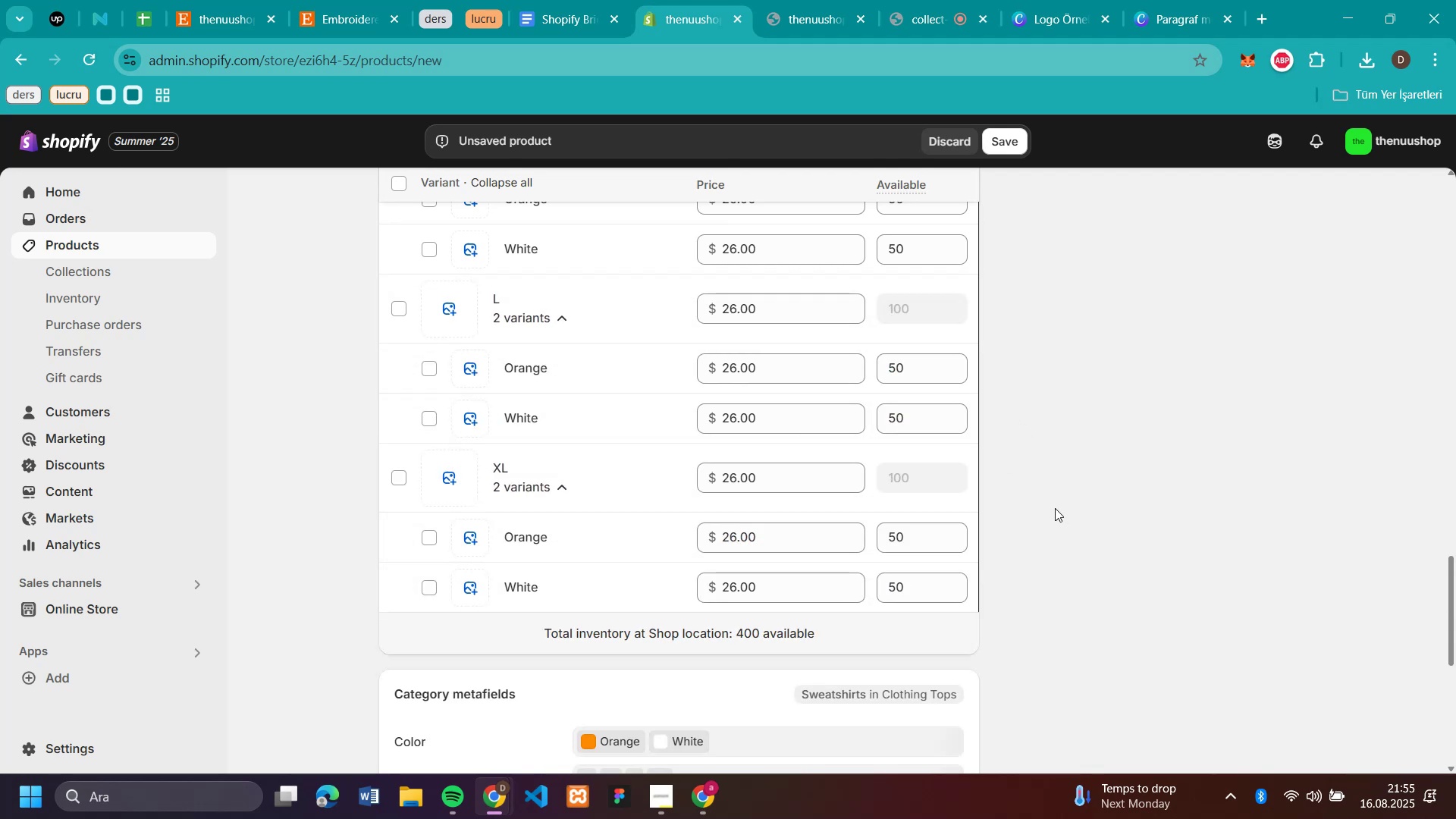 
scroll: coordinate [1106, 382], scroll_direction: up, amount: 14.0
 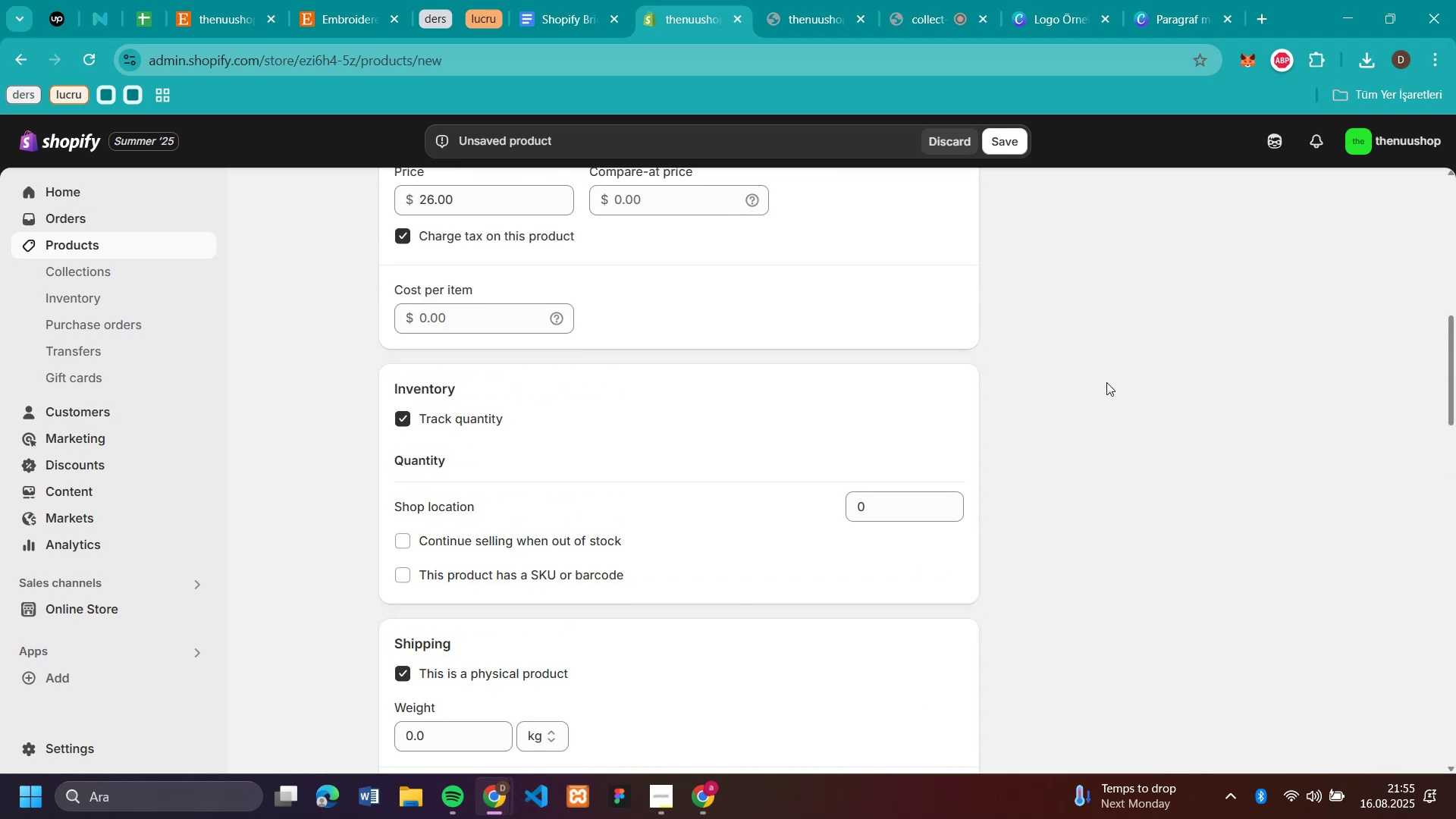 
scroll: coordinate [1109, 385], scroll_direction: down, amount: 6.0
 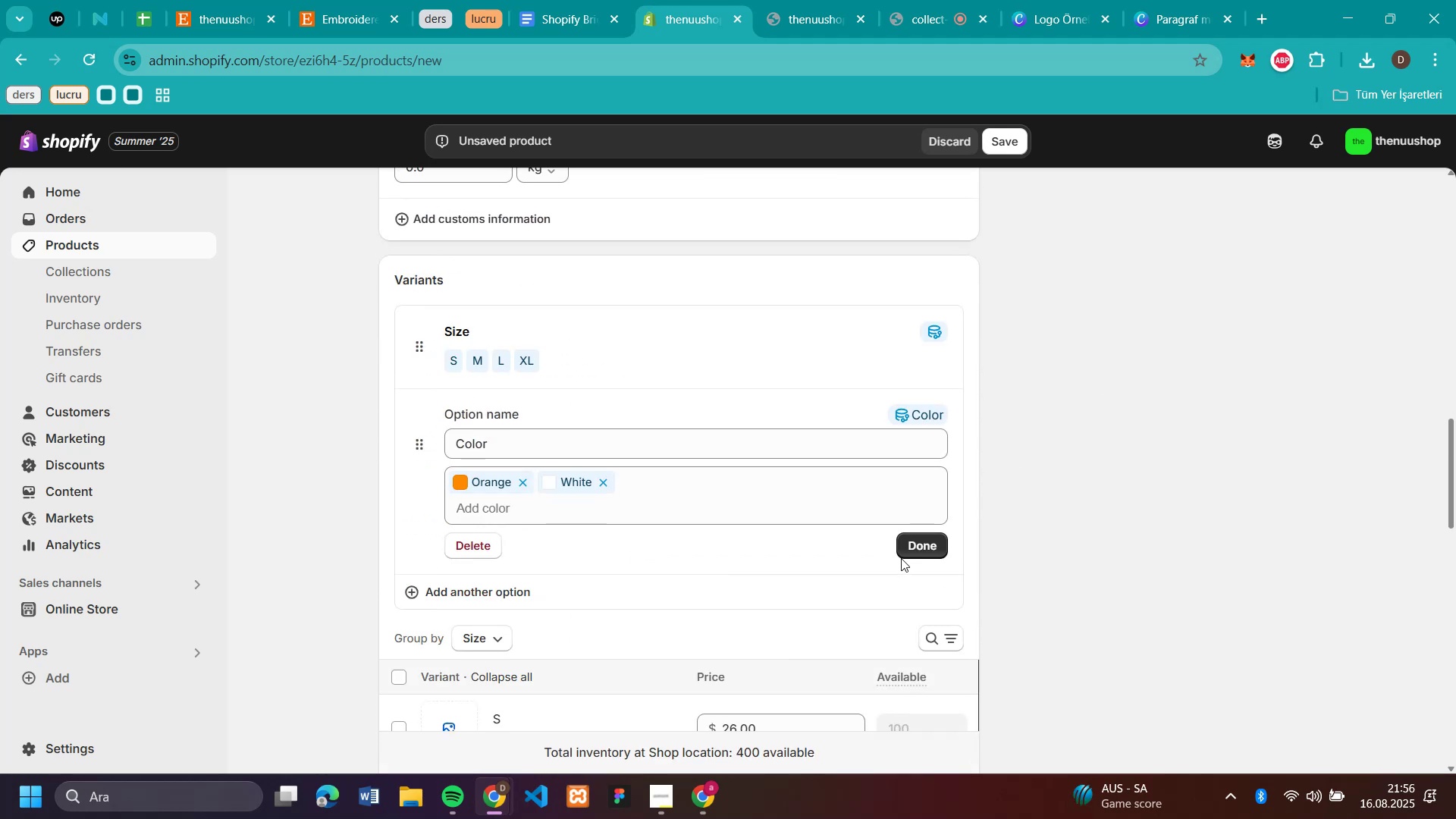 
left_click([902, 552])
 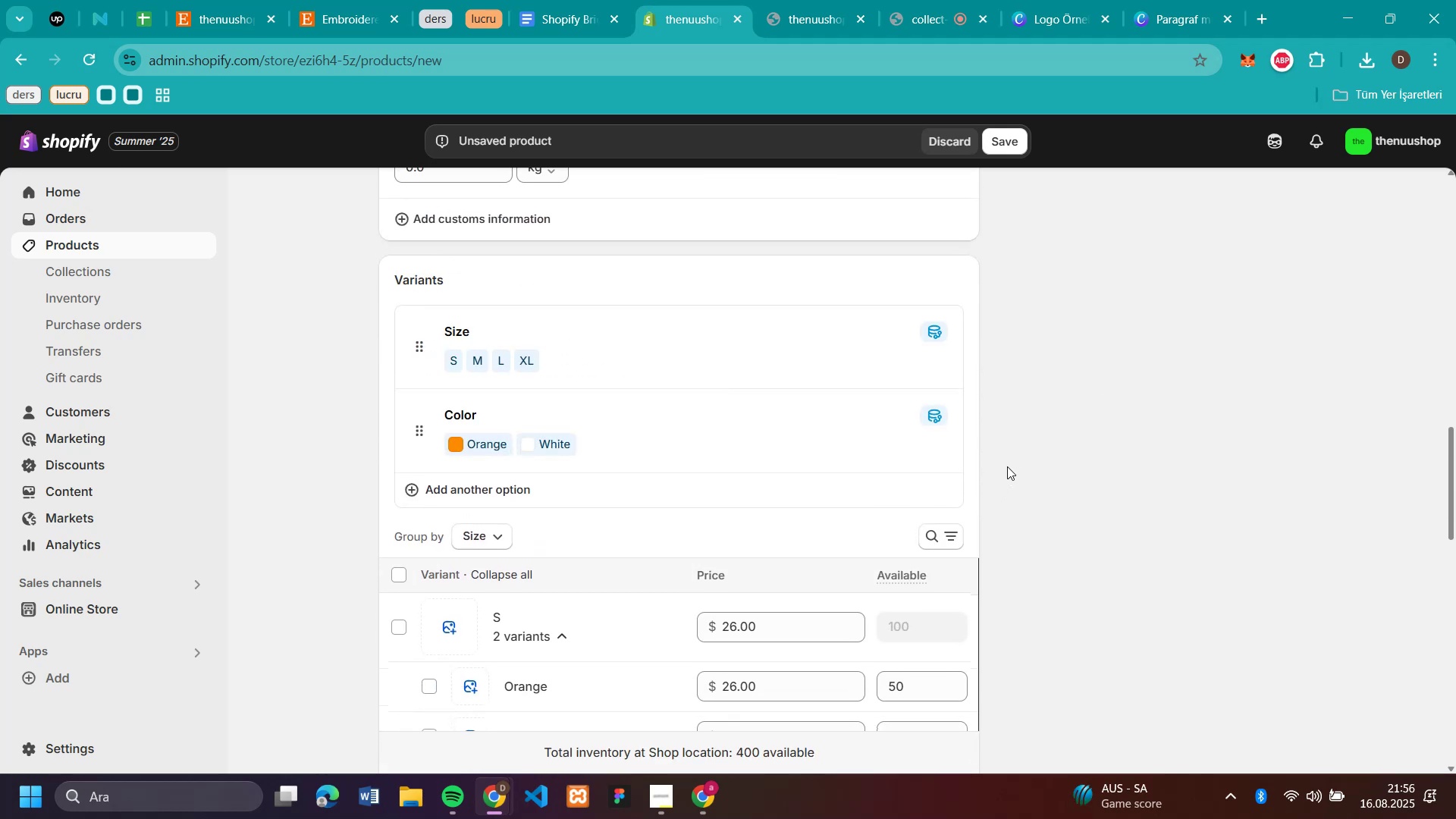 
scroll: coordinate [1084, 400], scroll_direction: down, amount: 2.0
 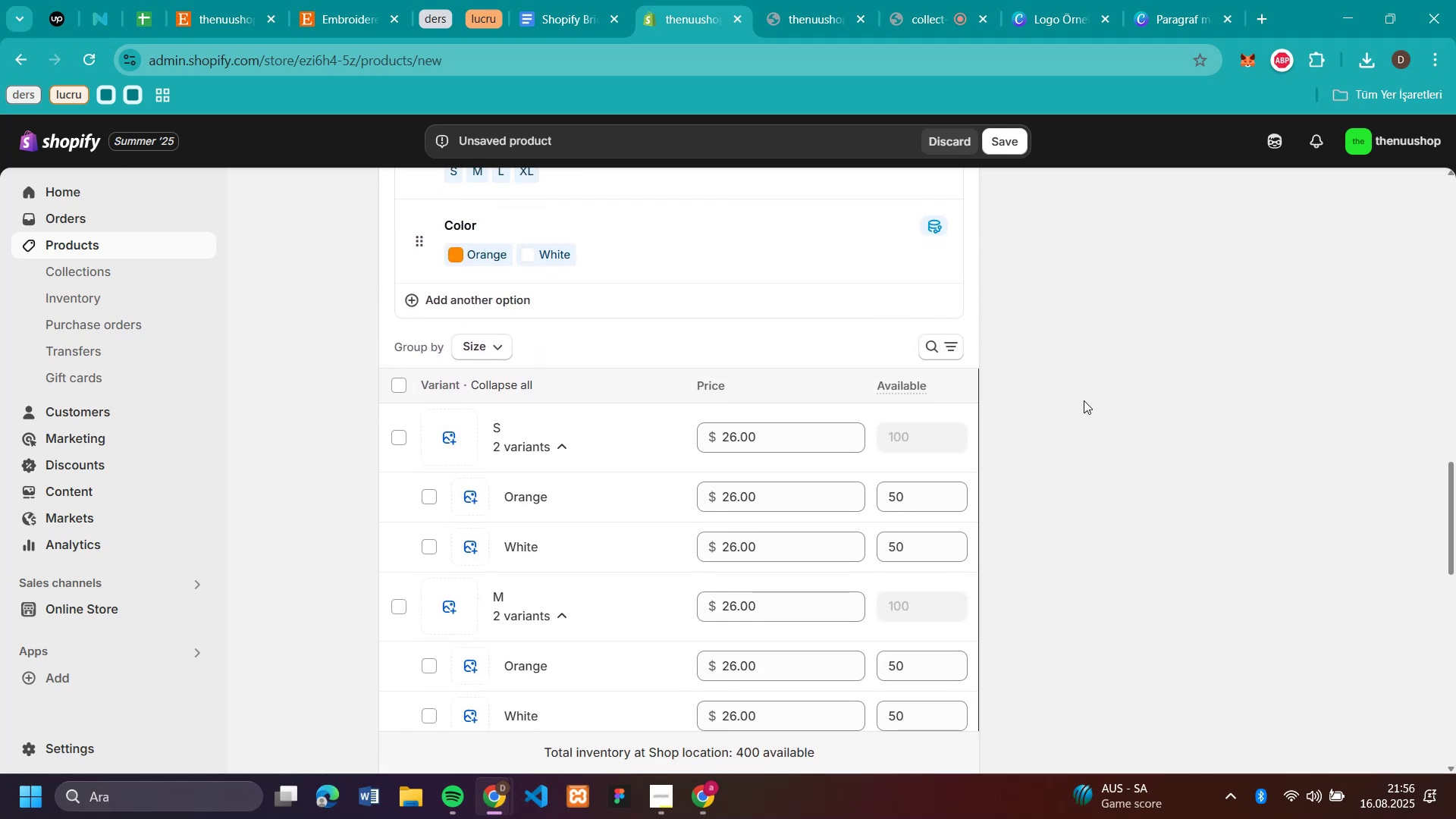 
scroll: coordinate [1084, 400], scroll_direction: up, amount: 14.0
 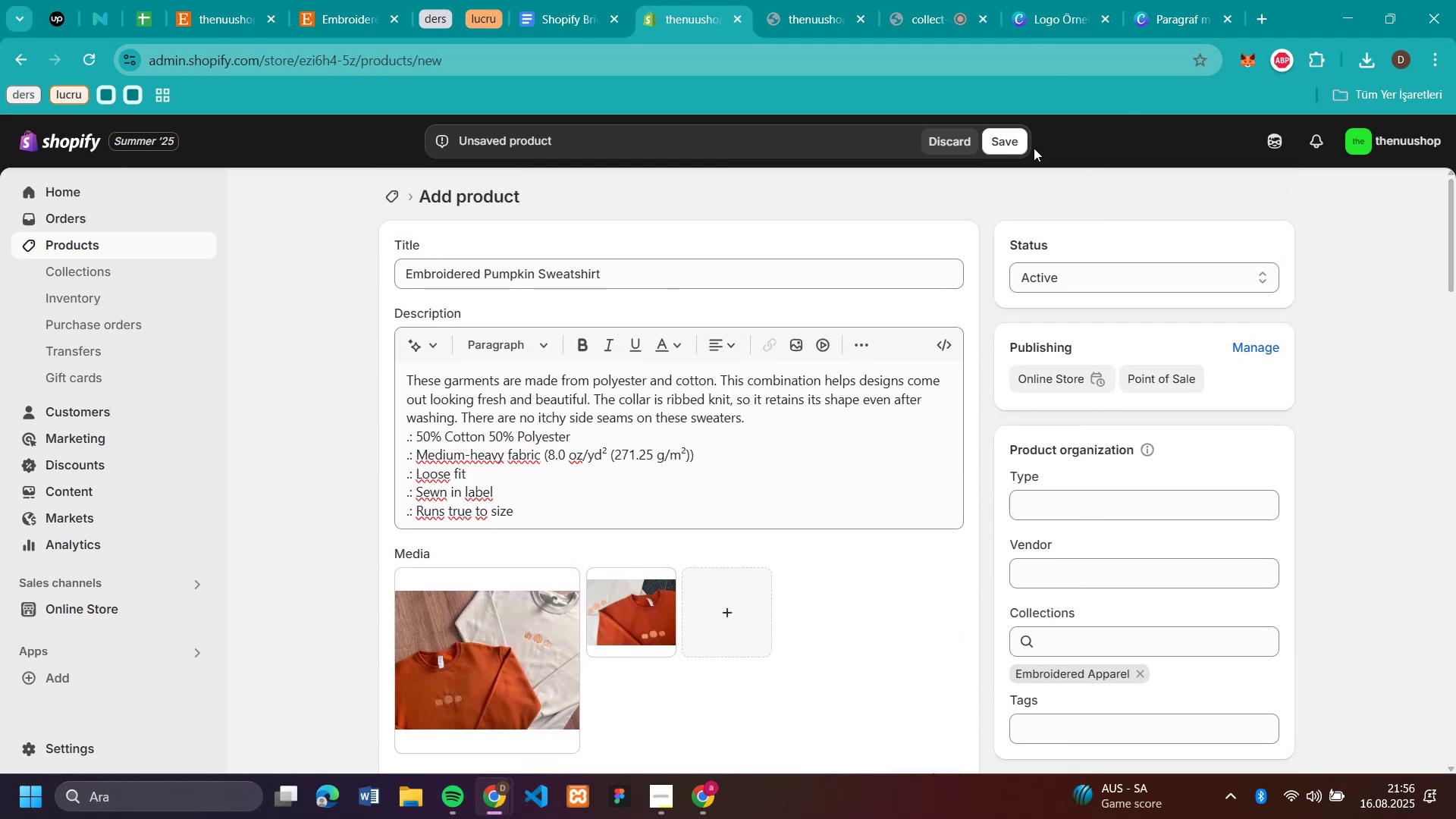 
left_click([1015, 137])
 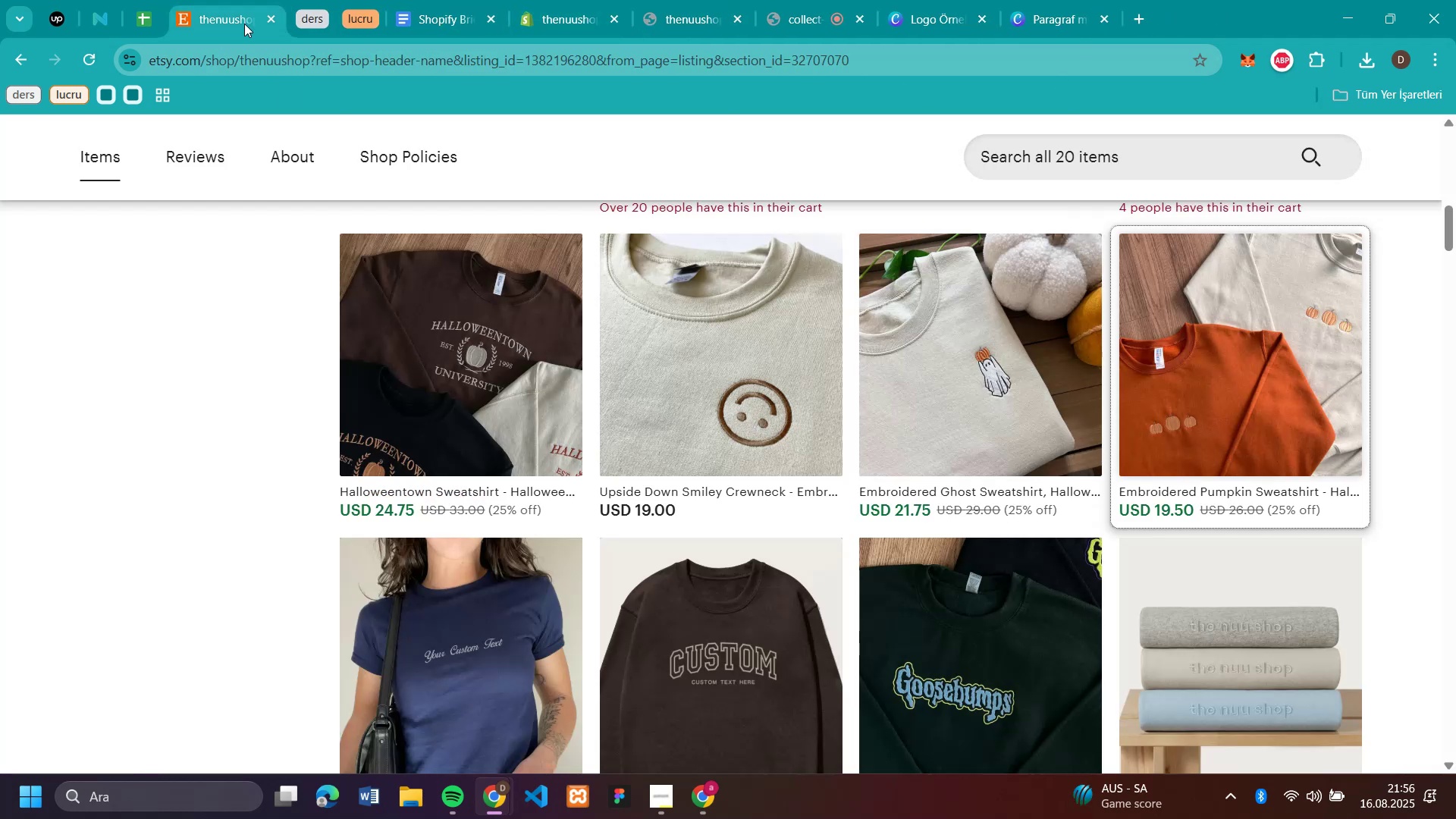 
scroll: coordinate [1420, 346], scroll_direction: up, amount: 8.0
 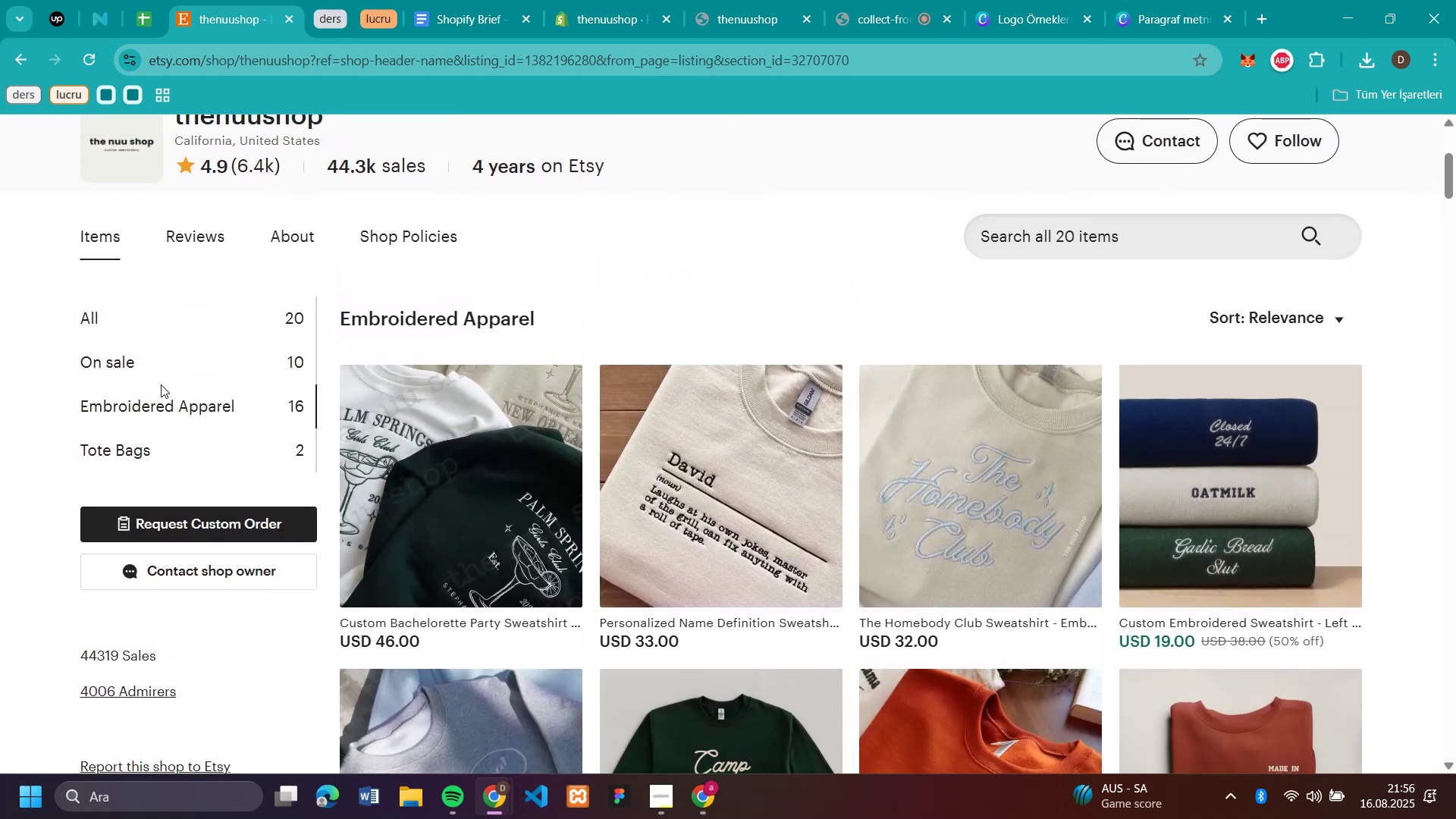 
scroll: coordinate [845, 497], scroll_direction: down, amount: 8.0
 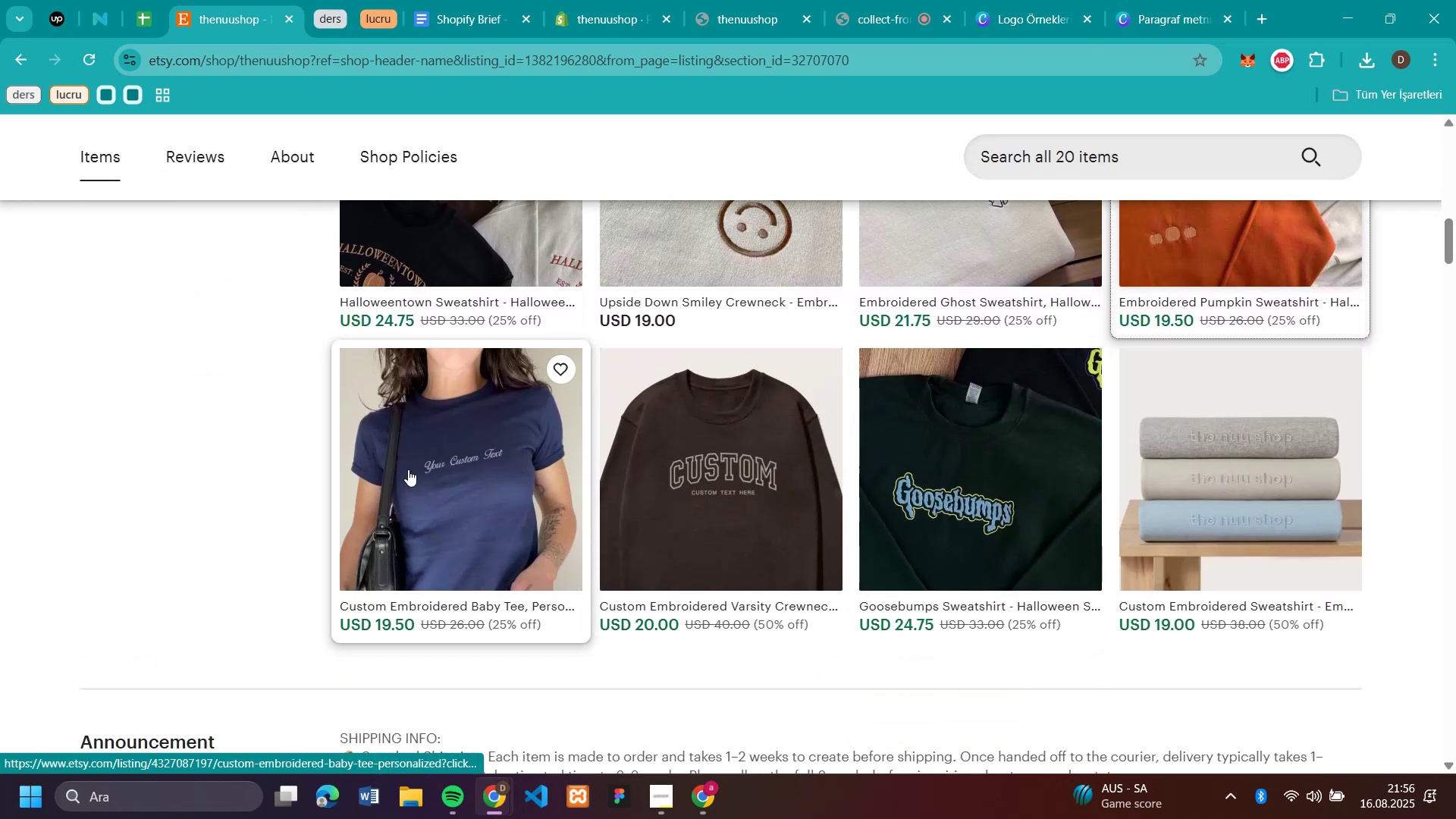 
left_click([408, 469])
 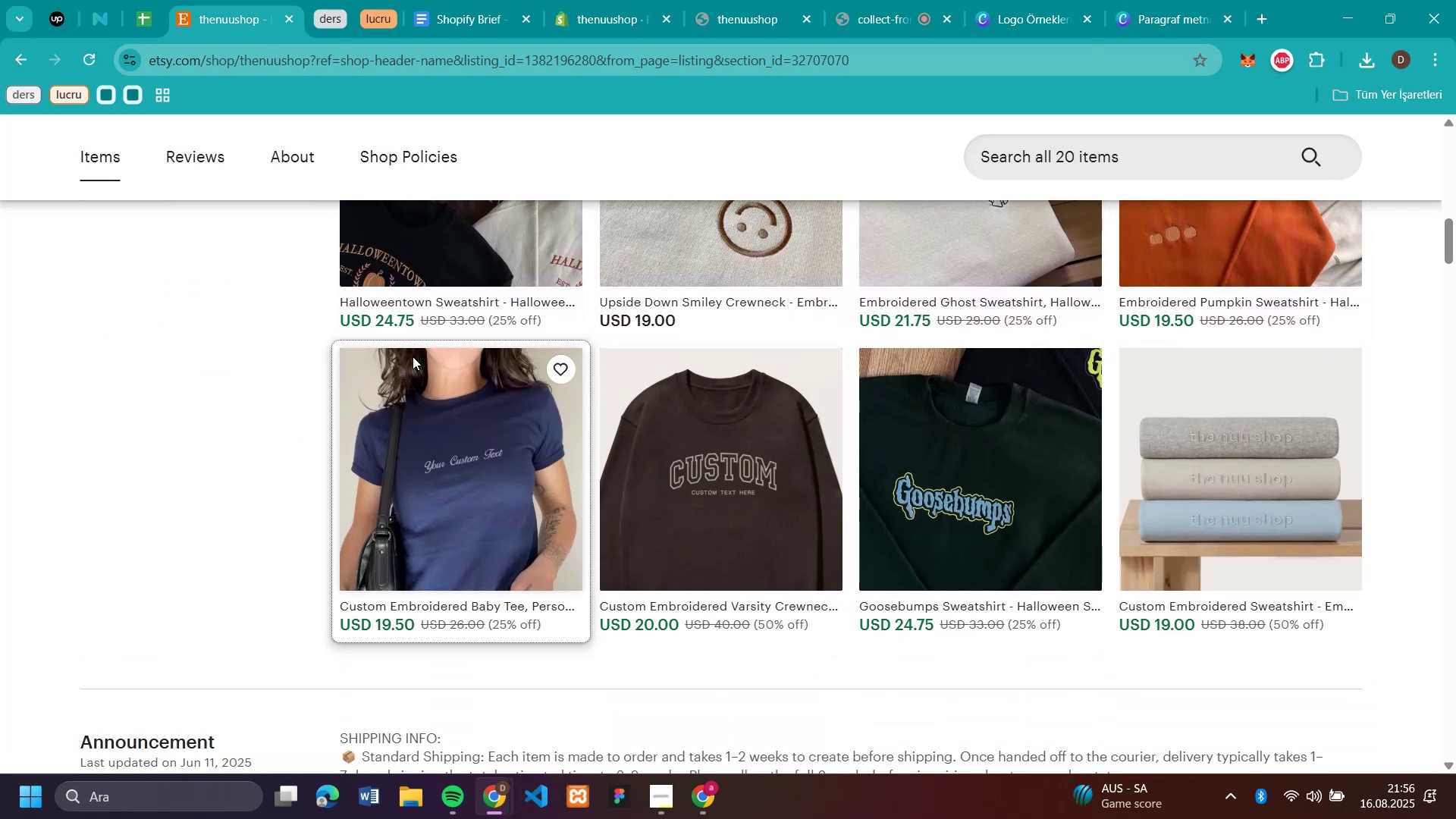 
mouse_move([268, 111])
 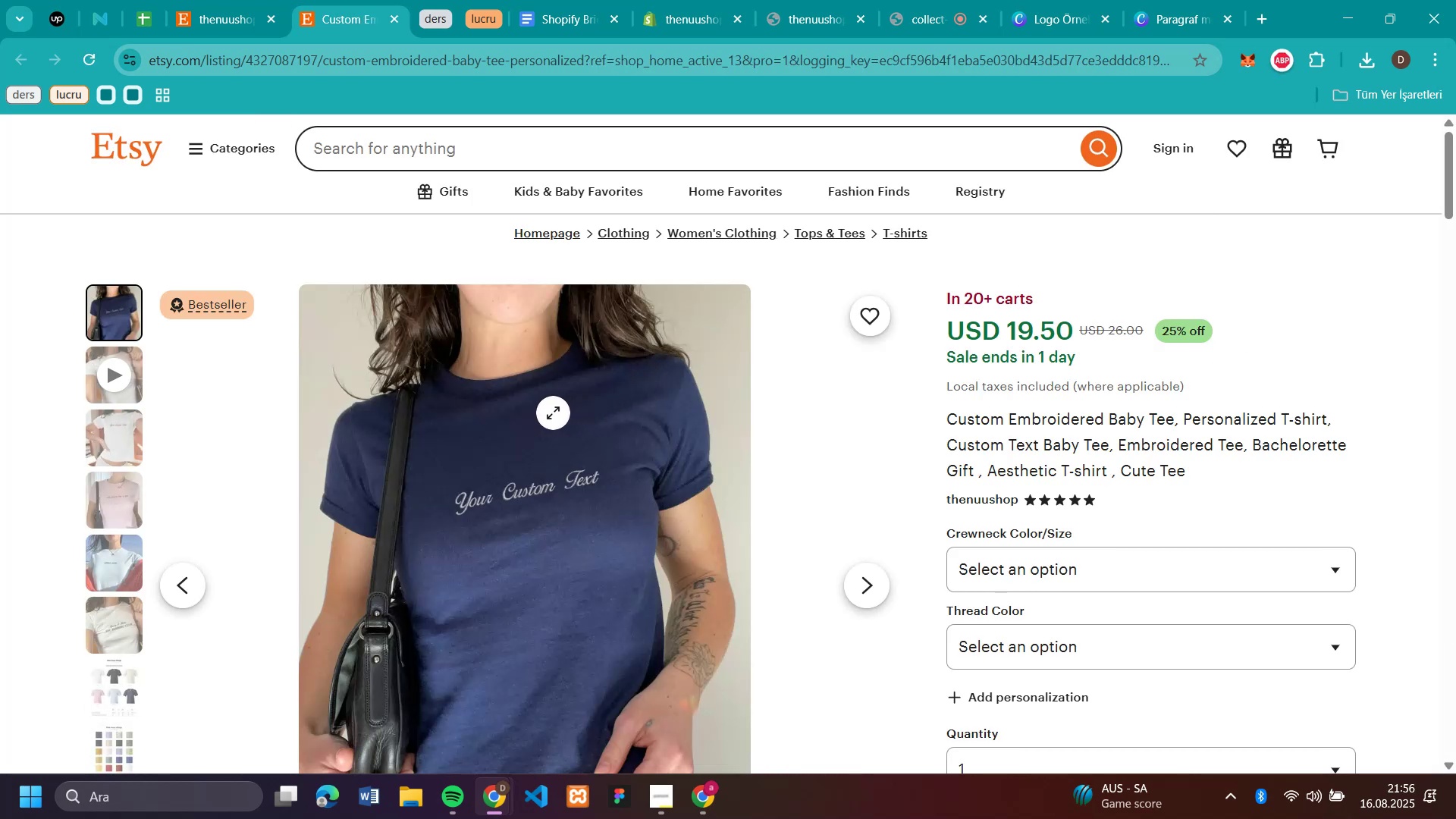 
scroll: coordinate [553, 413], scroll_direction: down, amount: 1.0
 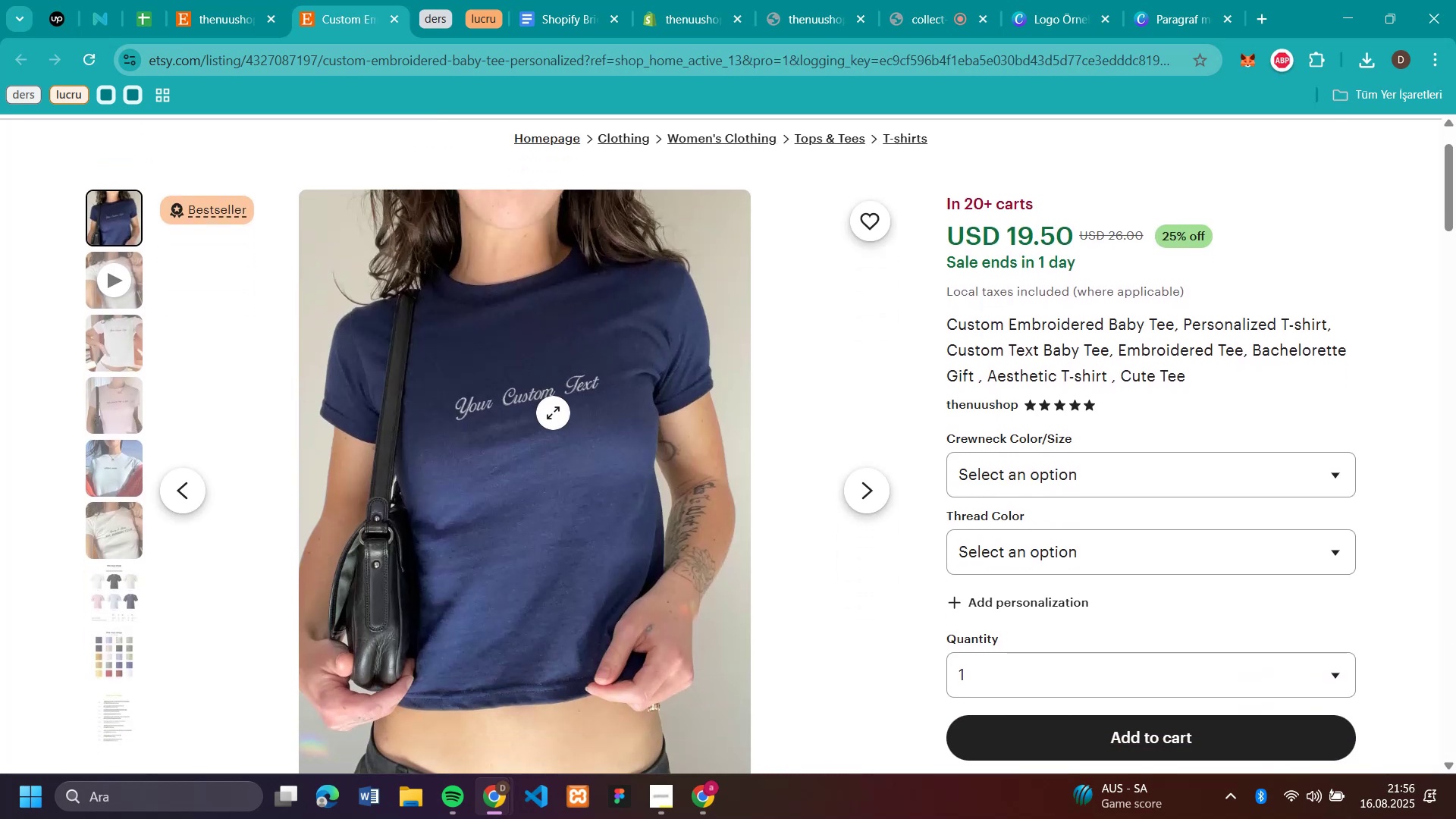 
right_click([553, 413])
 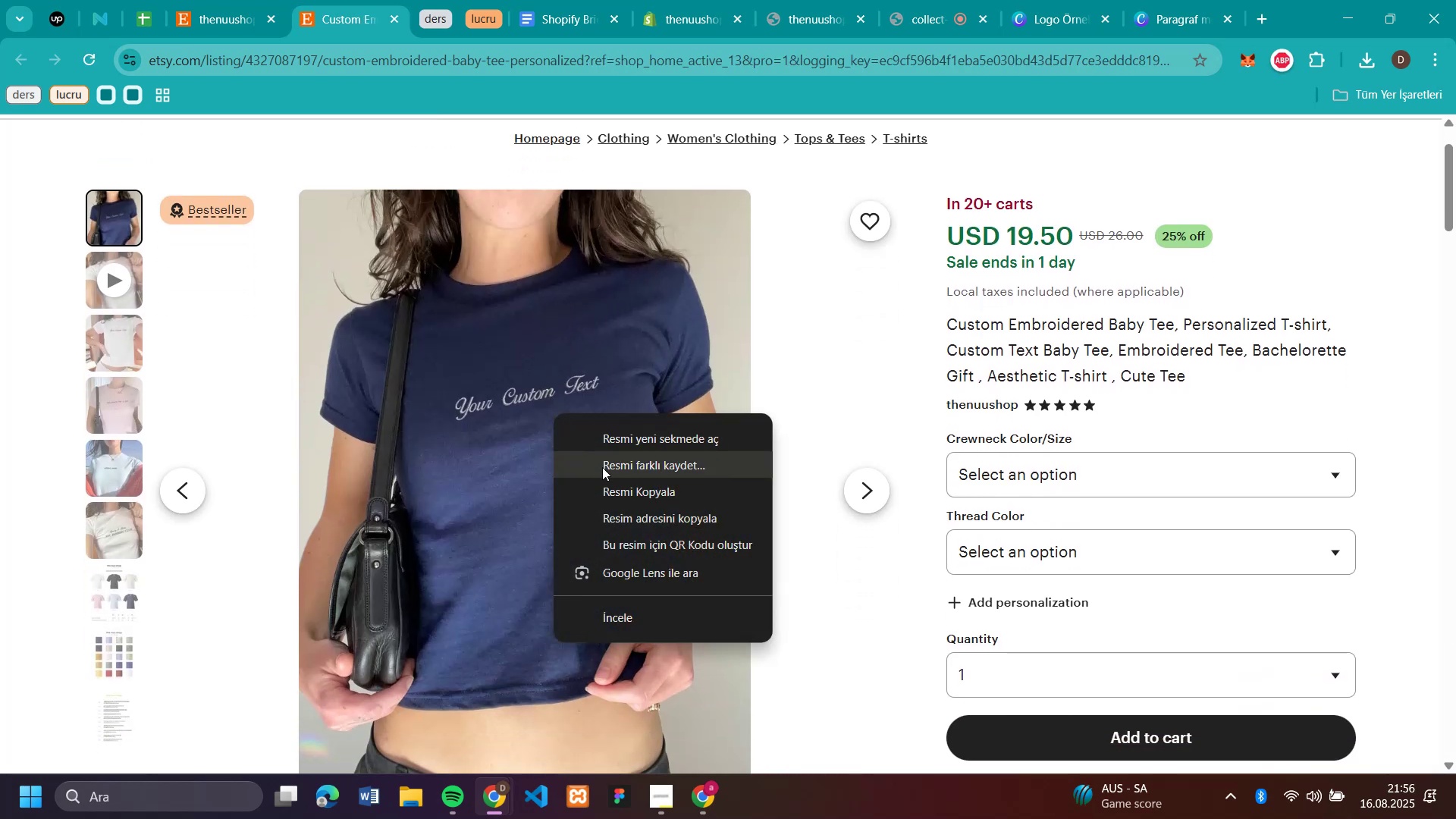 
left_click([602, 467])
 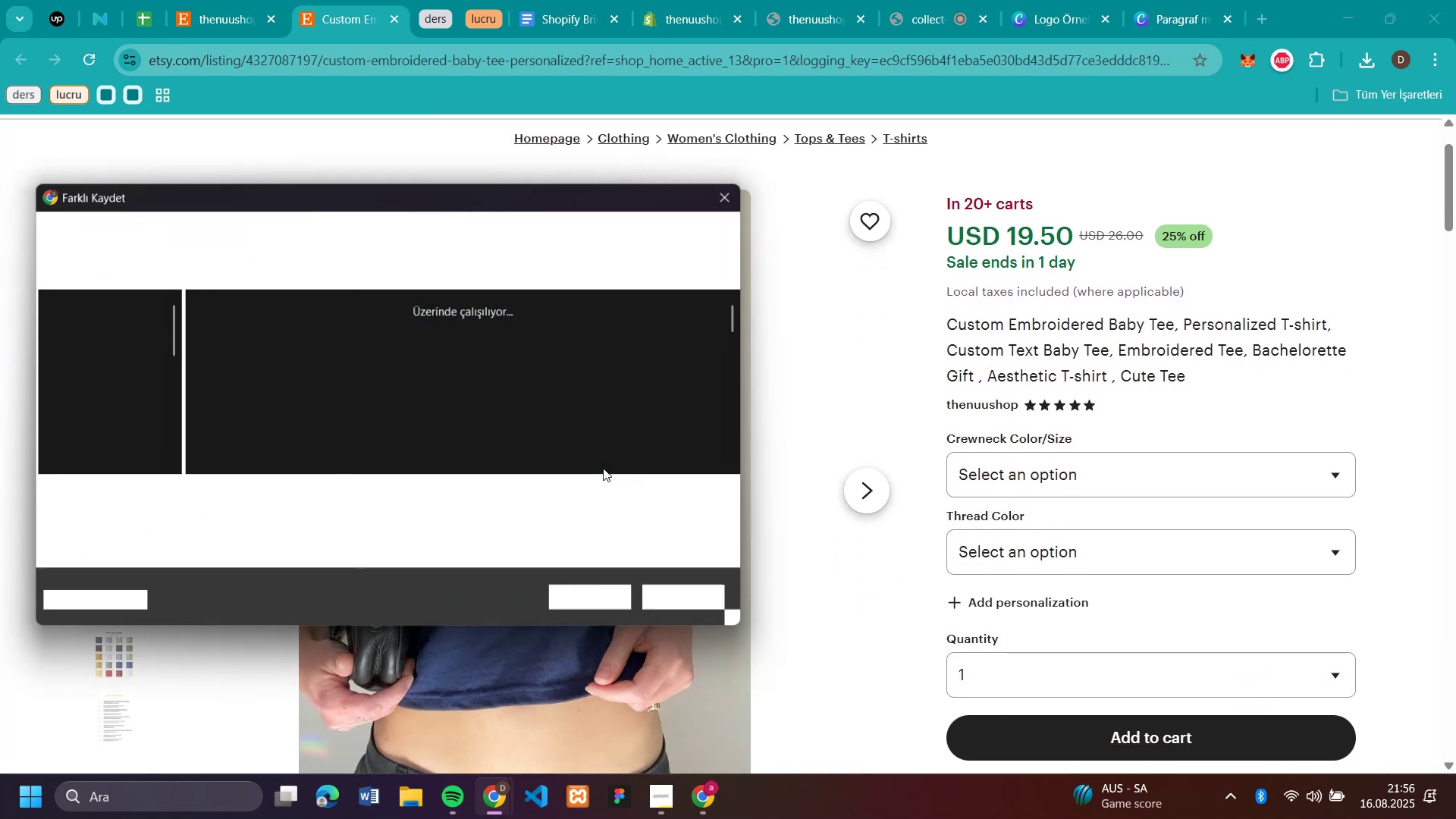 
key(Enter)
 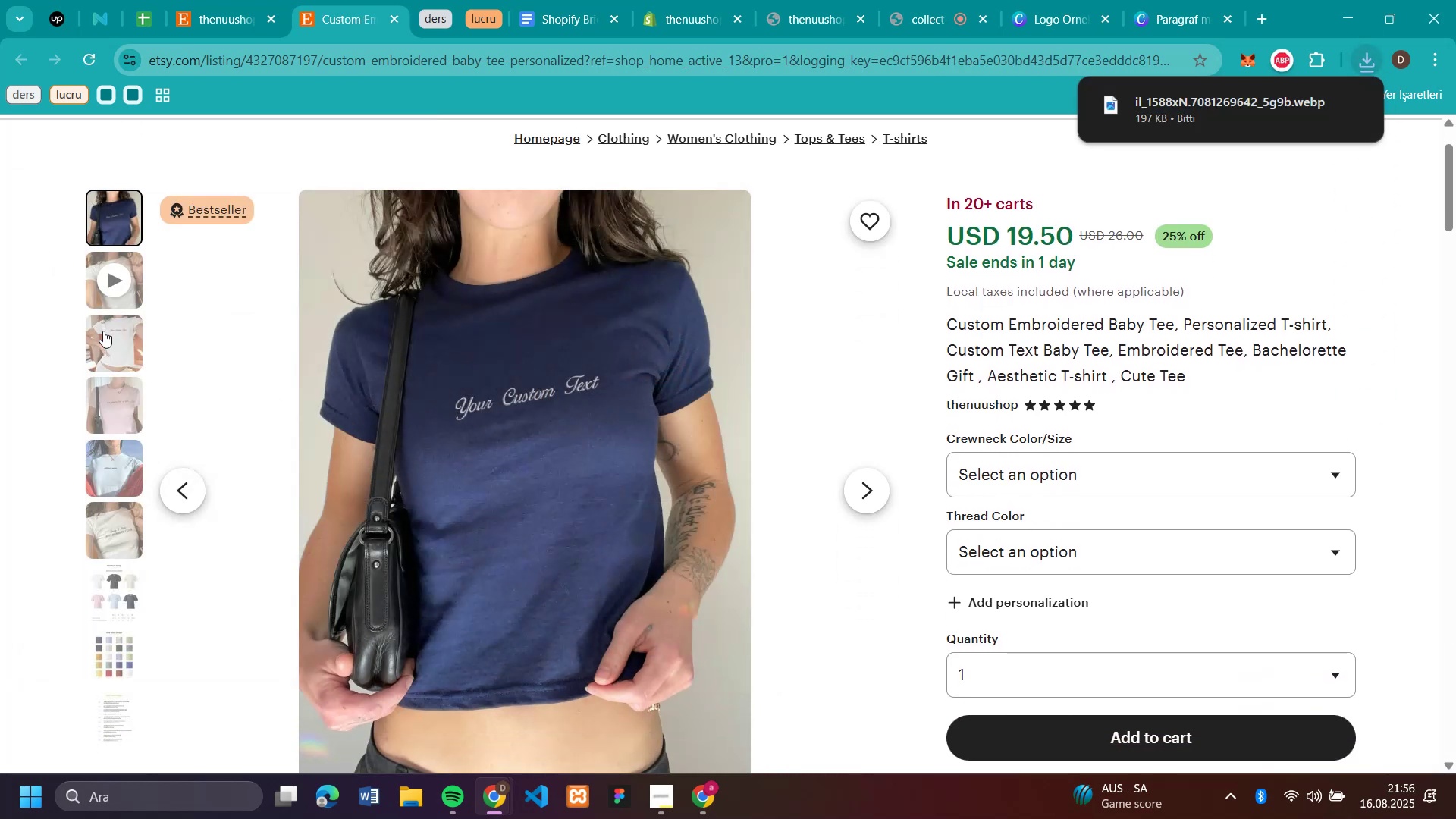 
left_click([111, 356])
 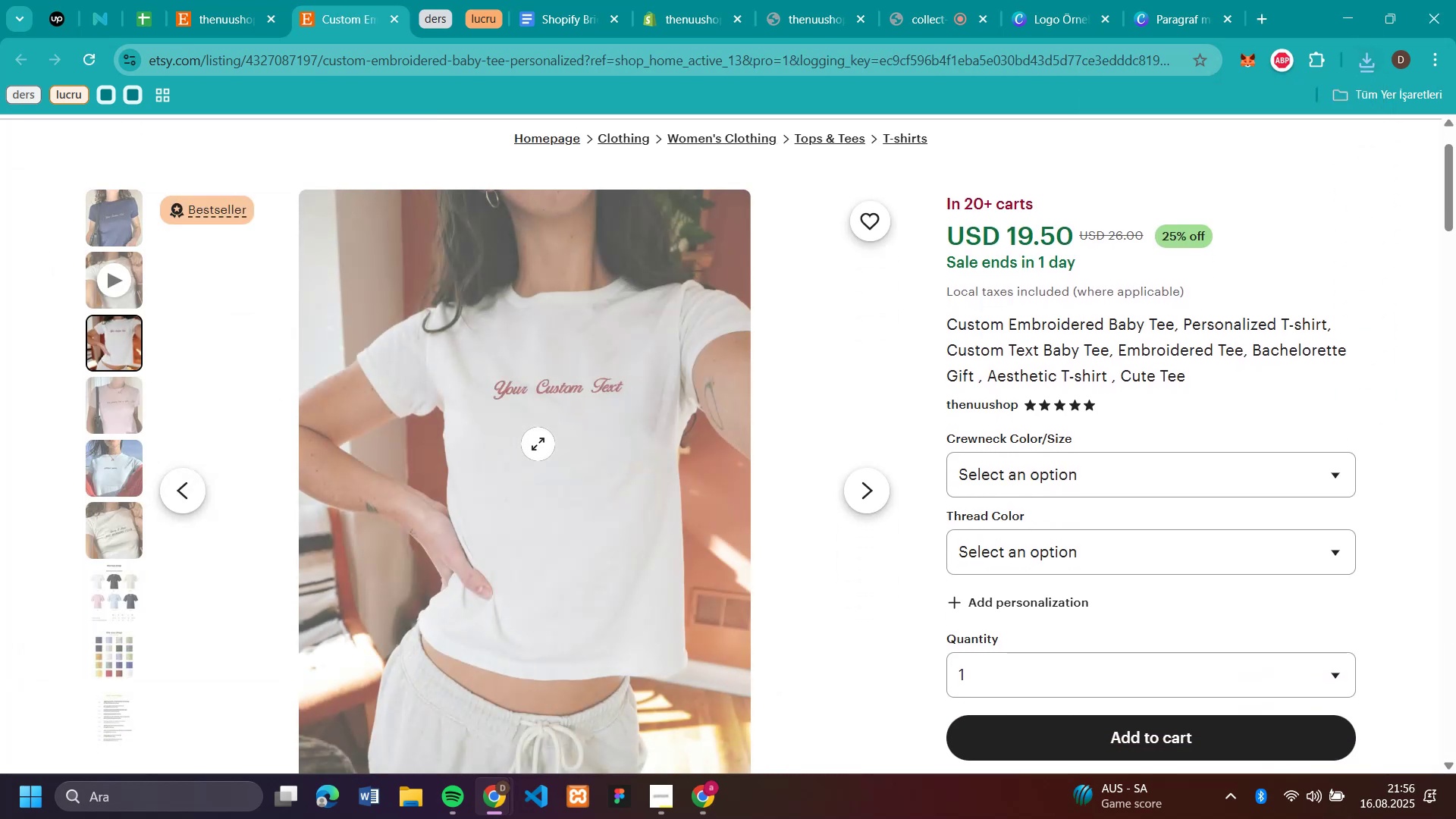 
right_click([538, 444])
 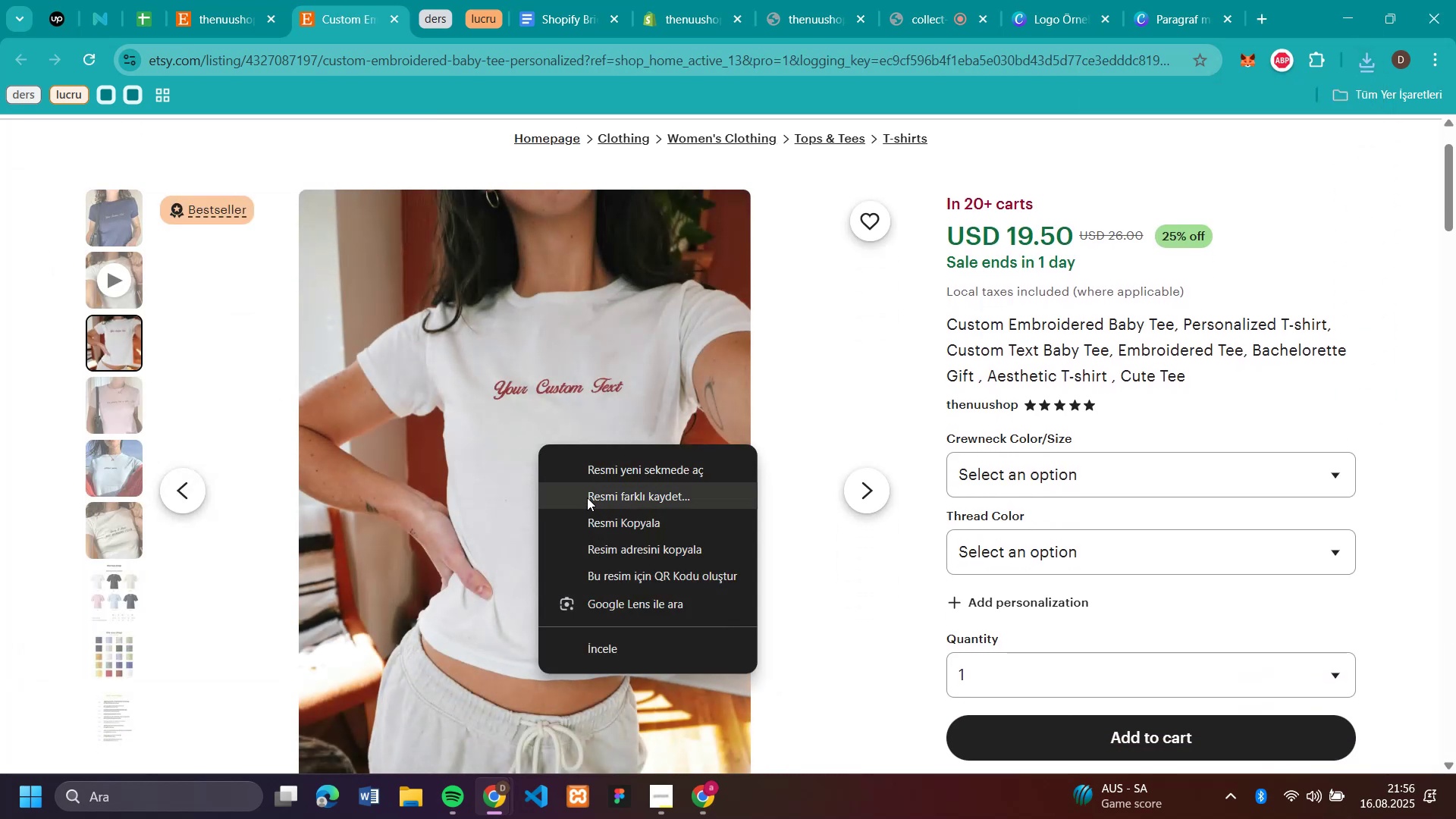 
left_click([592, 496])
 